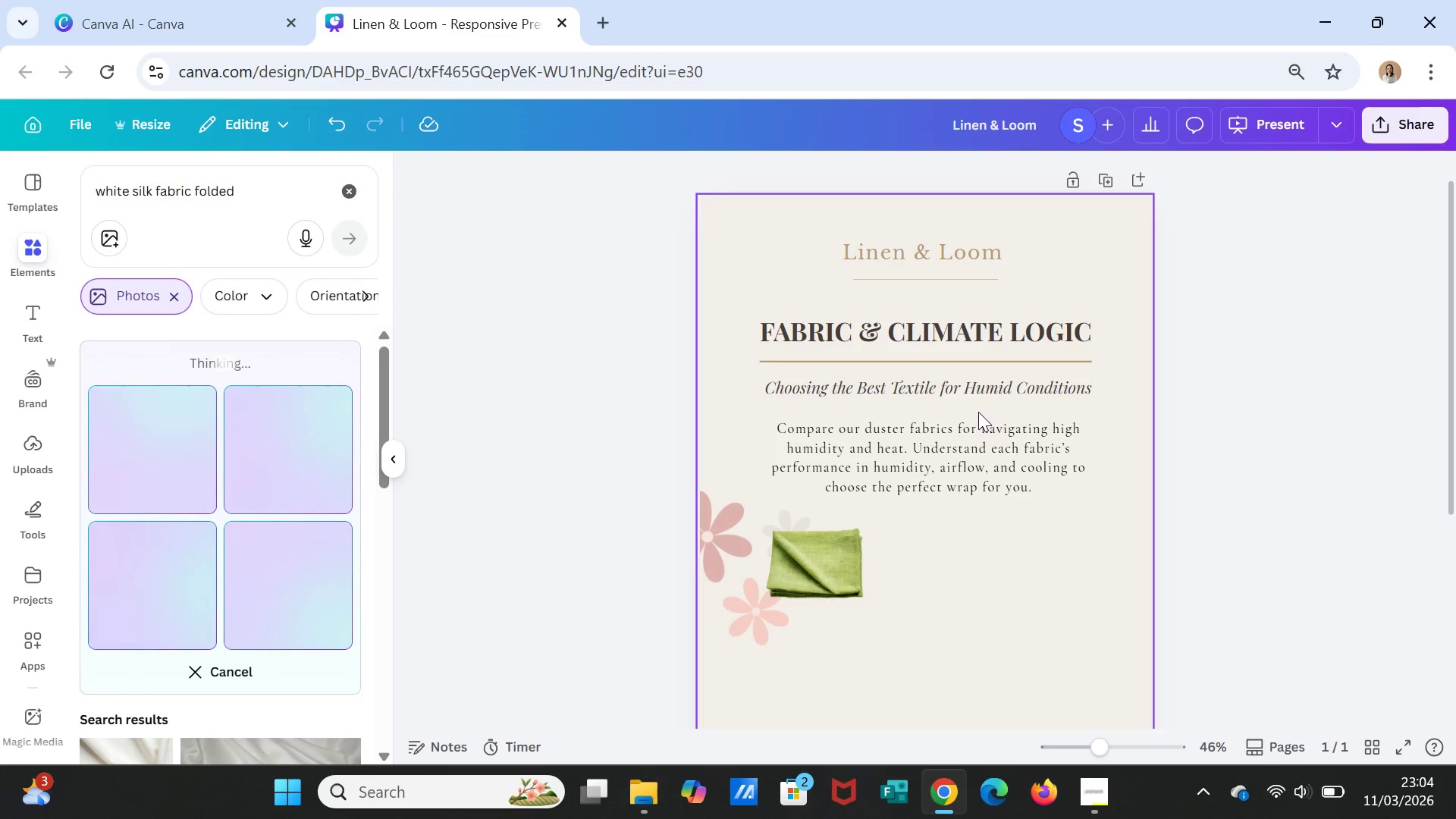 
scroll: coordinate [248, 652], scroll_direction: down, amount: 15.0
 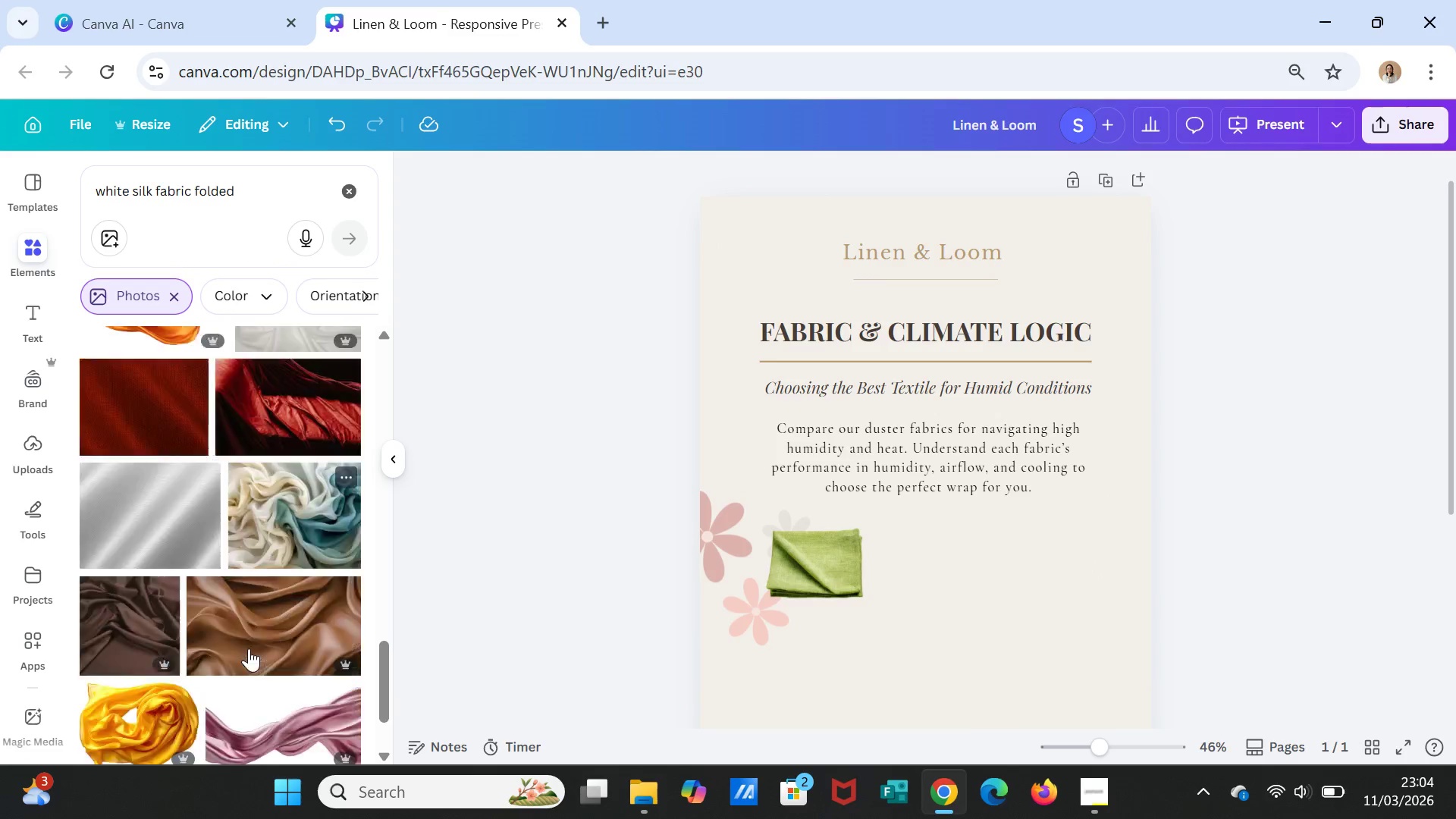 
scroll: coordinate [250, 647], scroll_direction: down, amount: 6.0
 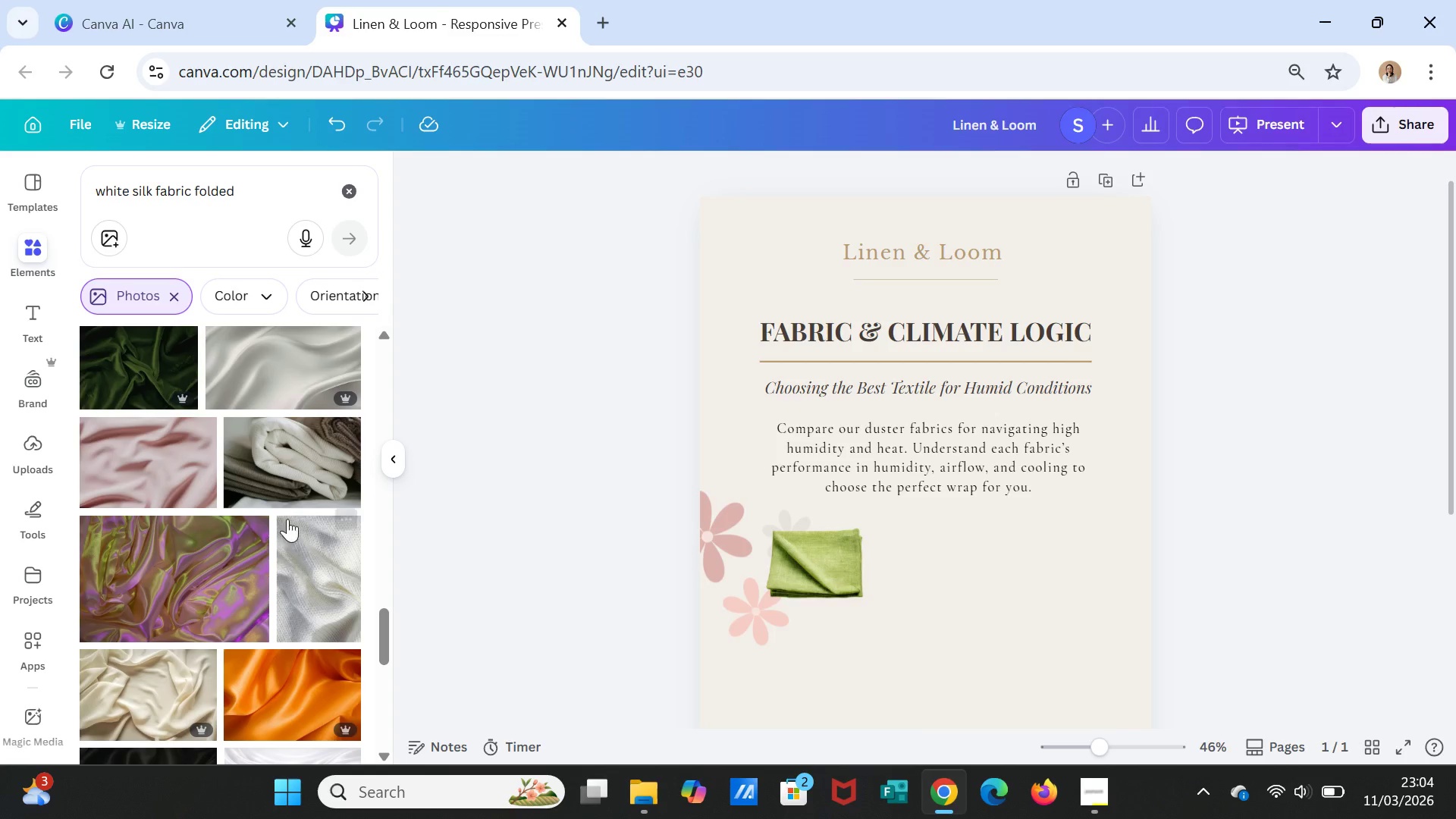 
left_click([281, 475])
 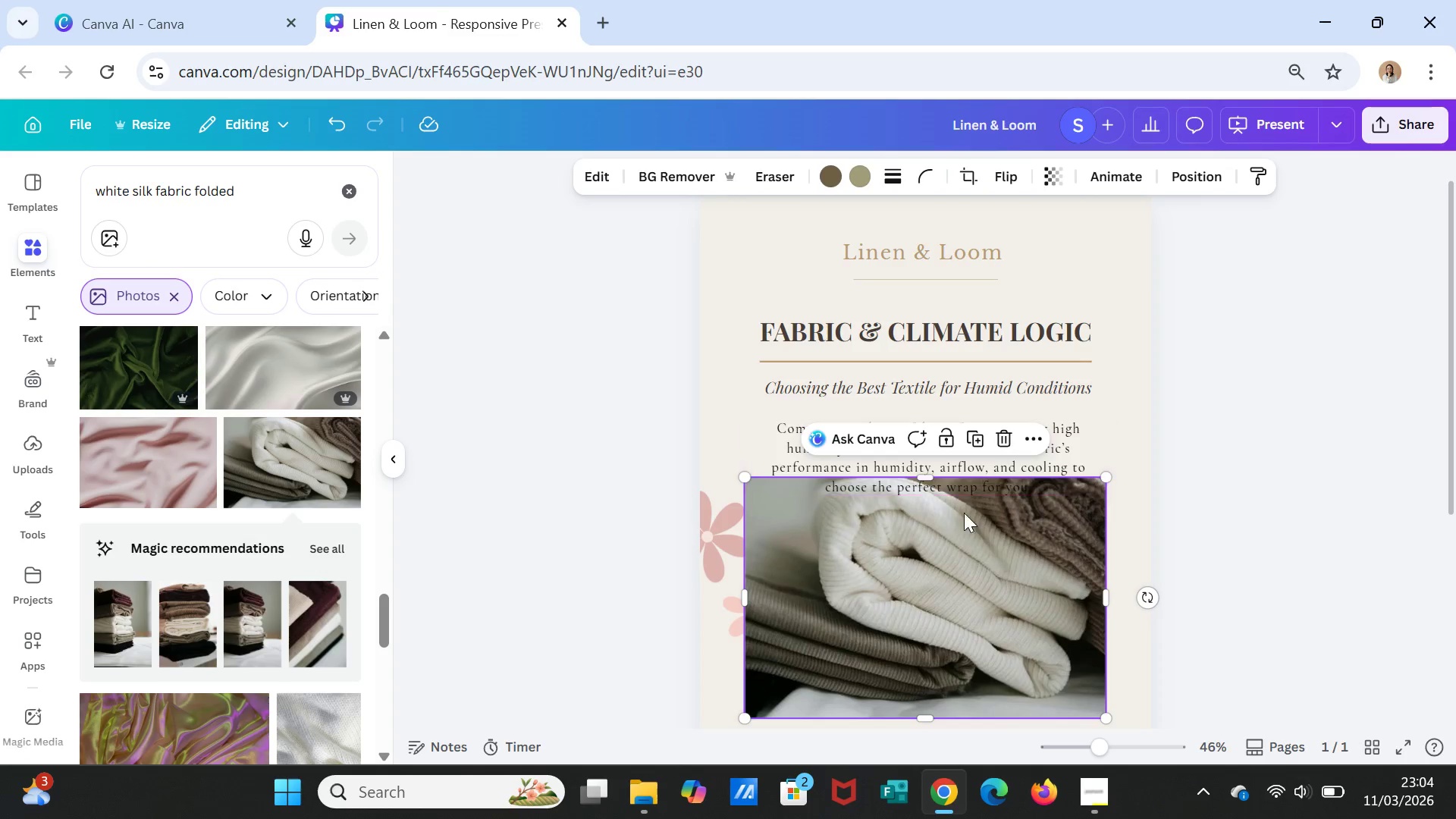 
key(Delete)
 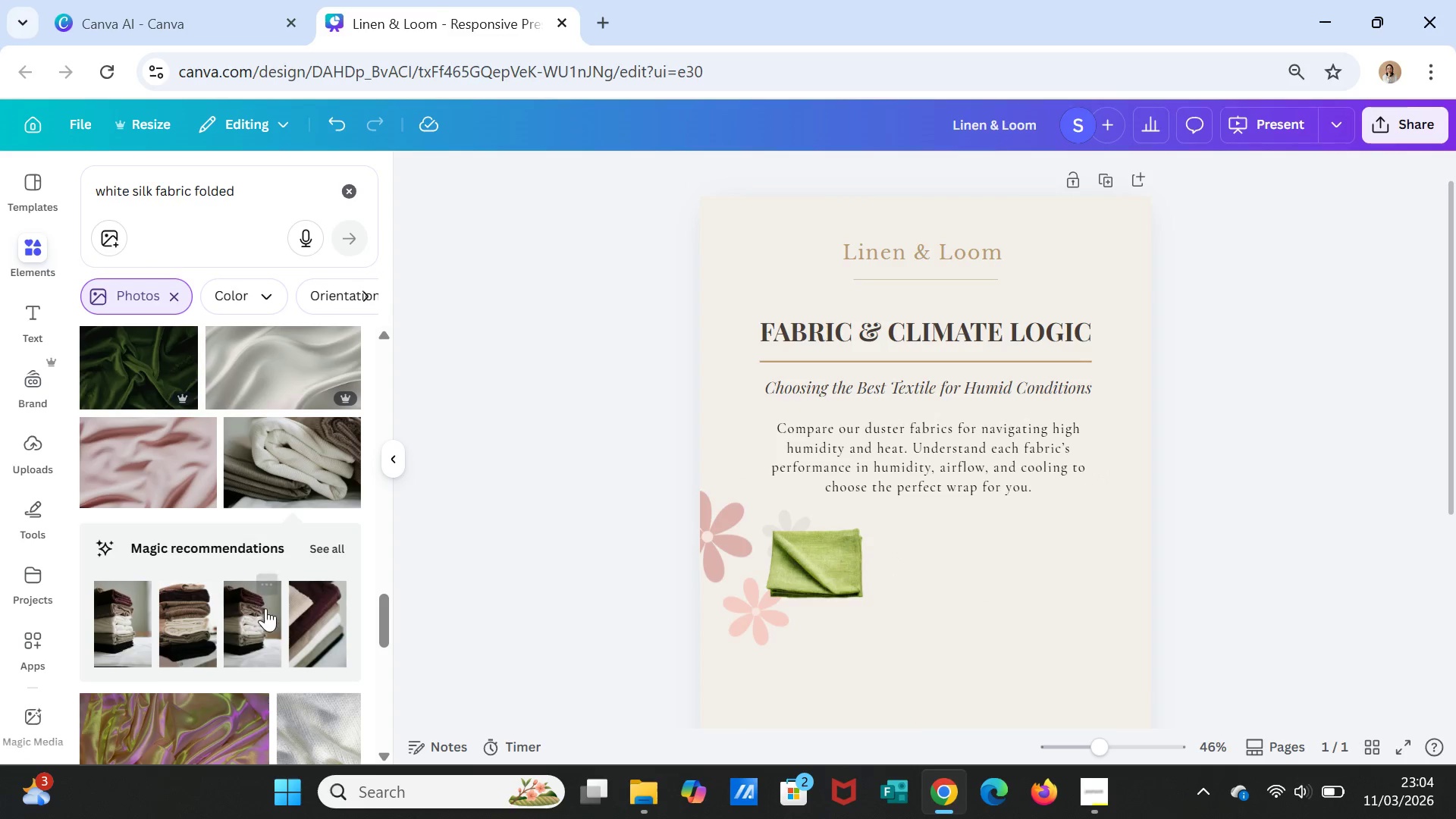 
scroll: coordinate [265, 609], scroll_direction: down, amount: 1.0
 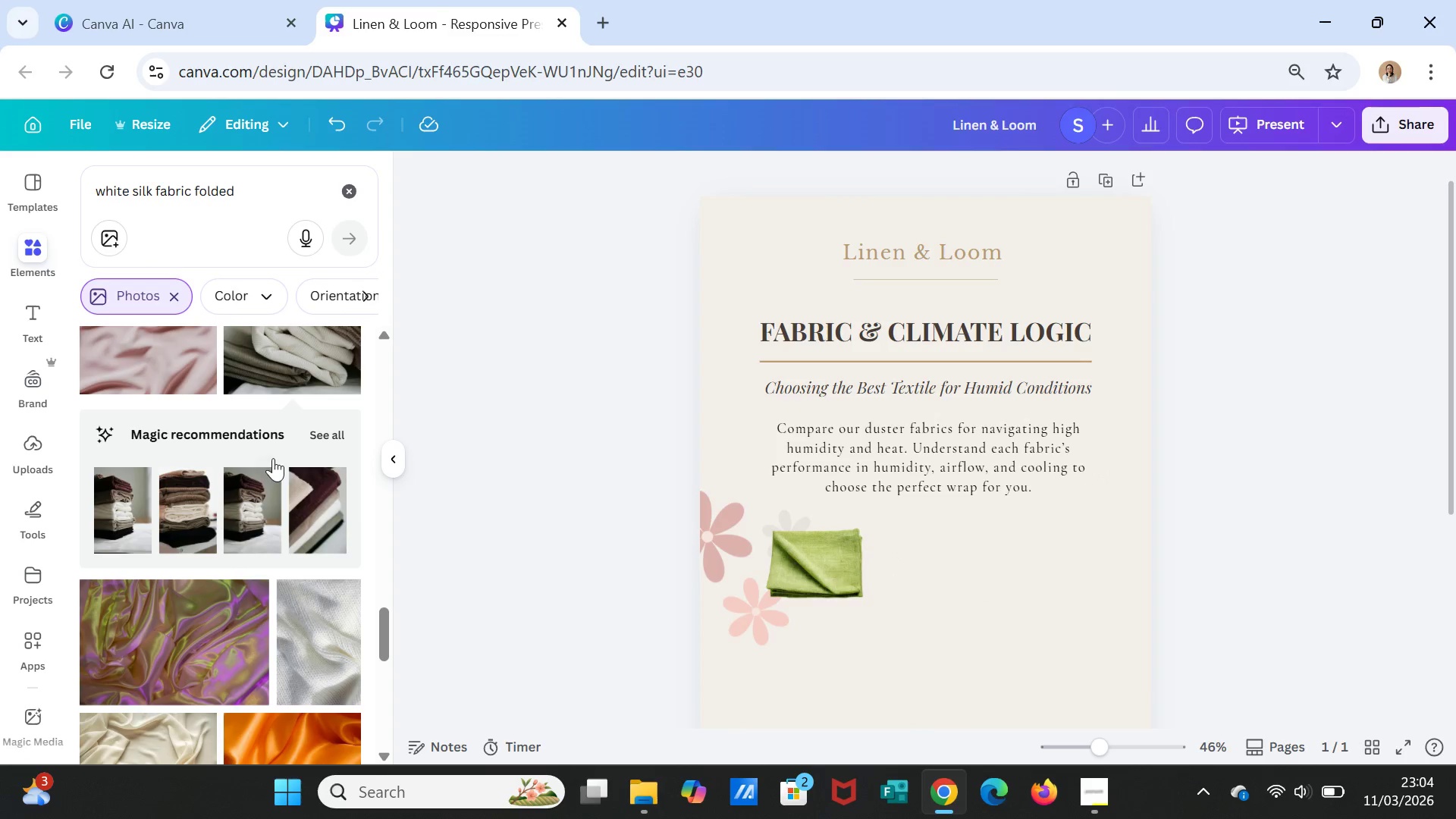 
left_click([253, 430])
 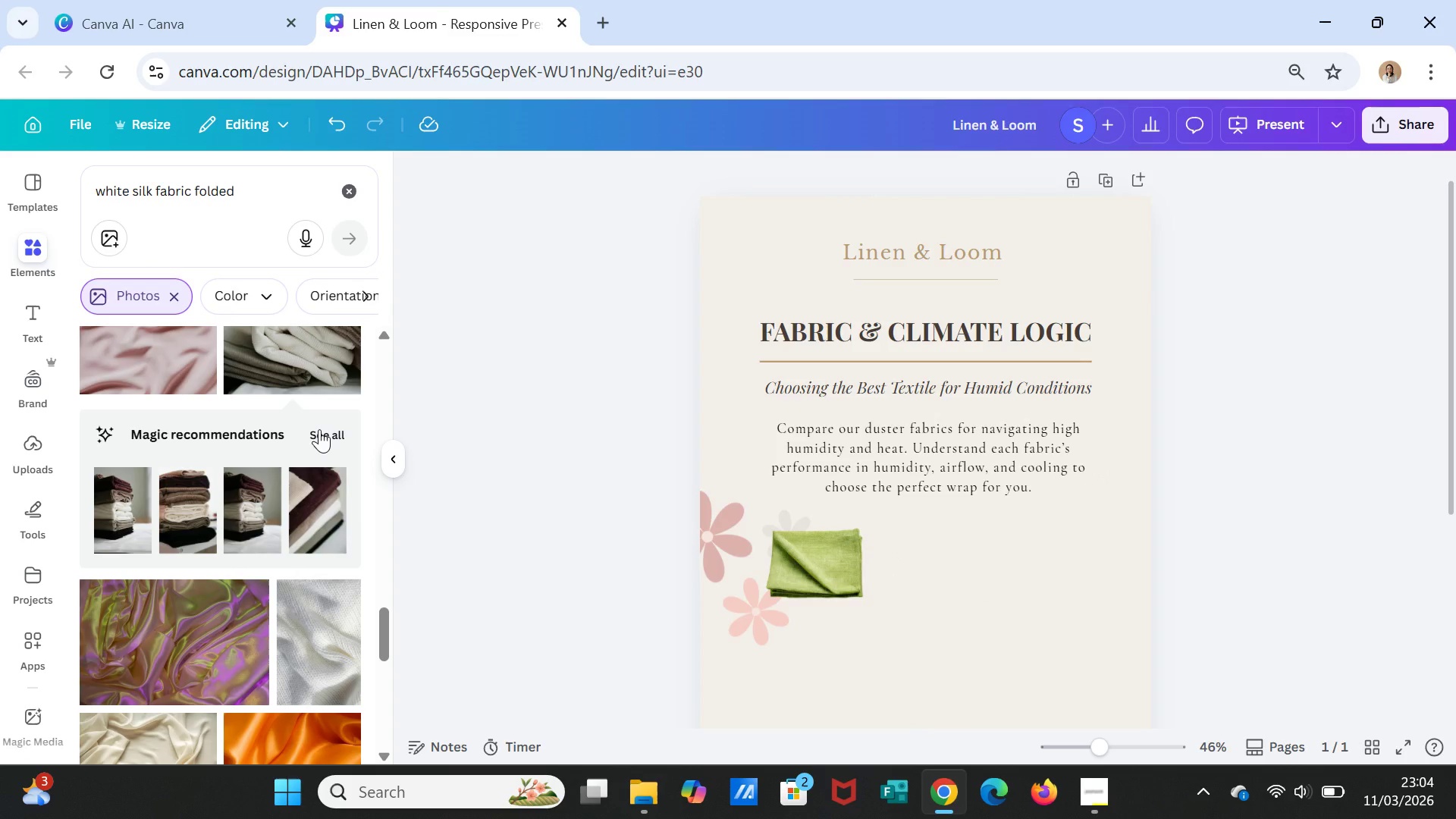 
left_click([319, 429])
 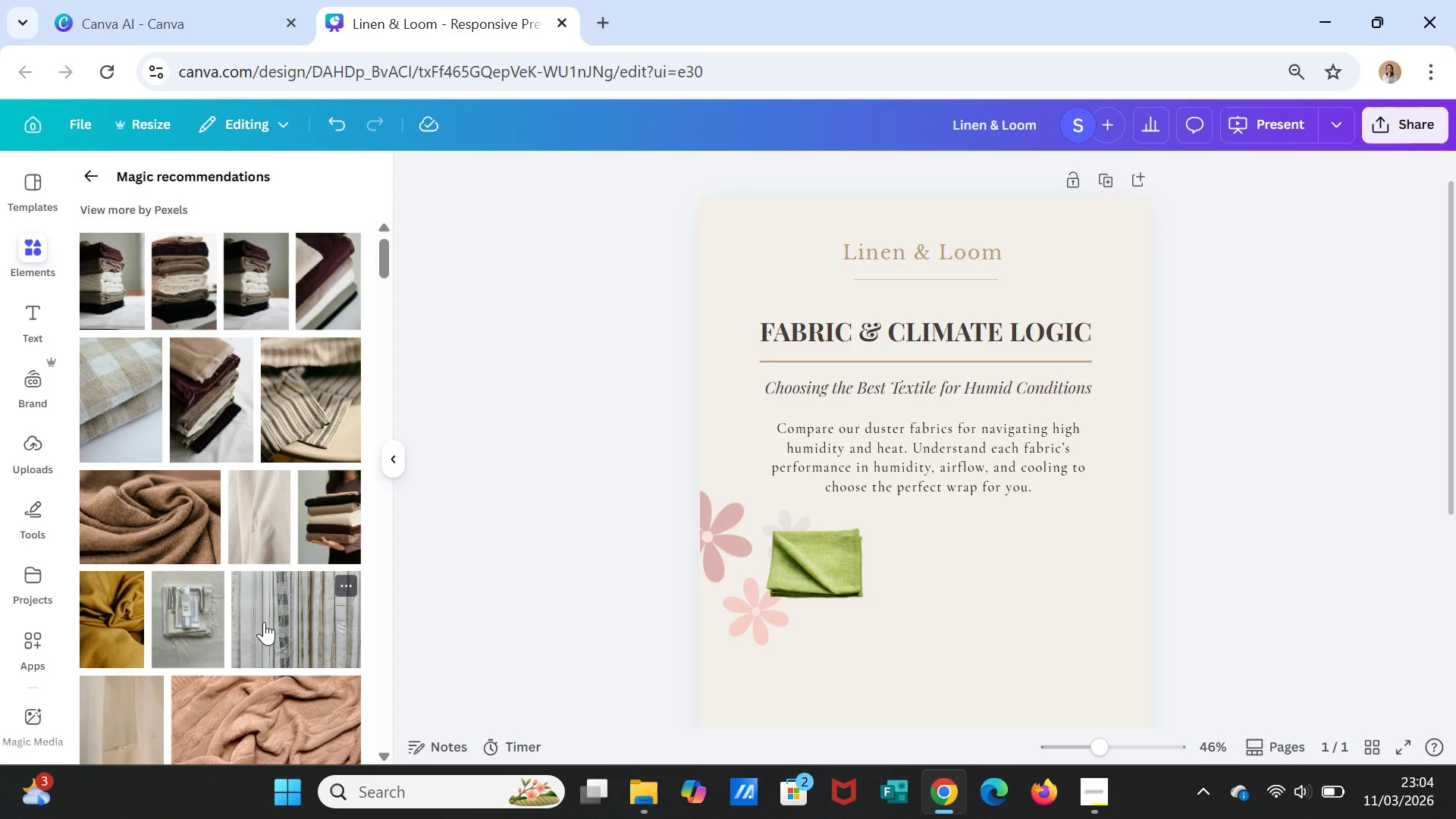 
wait(5.33)
 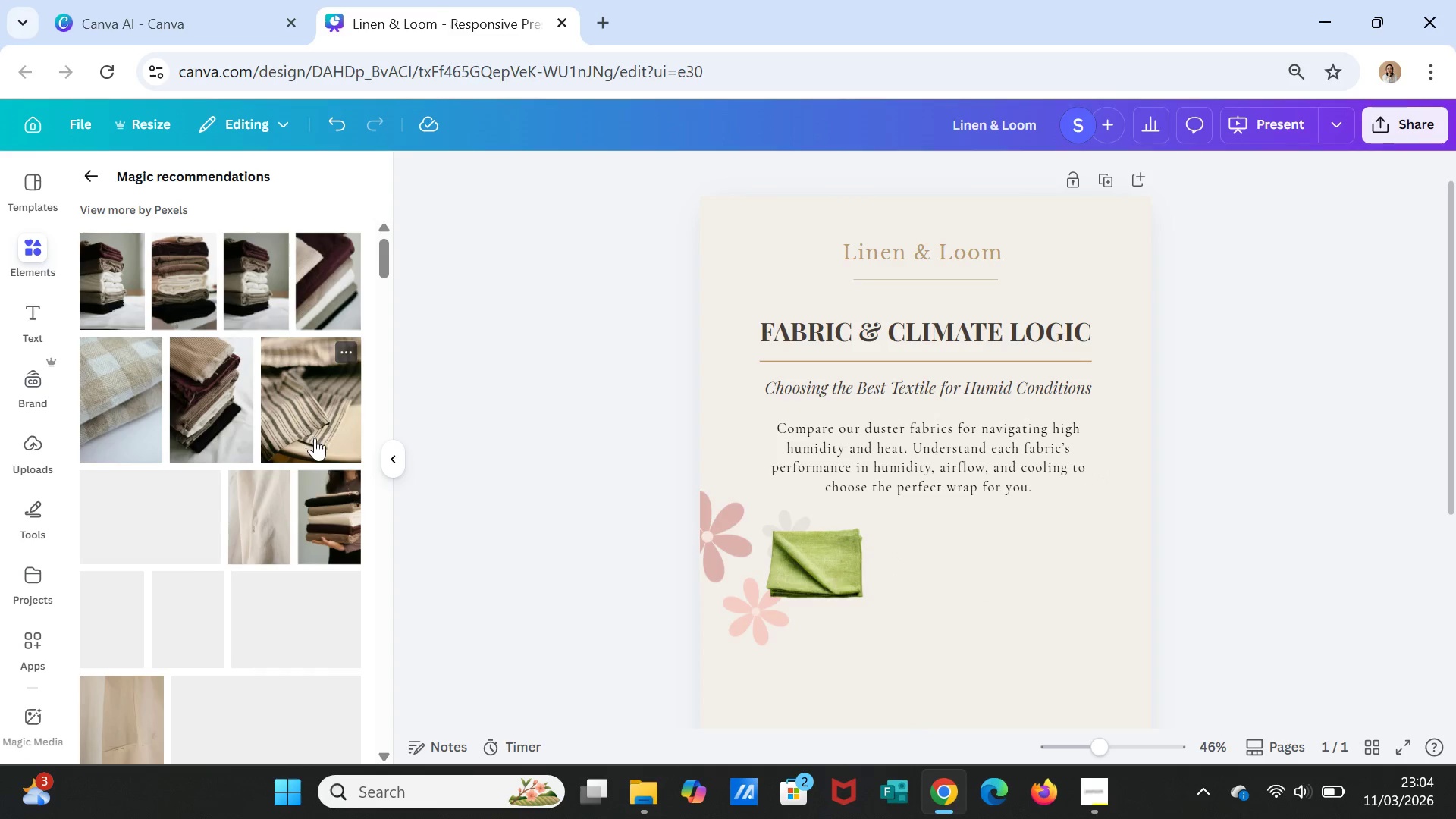 
scroll: coordinate [273, 612], scroll_direction: down, amount: 10.0
 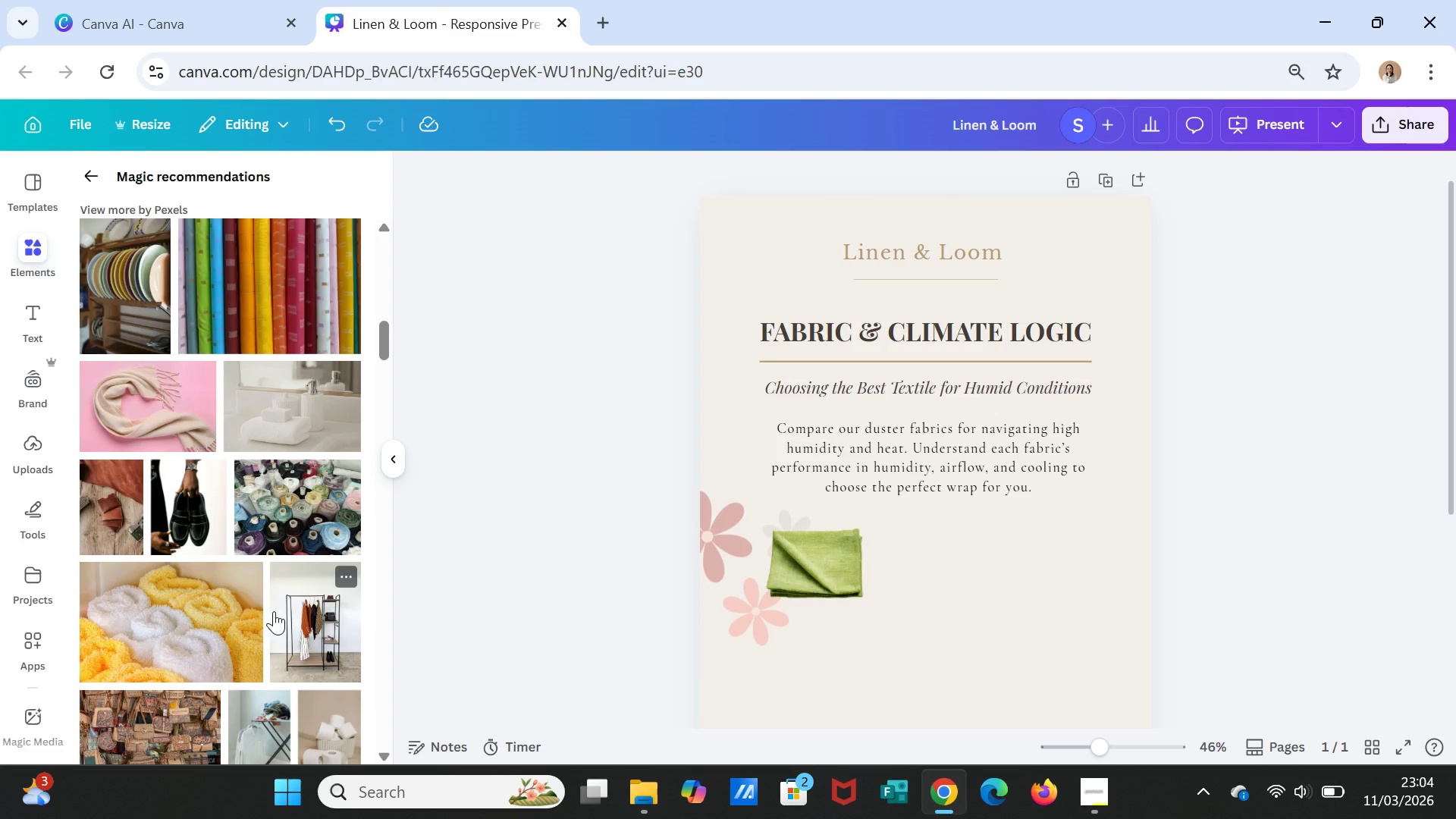 
scroll: coordinate [288, 604], scroll_direction: down, amount: 14.0
 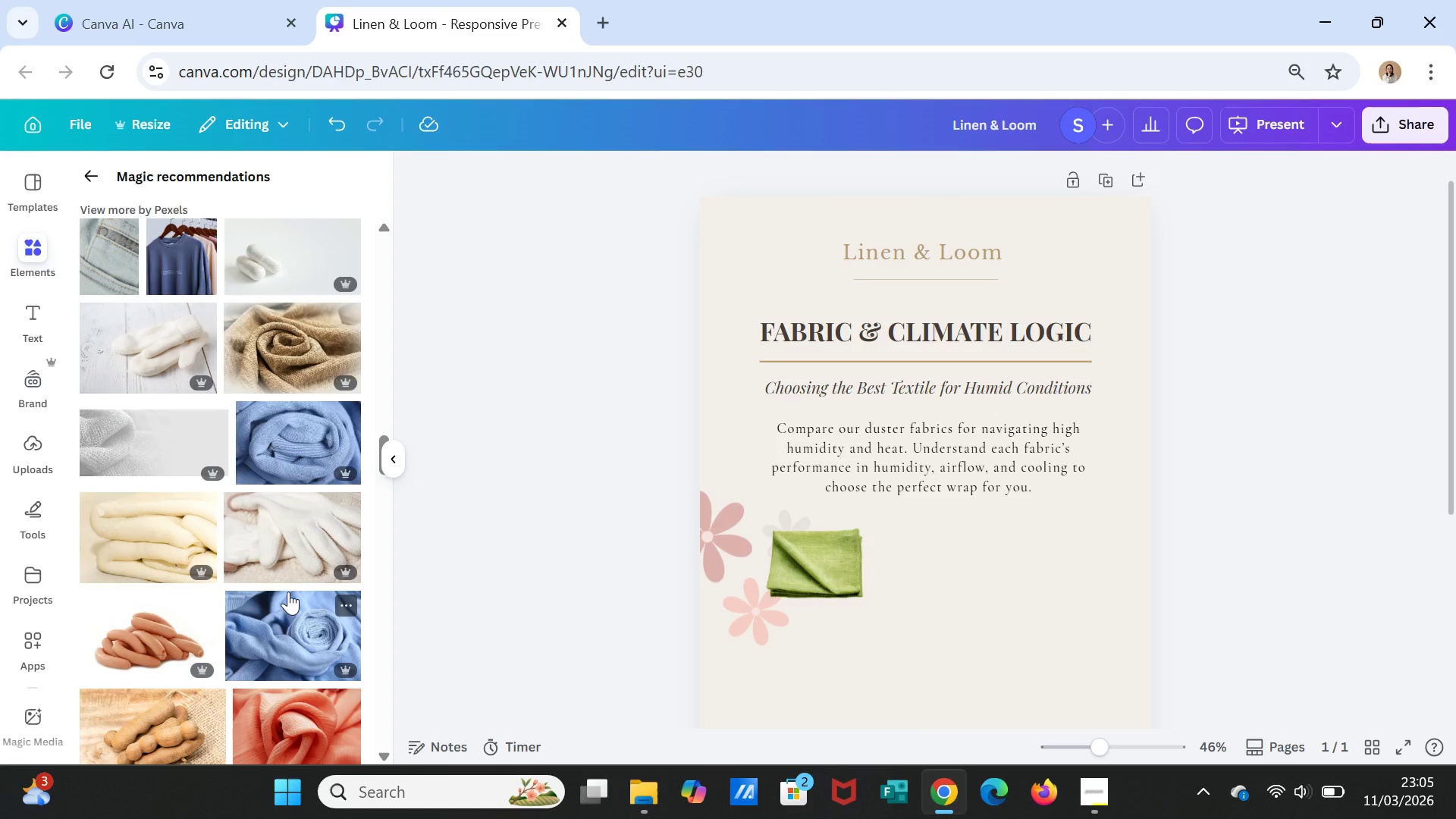 
scroll: coordinate [288, 585], scroll_direction: down, amount: 8.0
 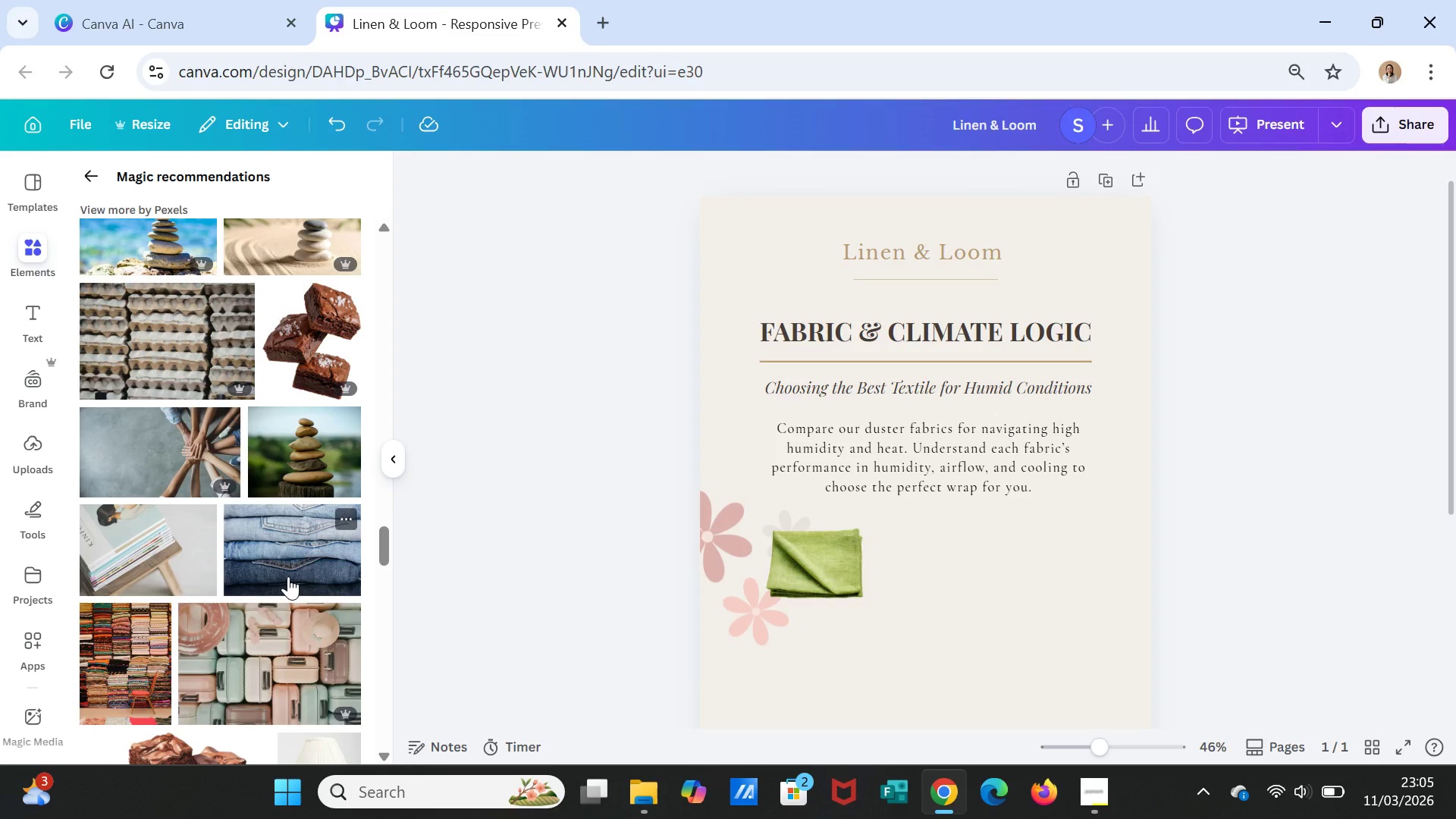 
scroll: coordinate [288, 576], scroll_direction: down, amount: 6.0
 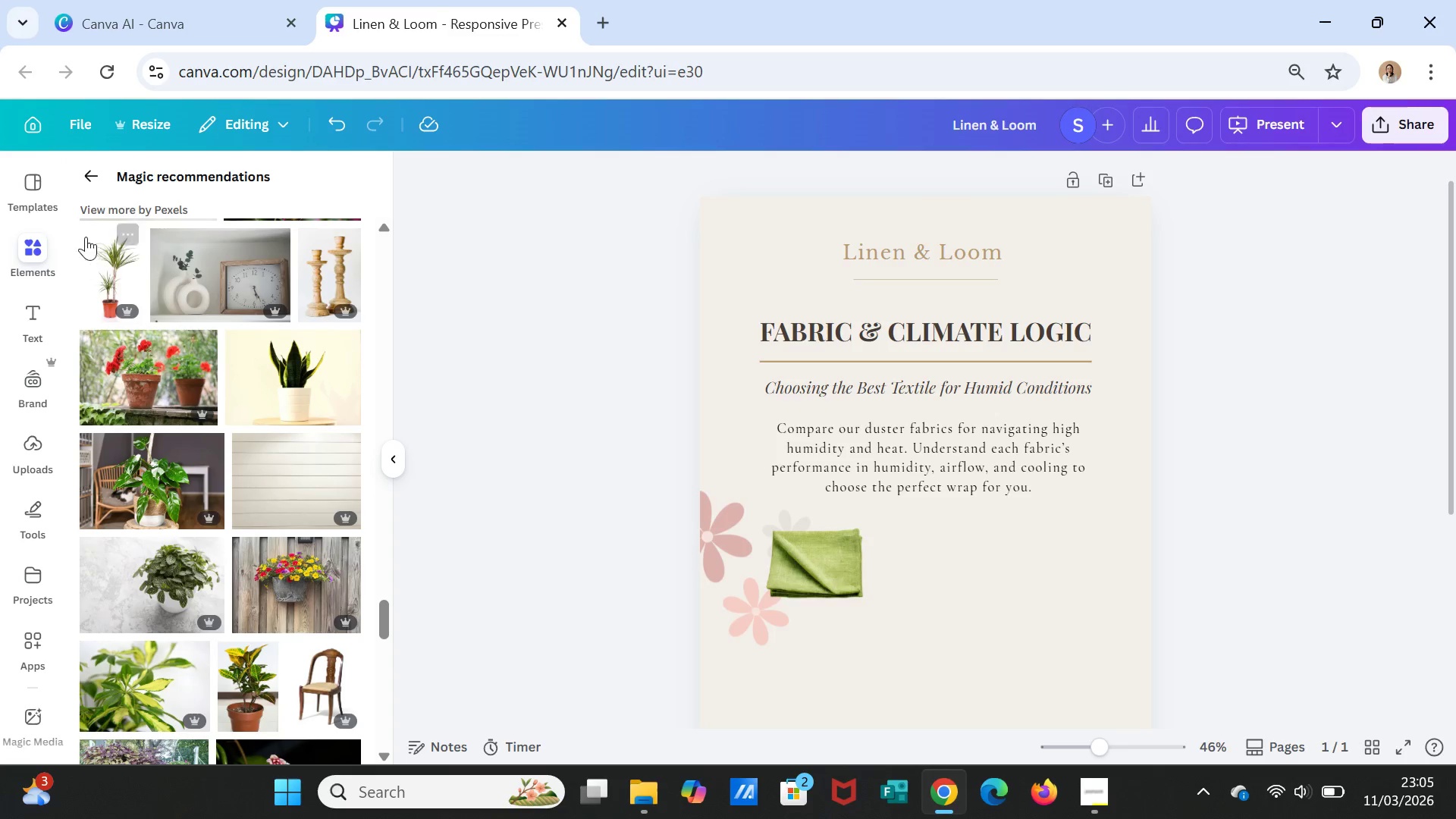 
double_click([94, 173])
 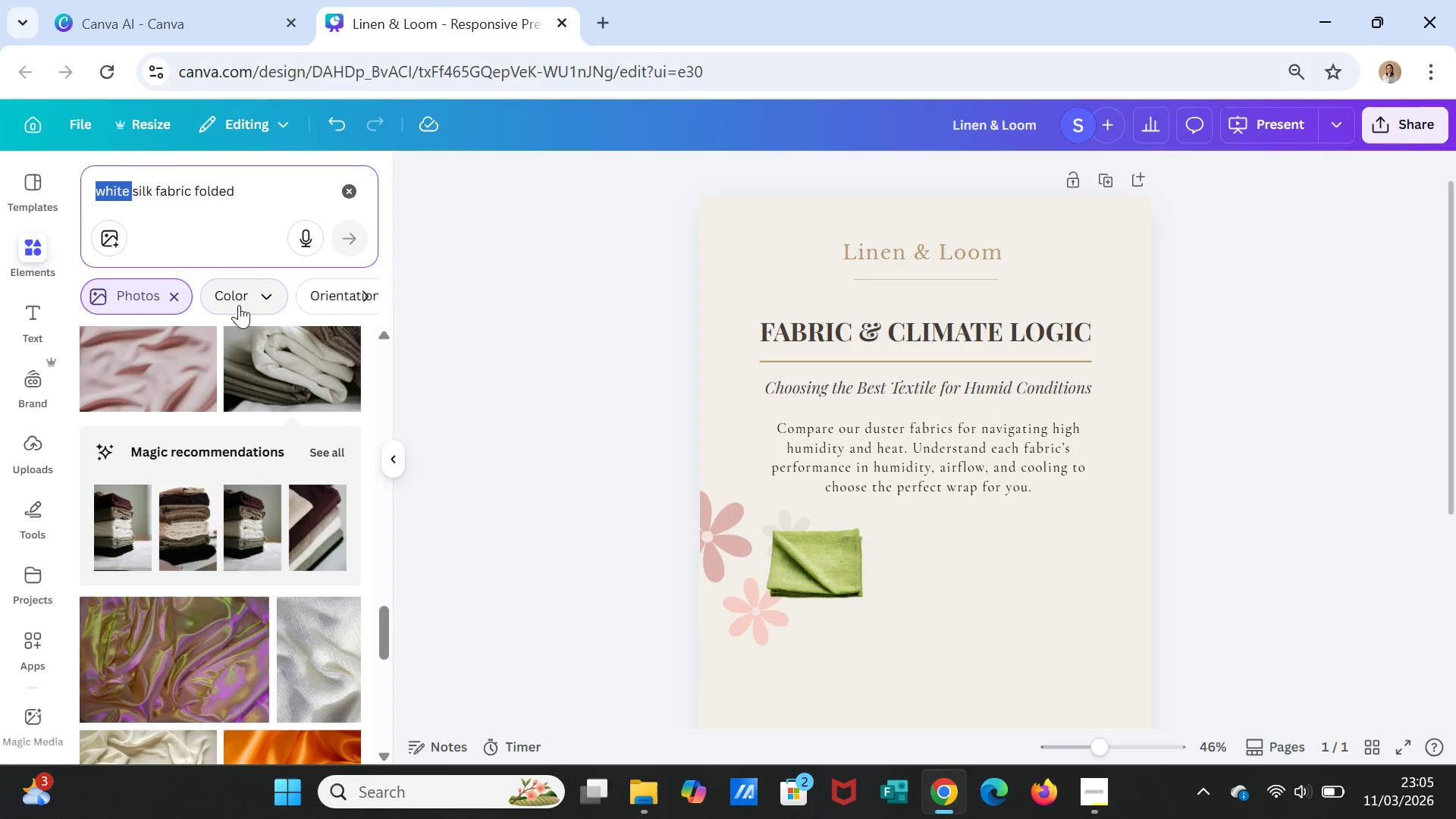 
scroll: coordinate [283, 629], scroll_direction: down, amount: 6.0
 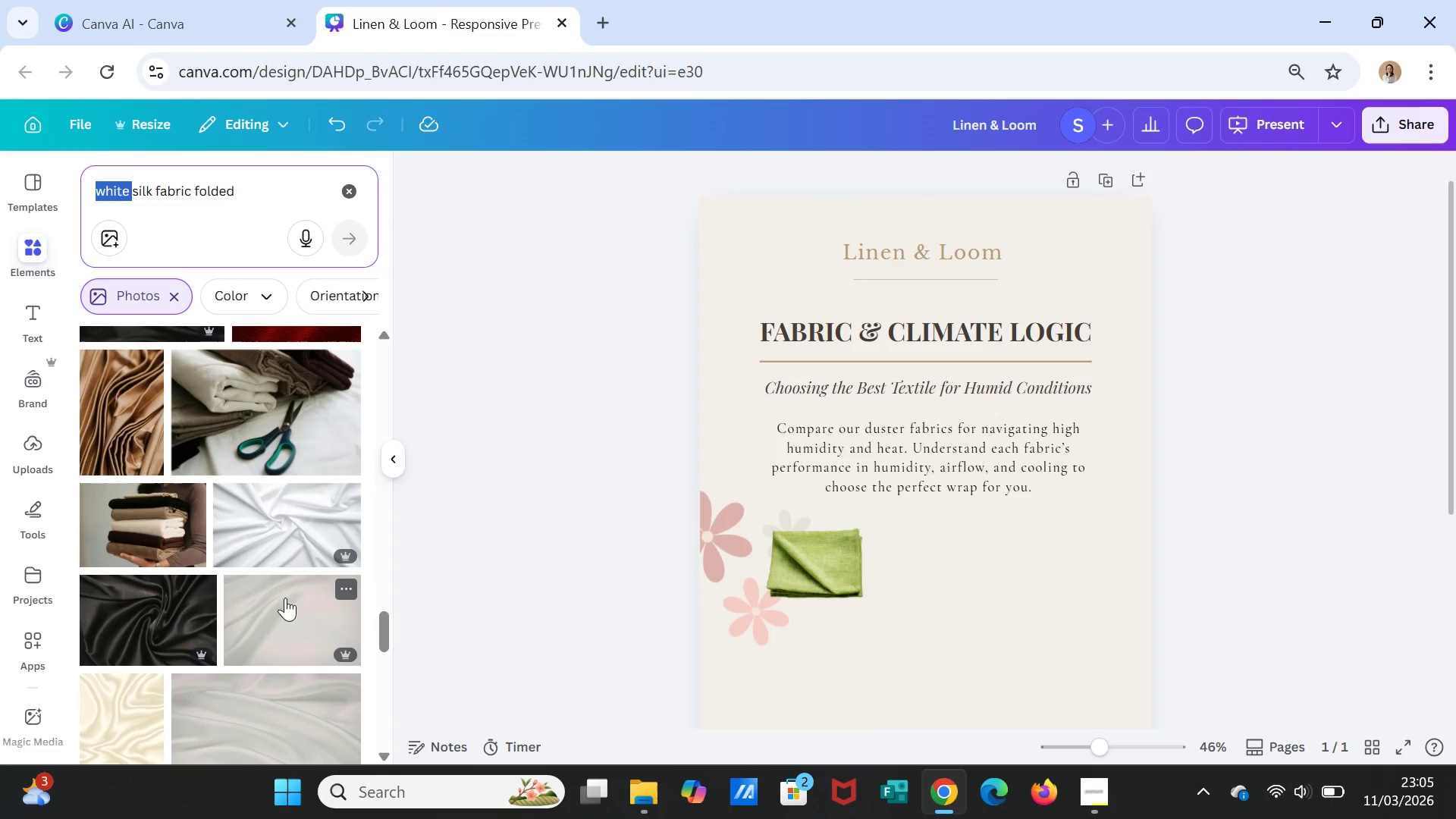 
scroll: coordinate [298, 604], scroll_direction: up, amount: 1.0
 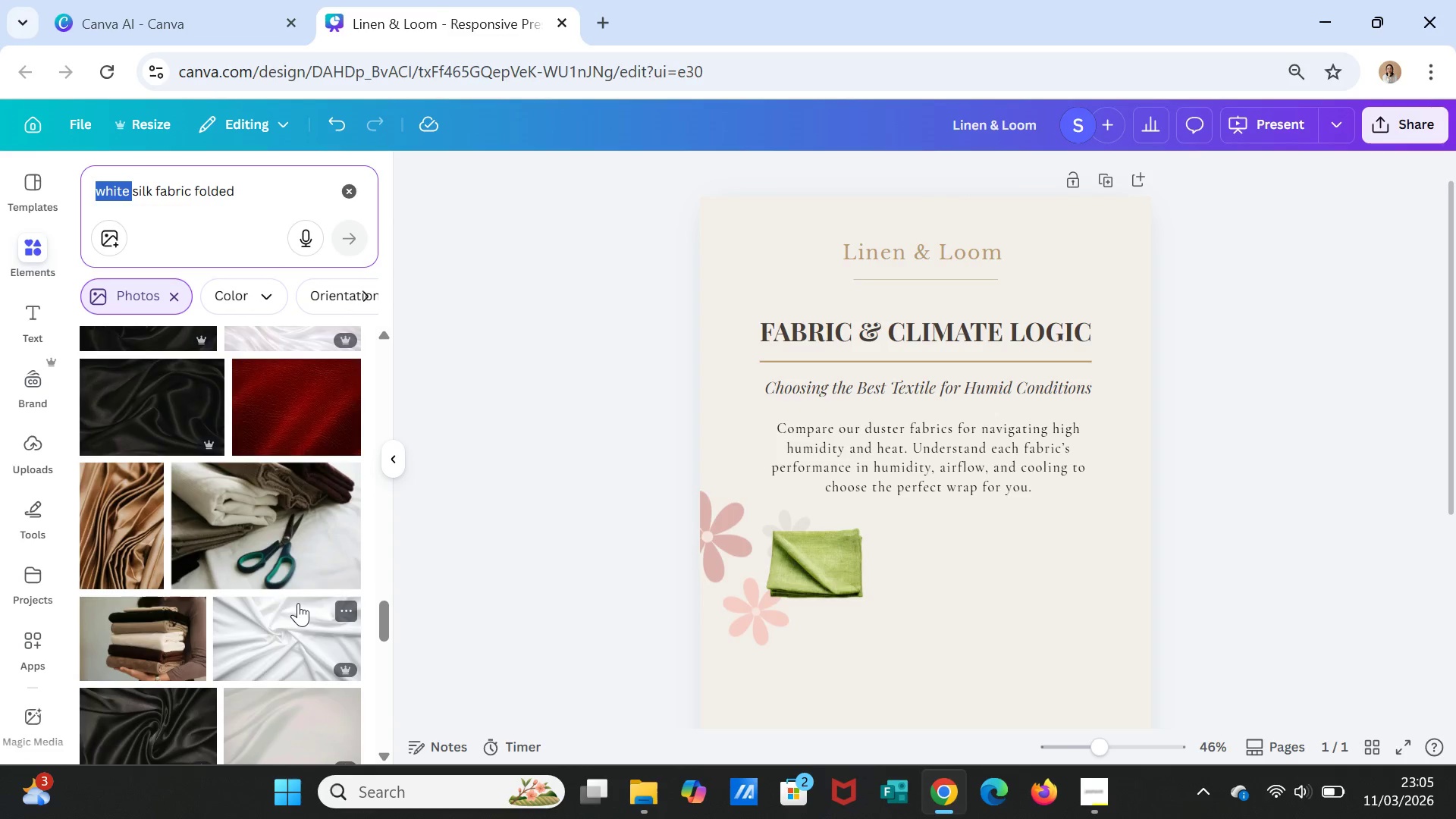 
scroll: coordinate [298, 603], scroll_direction: down, amount: 10.0
 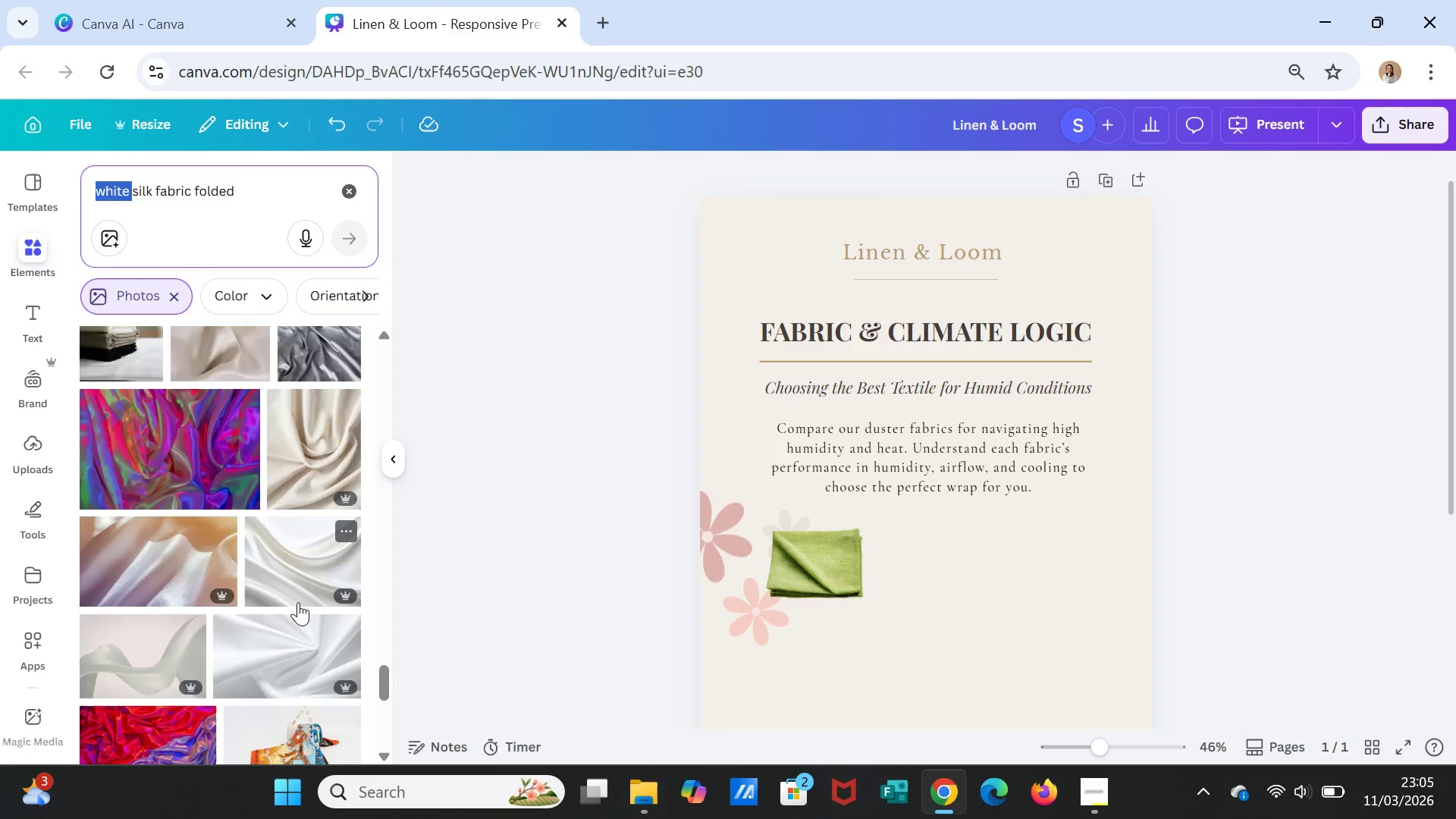 
scroll: coordinate [296, 583], scroll_direction: down, amount: 4.0
 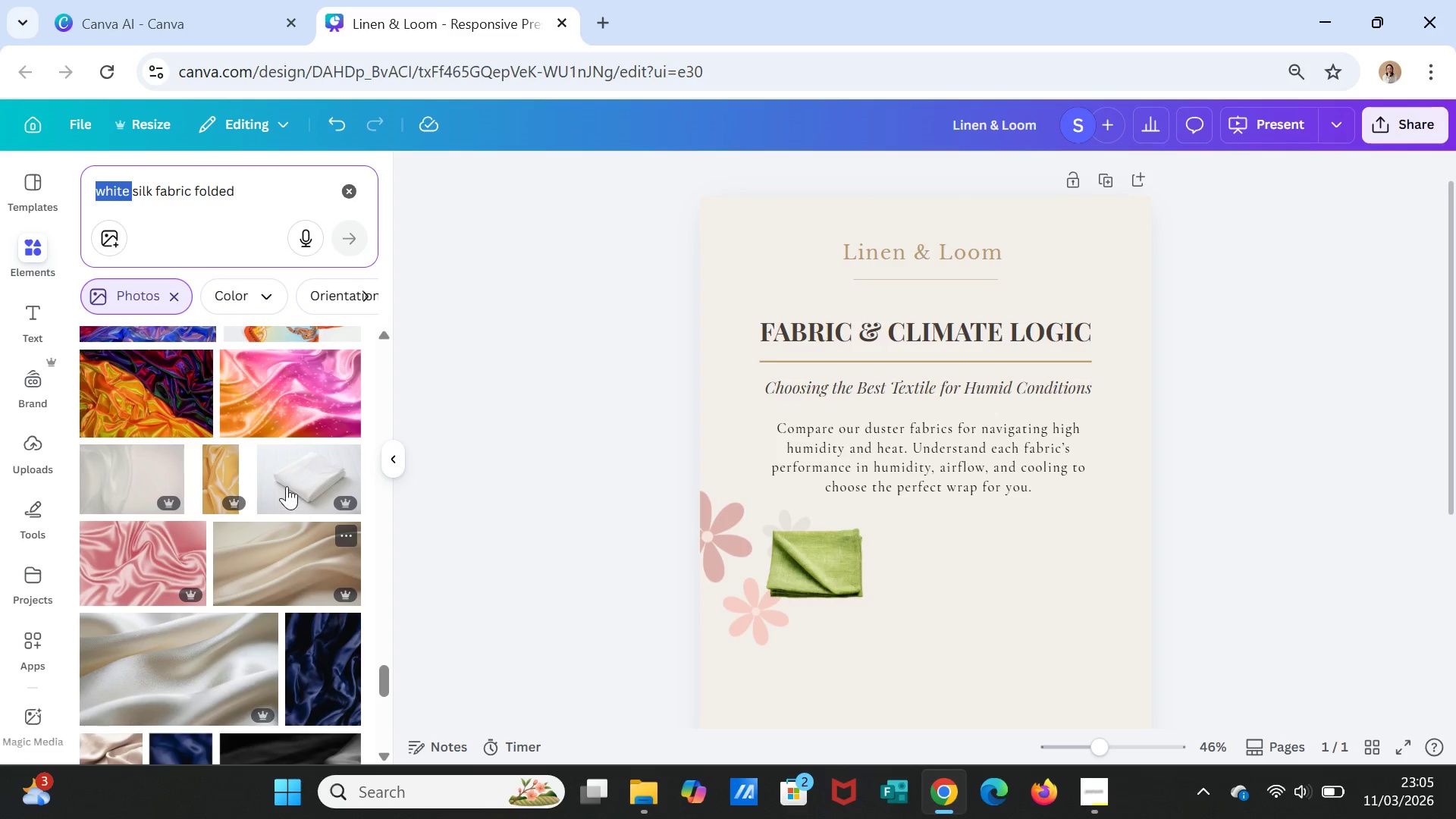 
double_click([286, 484])
 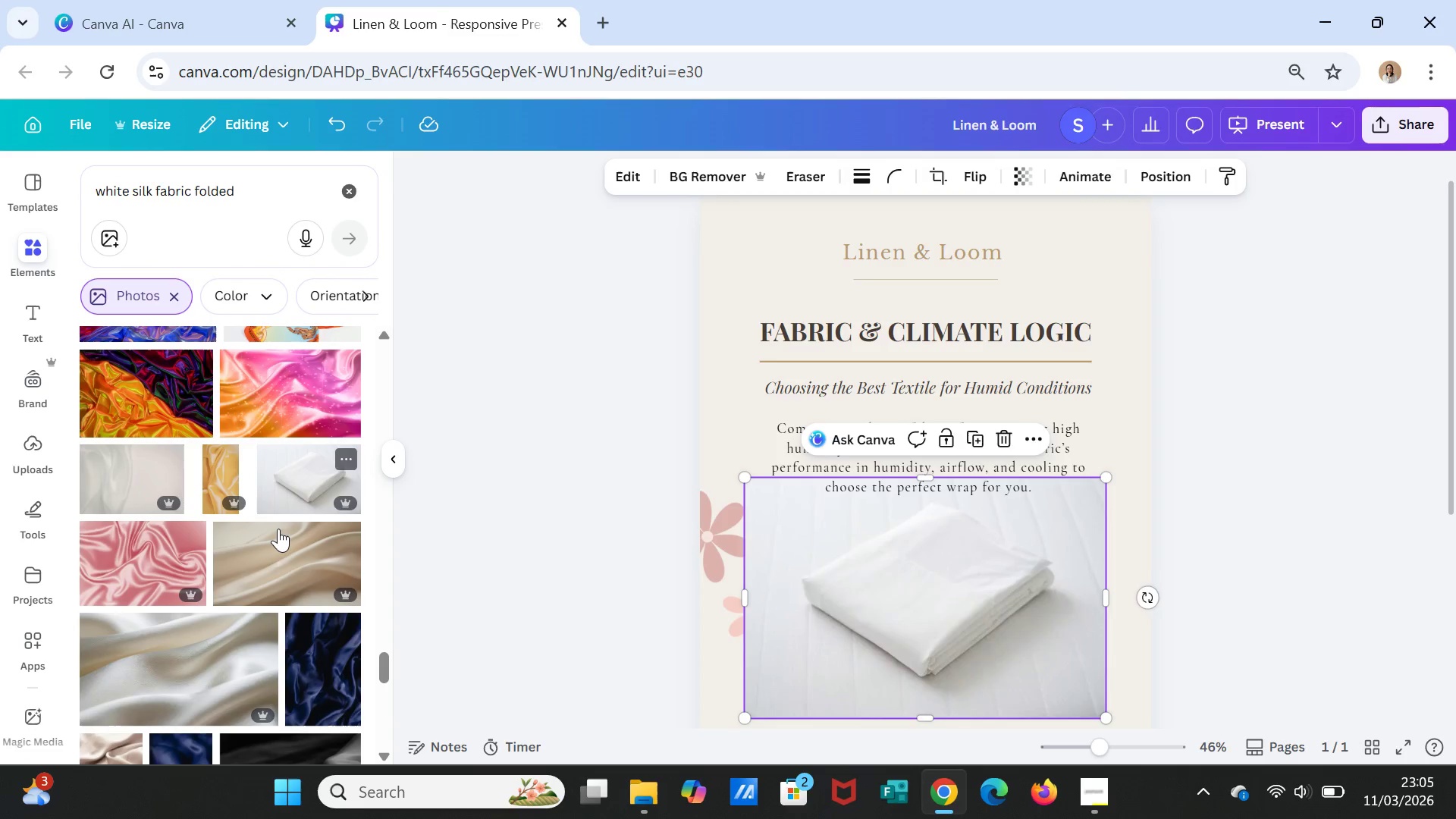 
mouse_move([294, 529])
 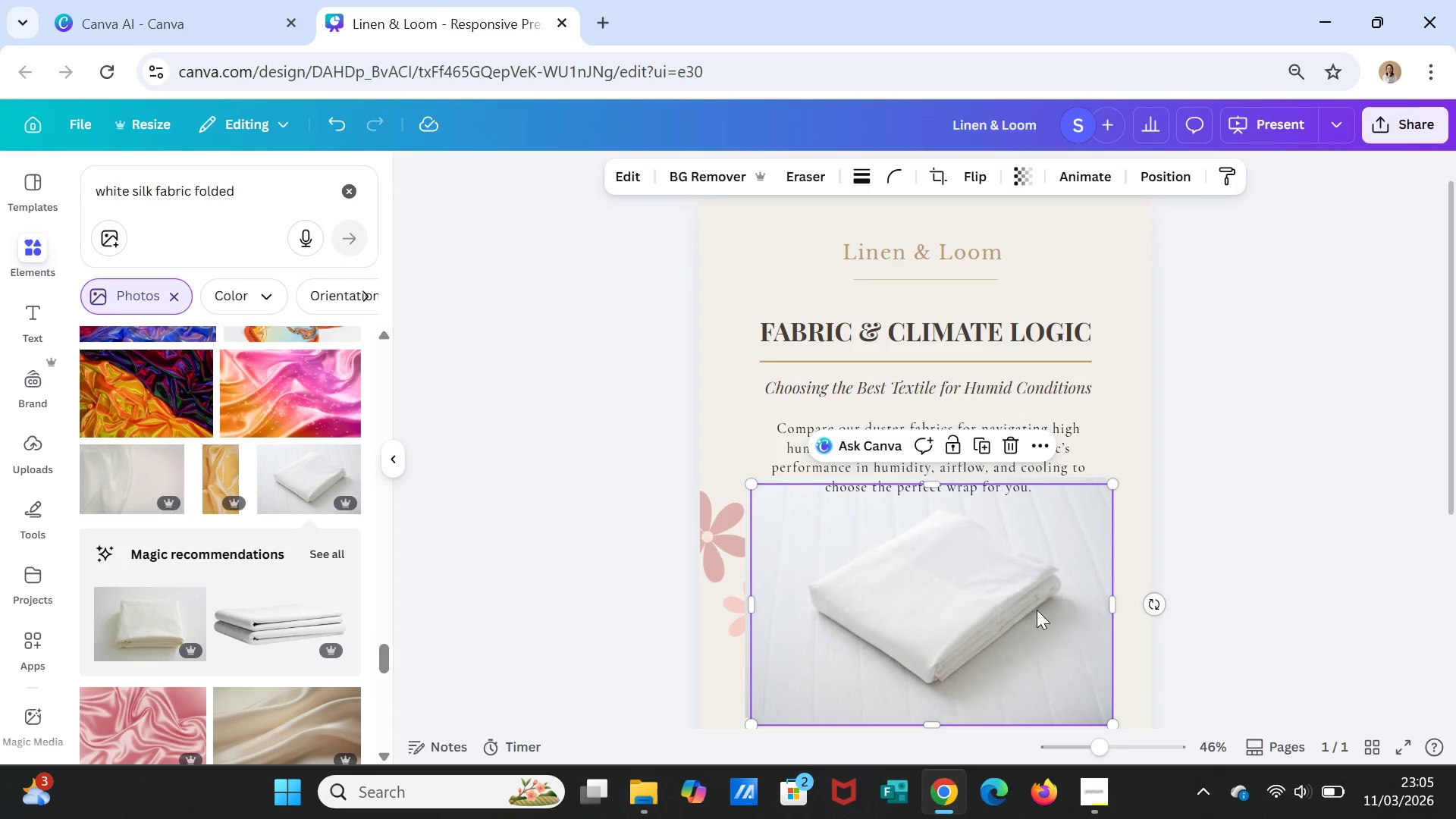 
left_click([1039, 615])
 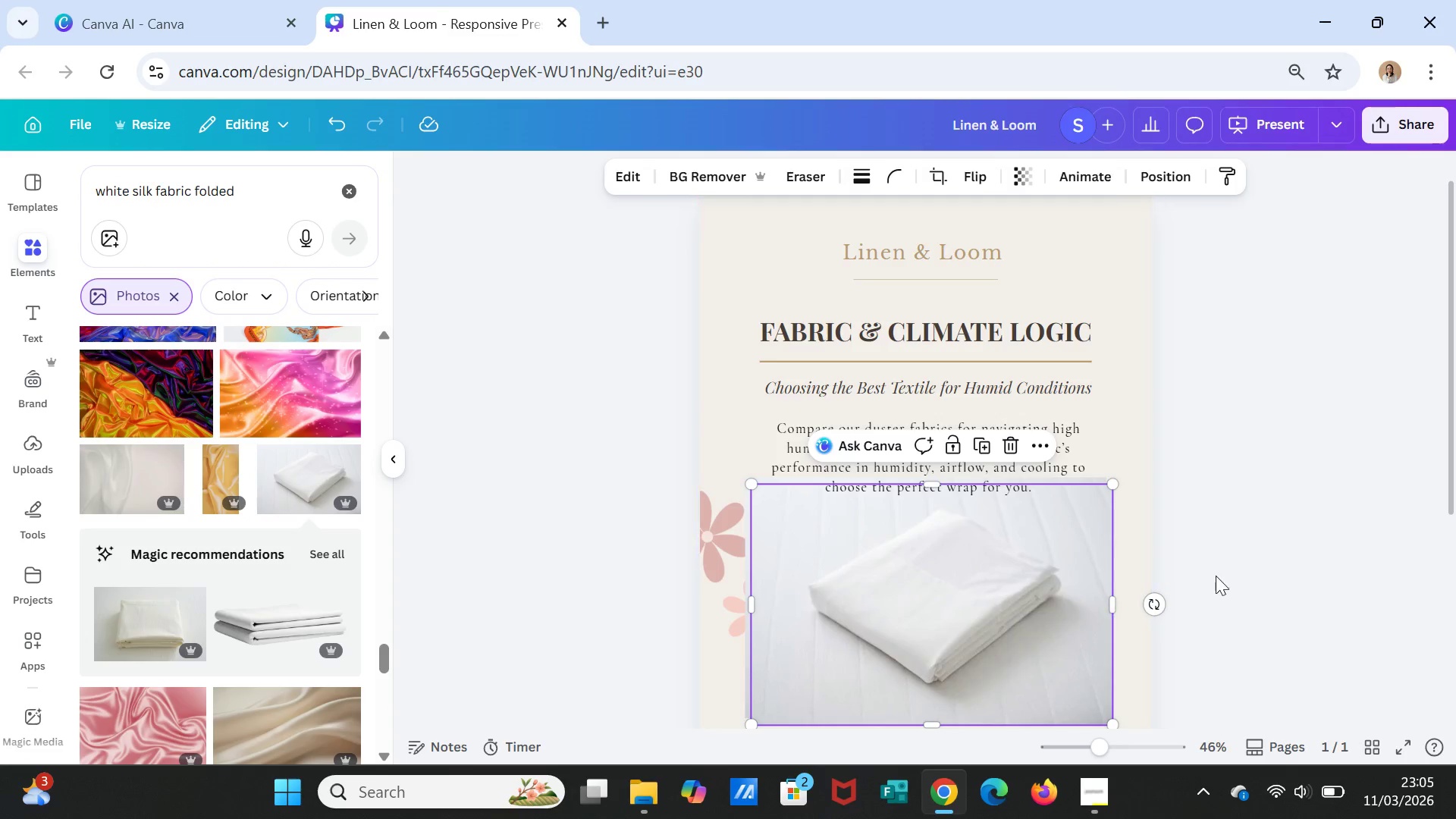 
left_click([1216, 576])
 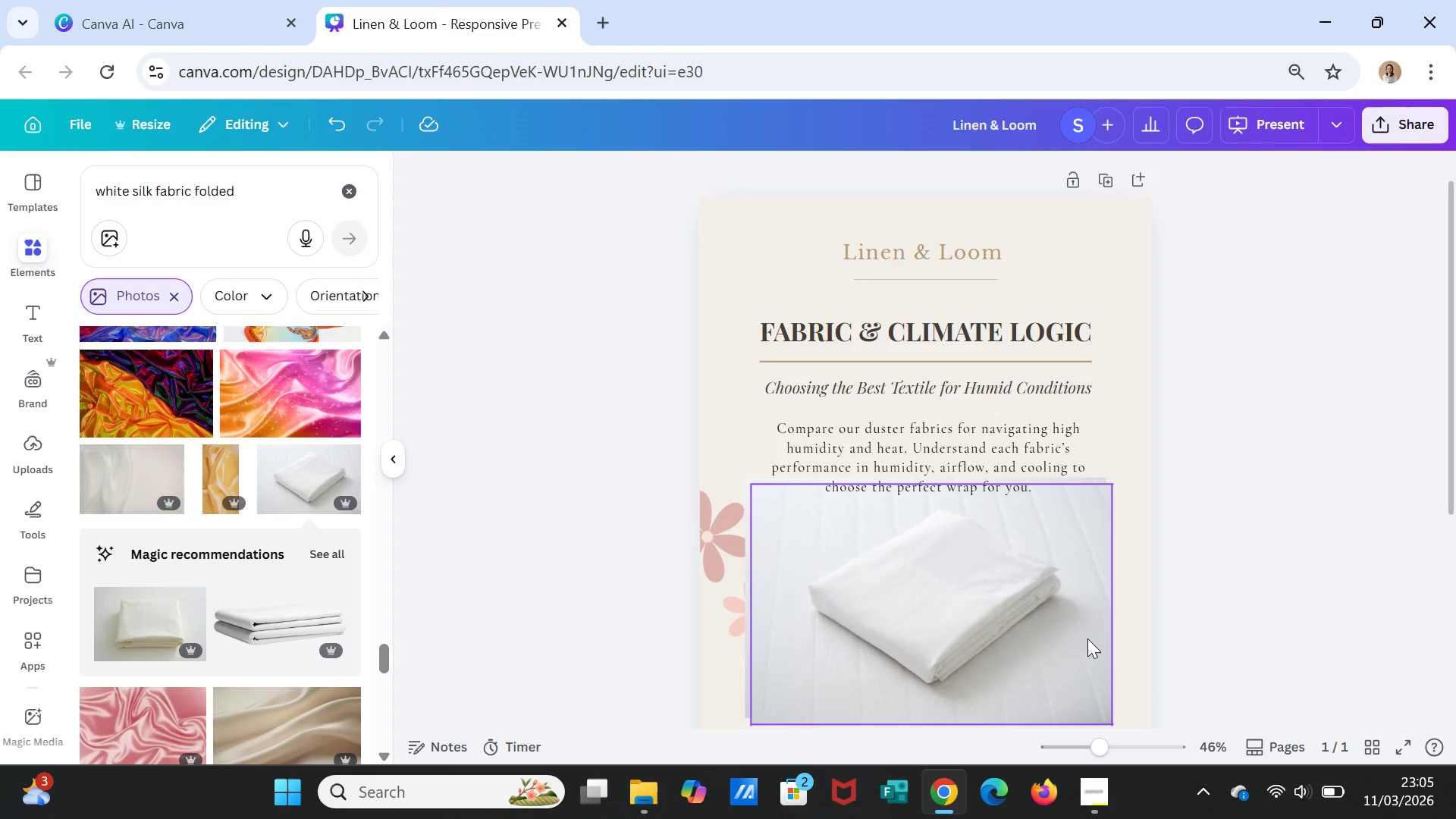 
left_click([1087, 639])
 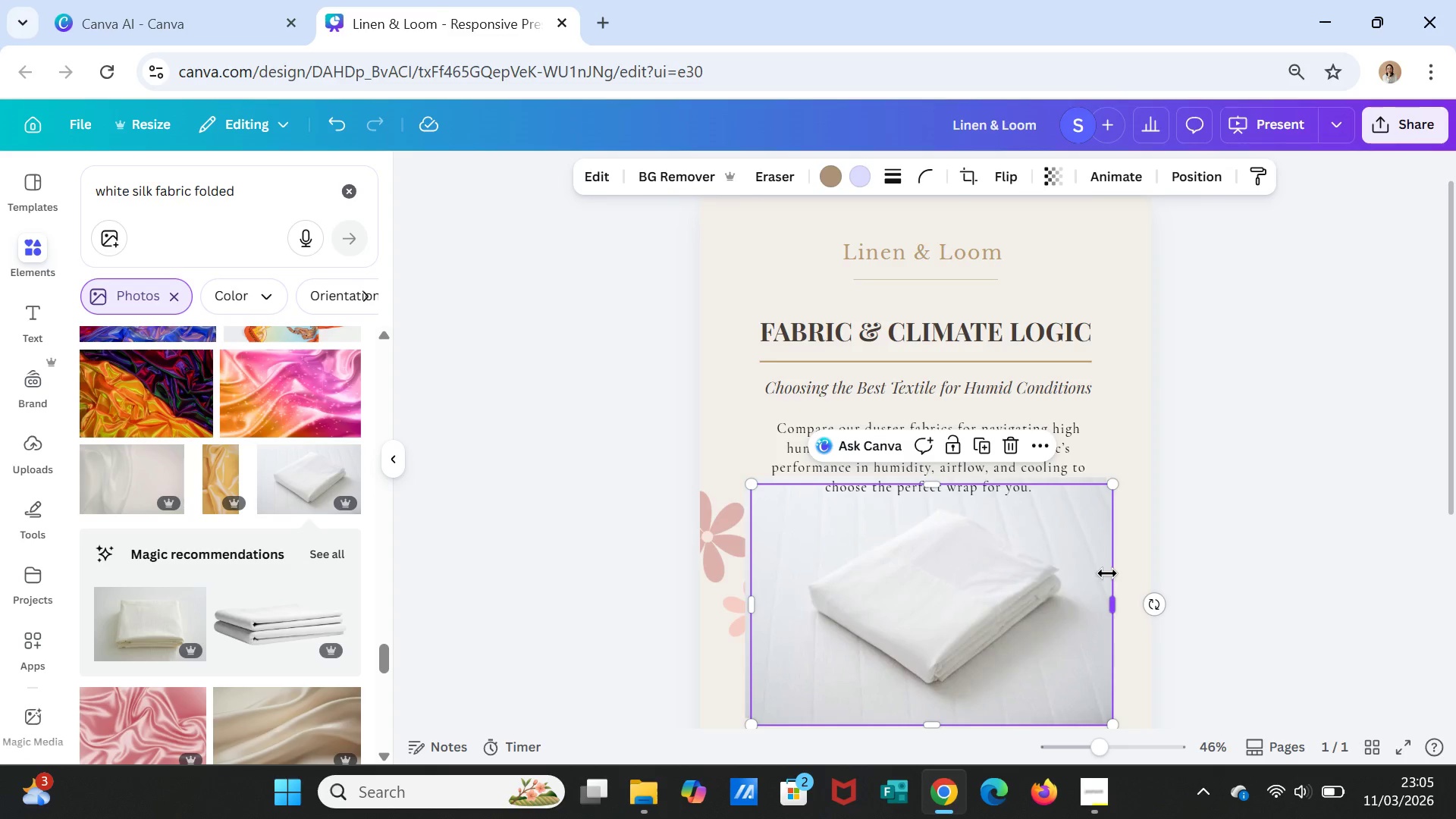 
key(Delete)
 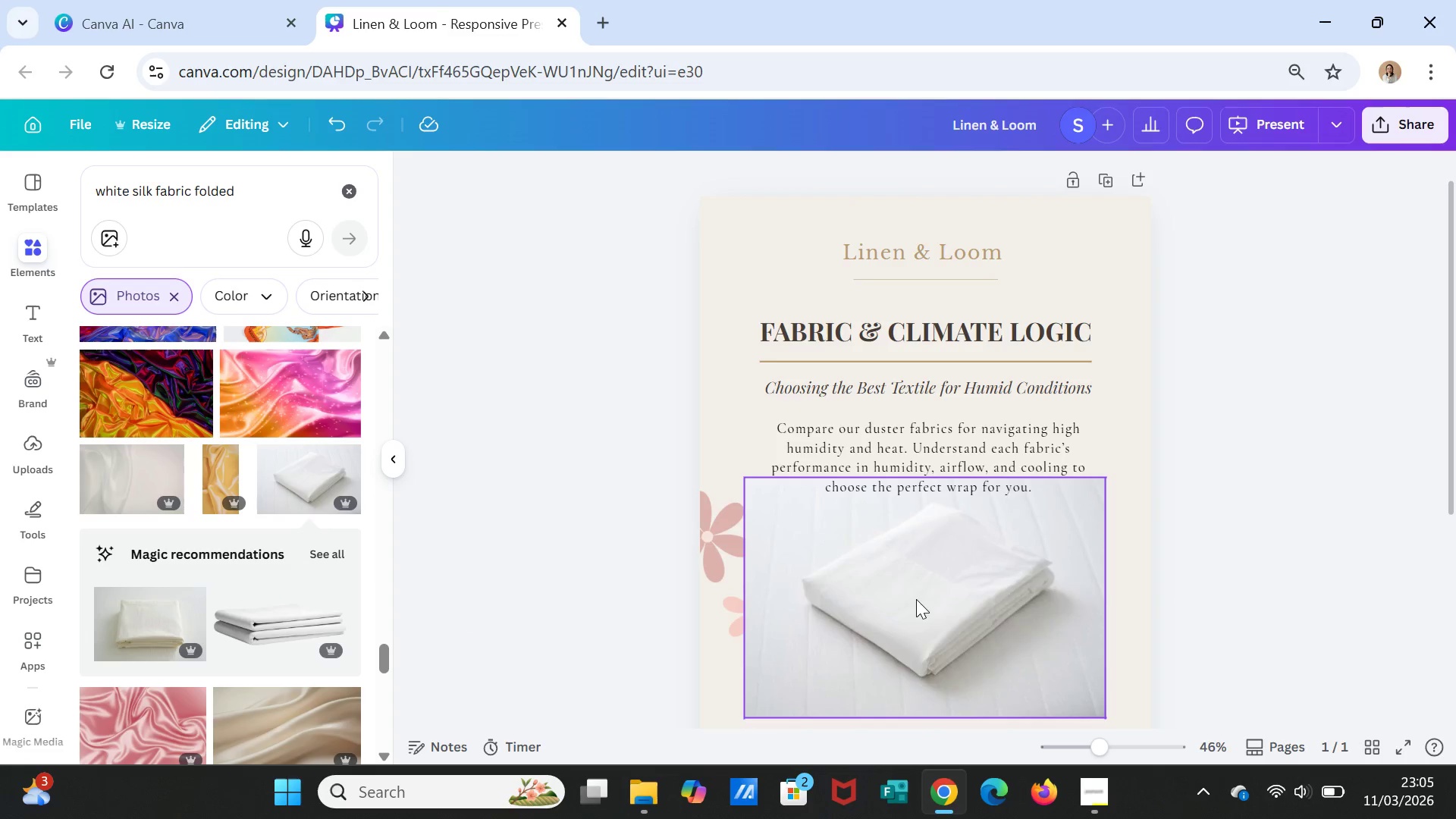 
left_click([916, 603])
 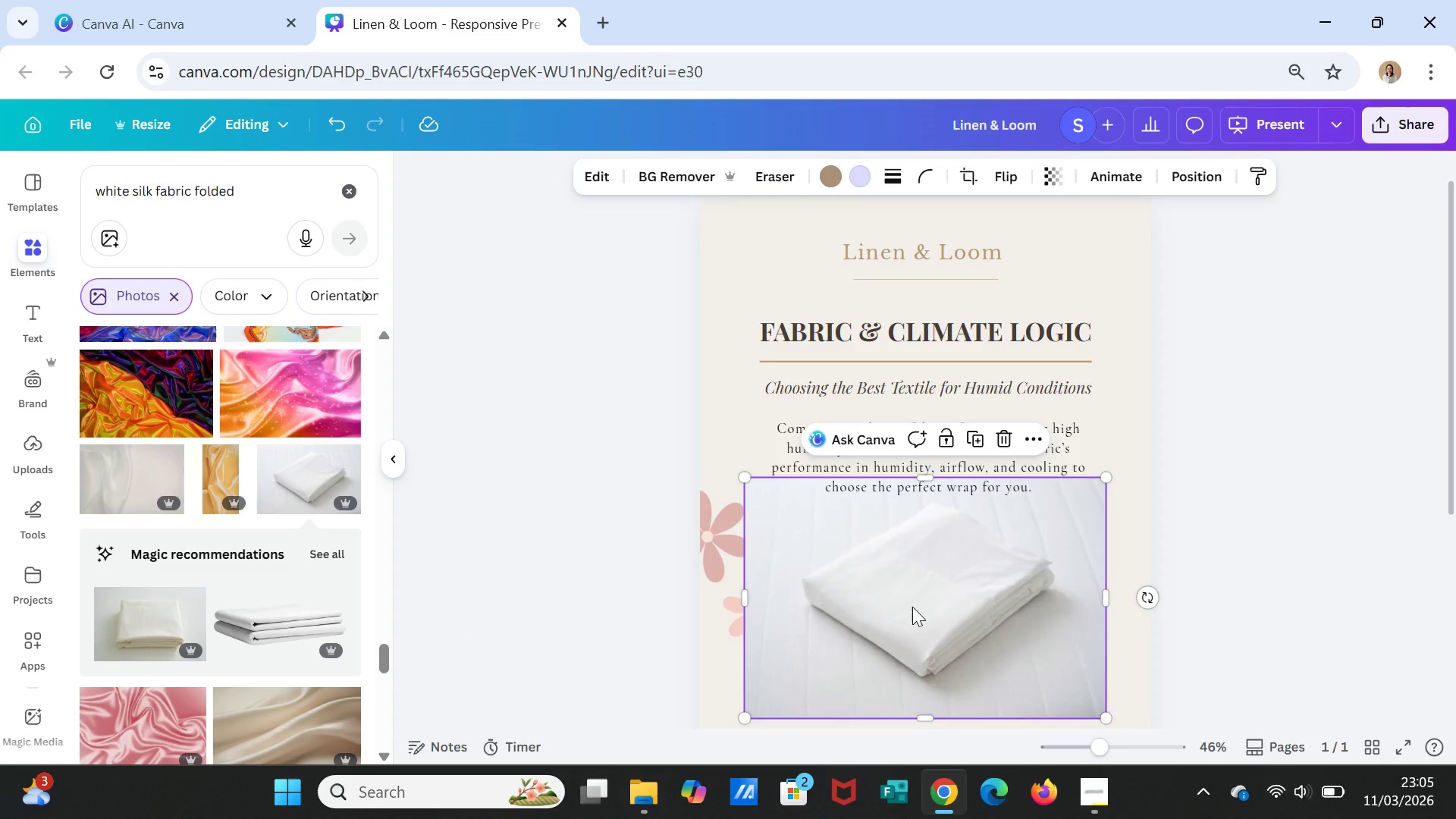 
key(Delete)
 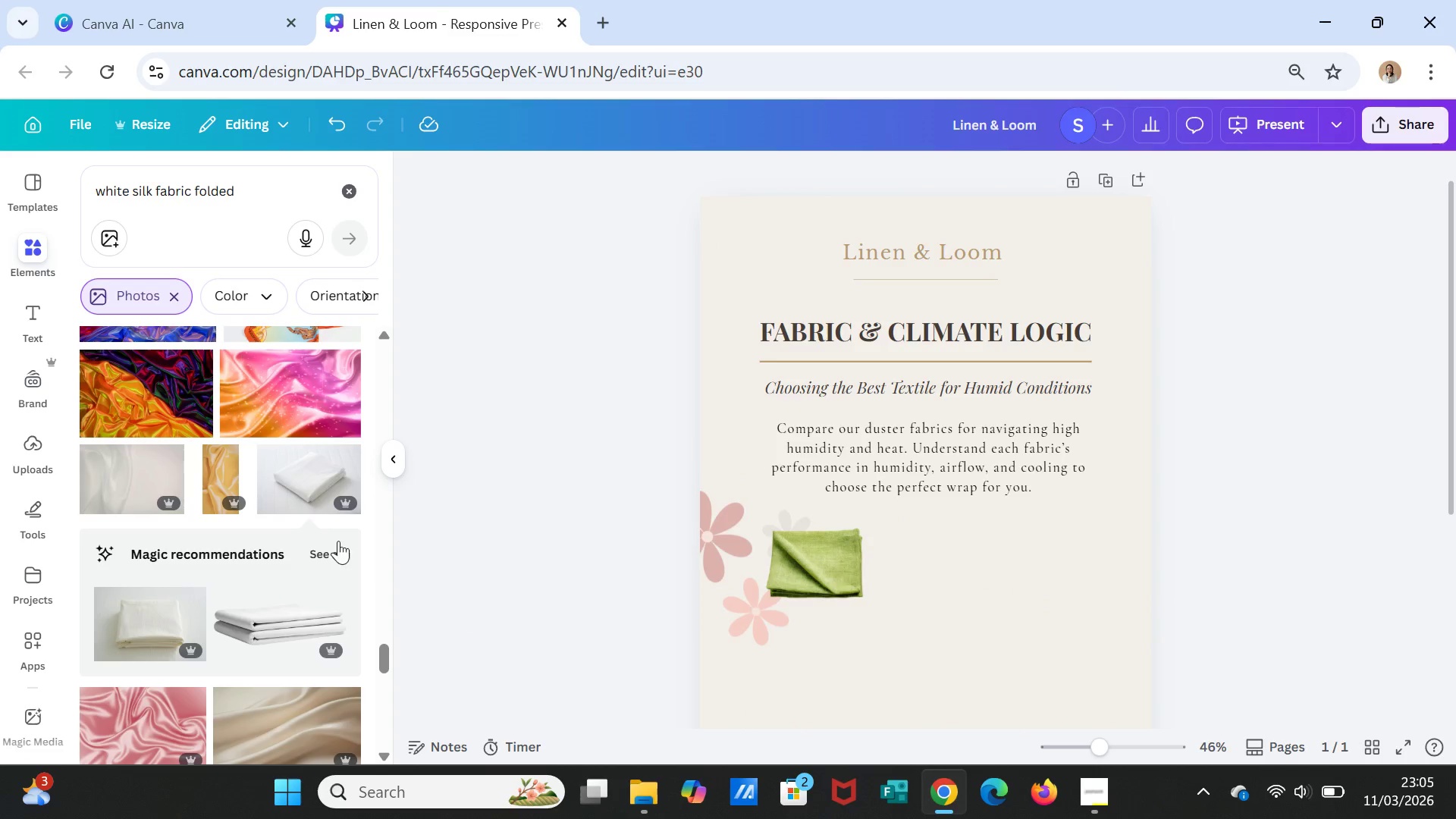 
left_click([337, 549])
 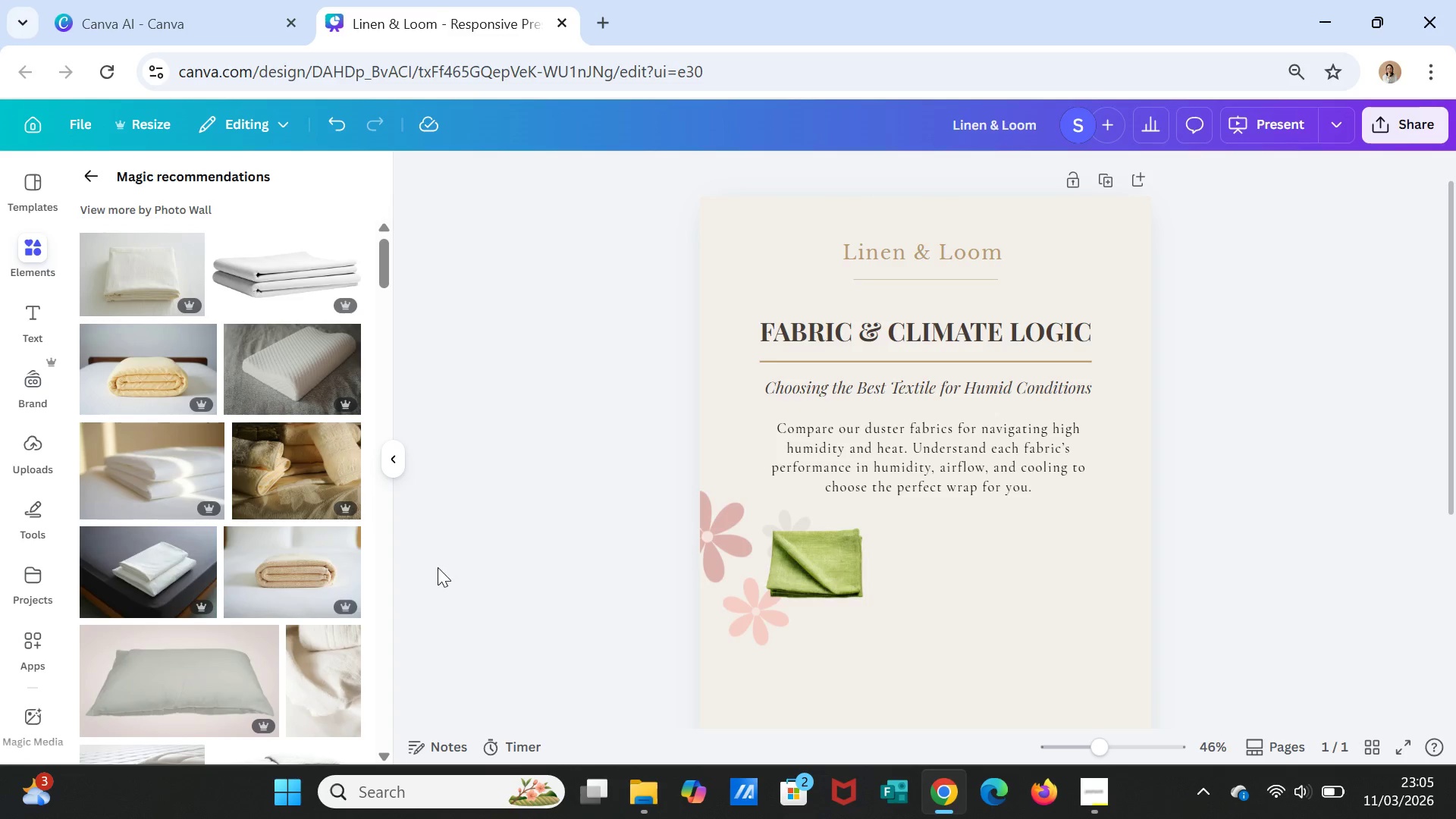 
left_click([165, 586])
 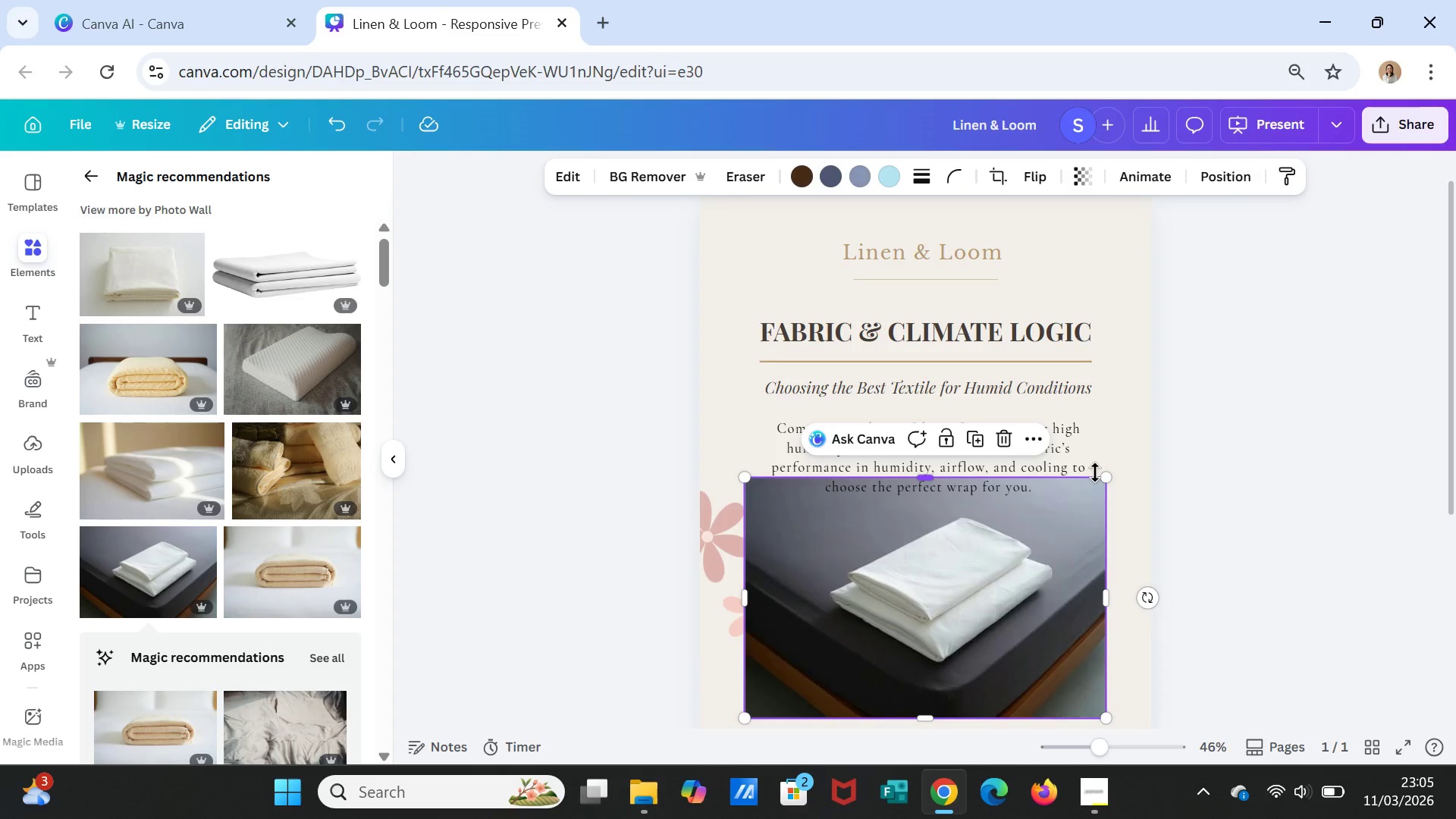 
wait(5.66)
 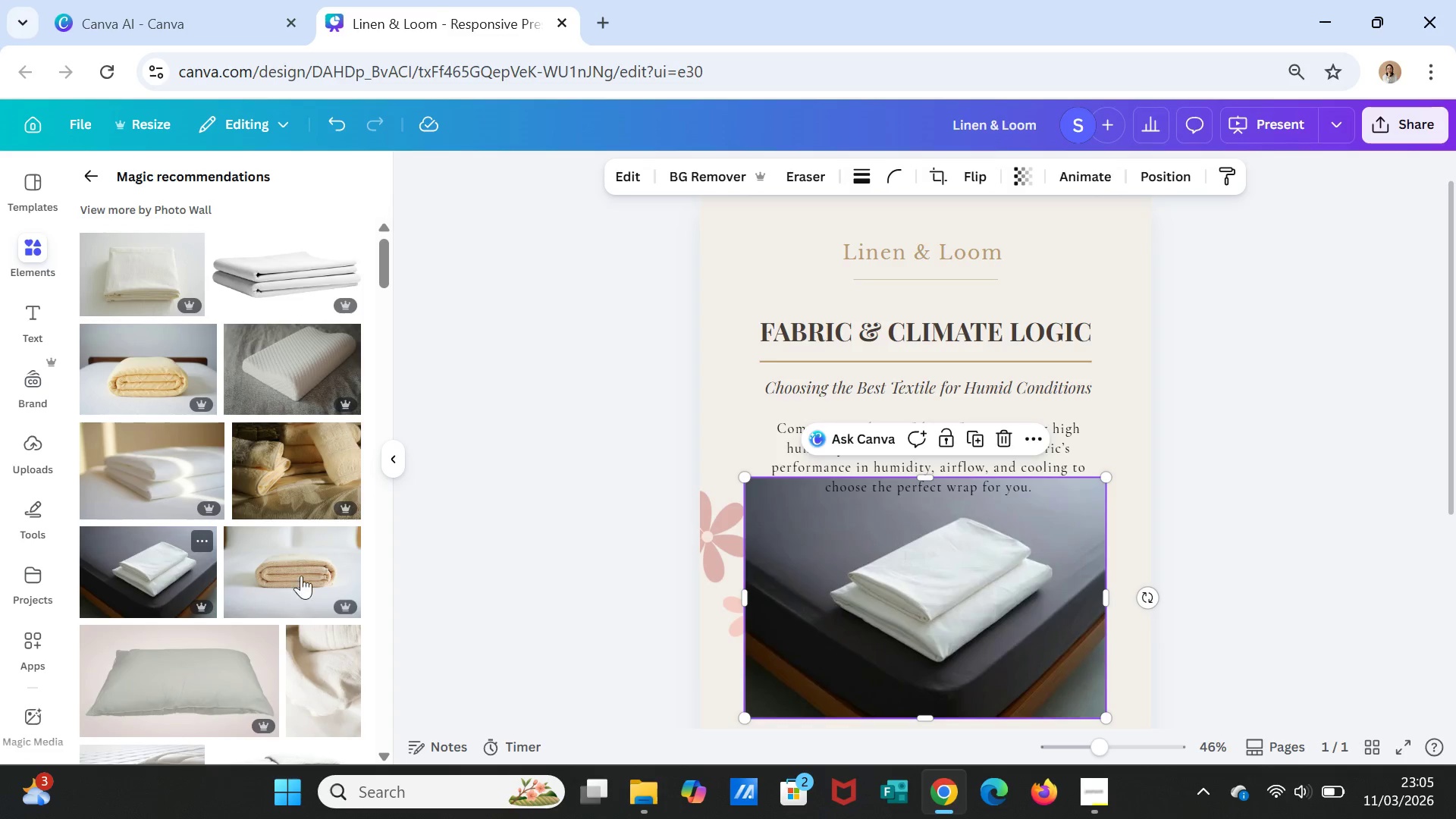 
key(Delete)
 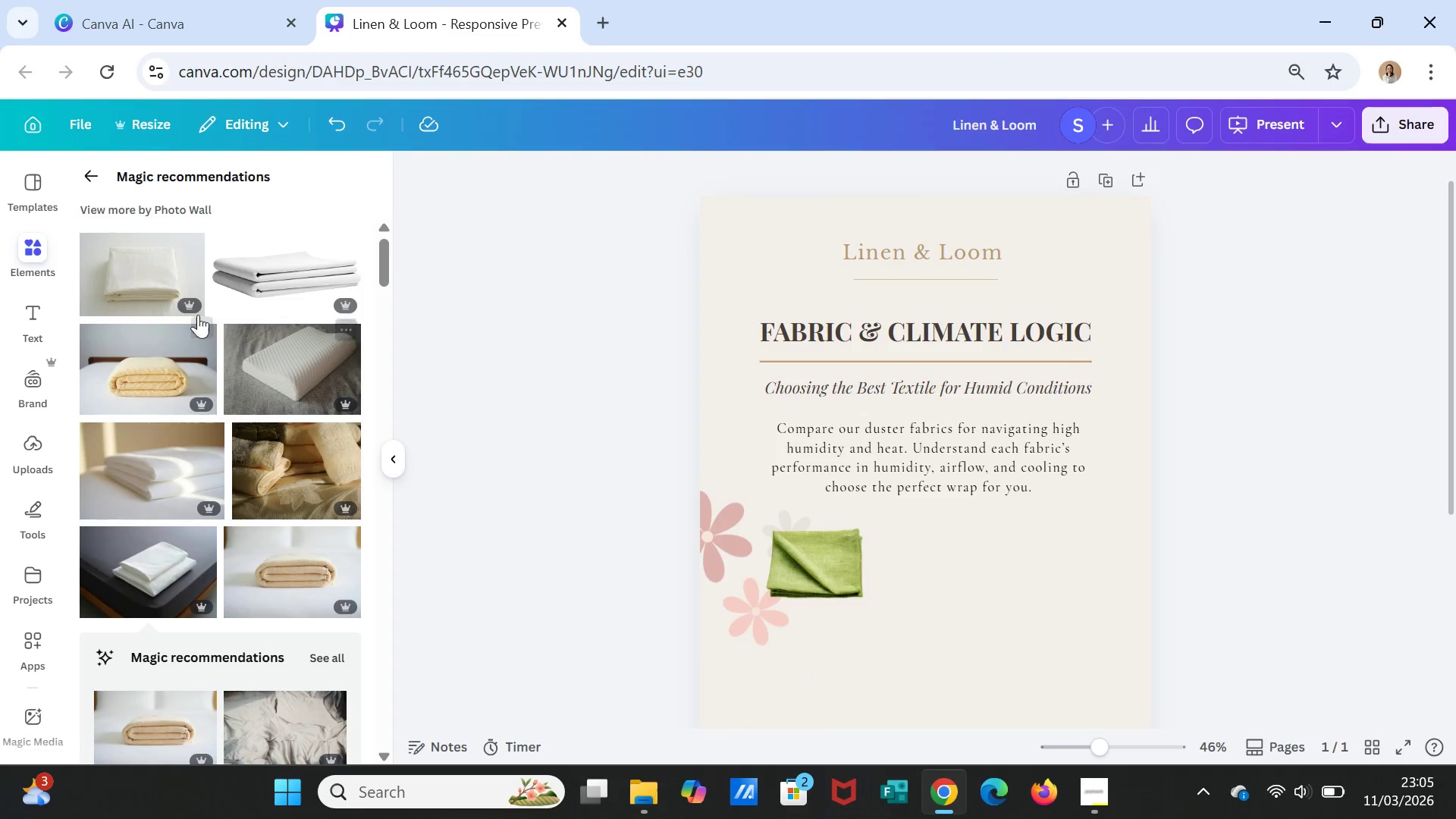 
left_click([161, 272])
 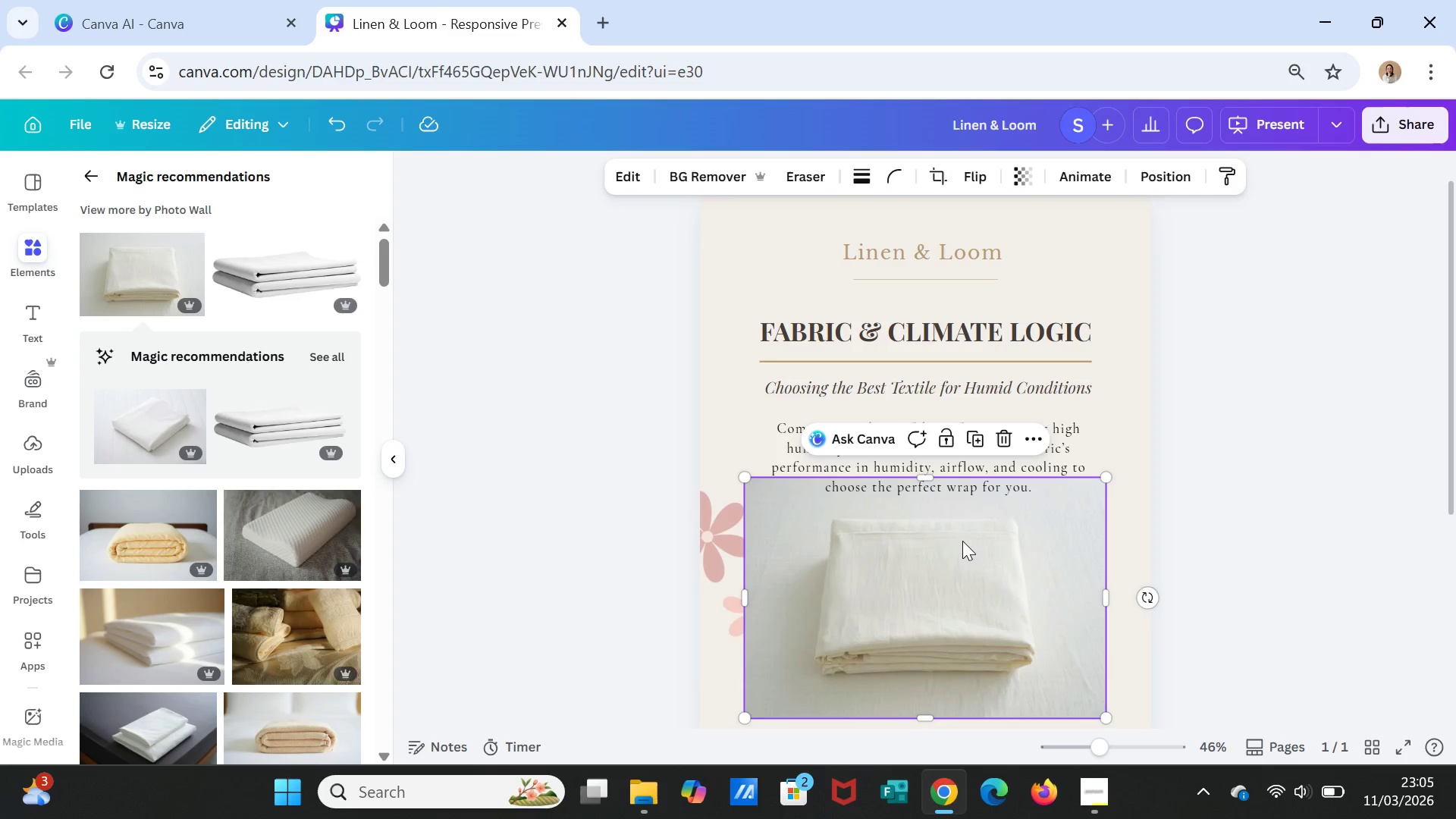 
key(Delete)
 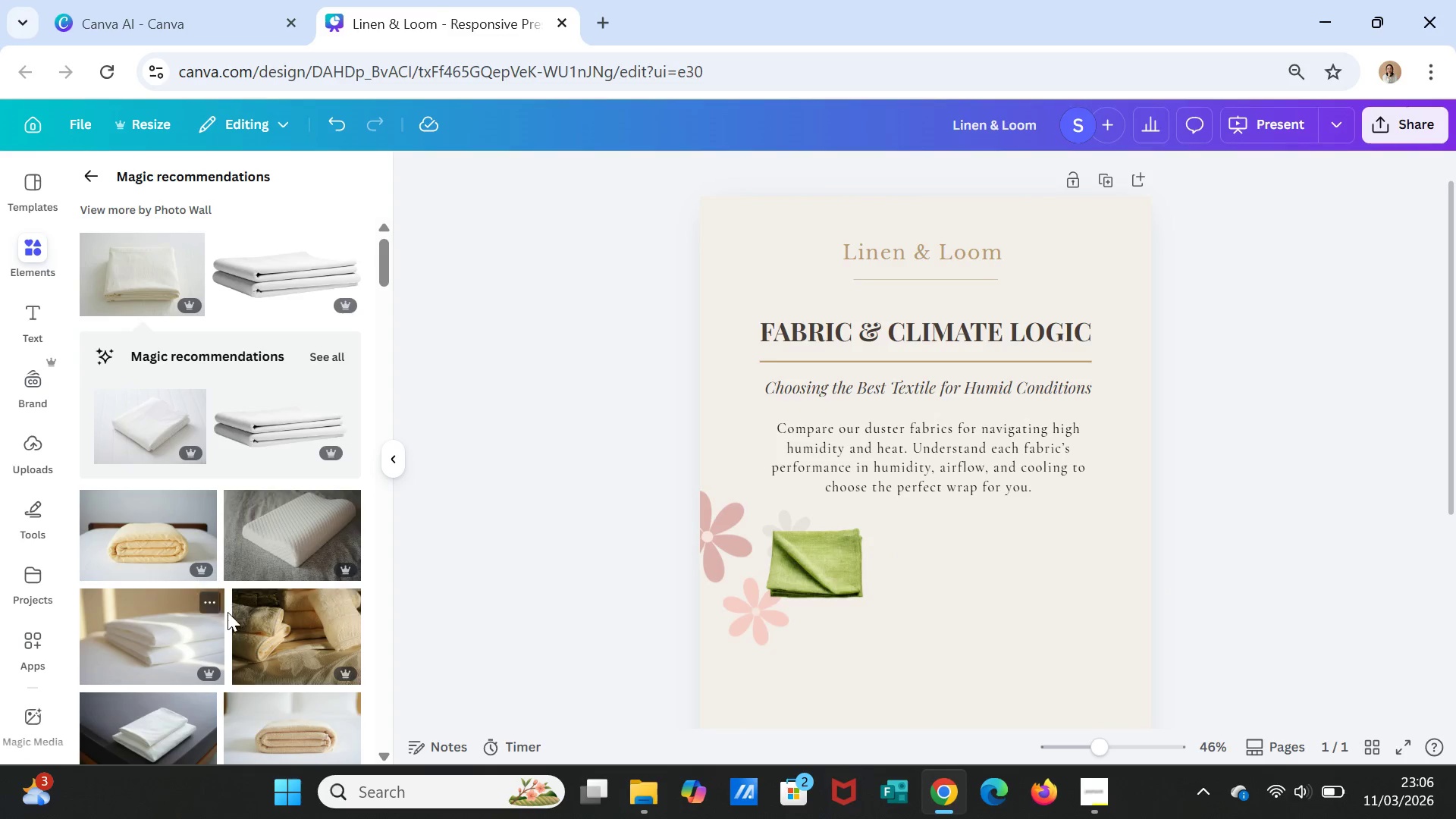 
scroll: coordinate [255, 654], scroll_direction: down, amount: 10.0
 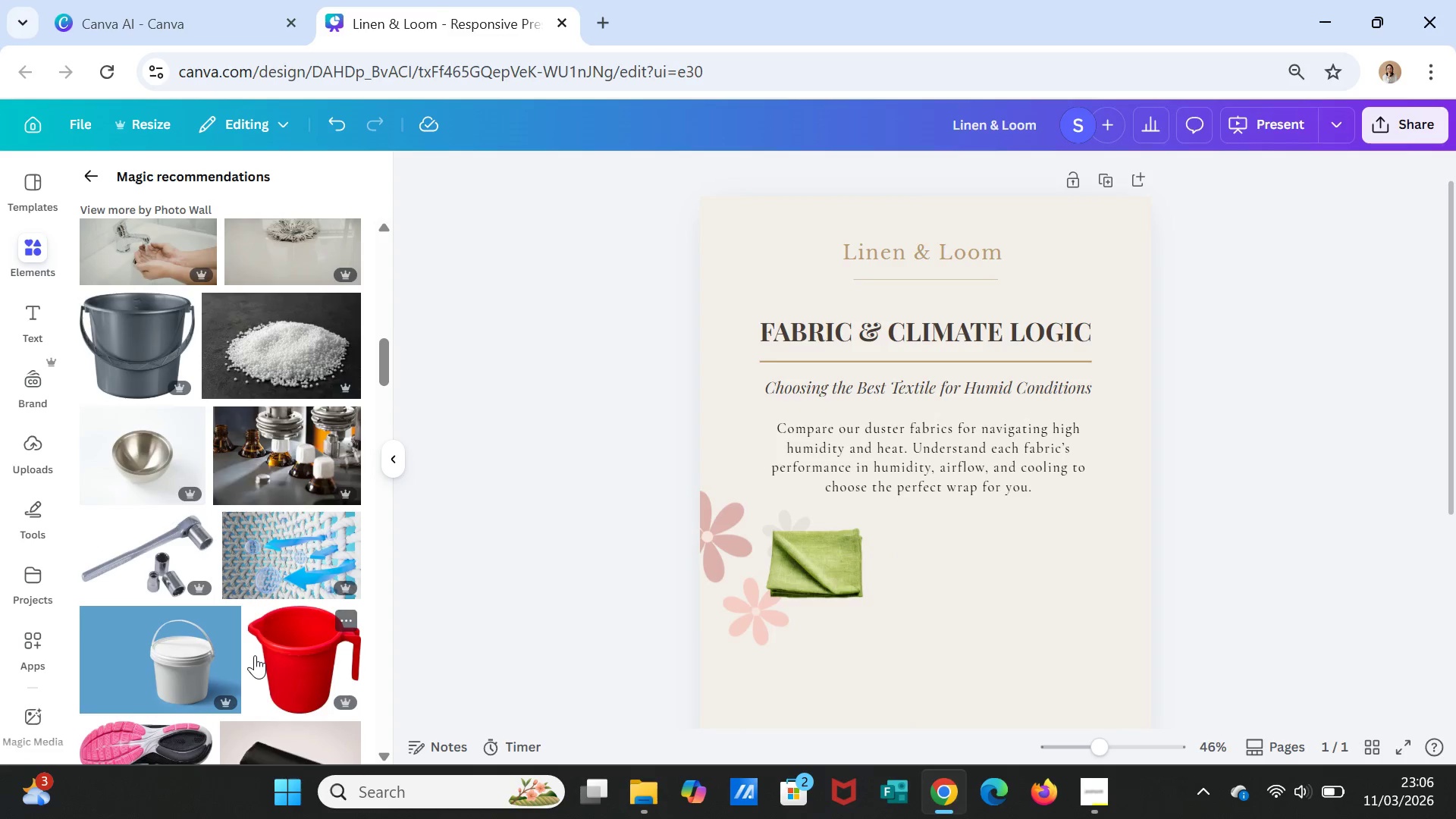 
scroll: coordinate [255, 656], scroll_direction: down, amount: 6.0
 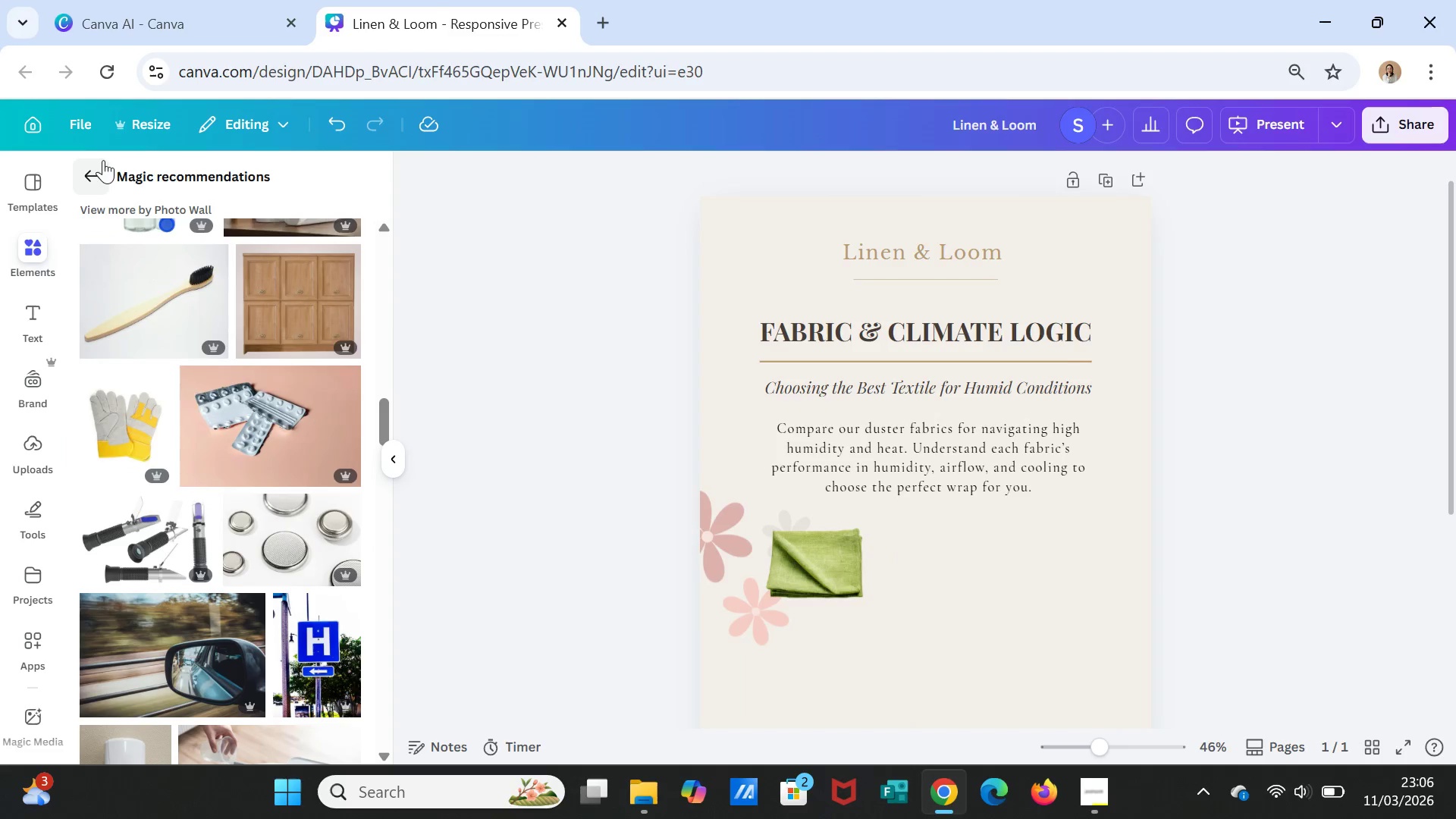 
left_click([103, 162])
 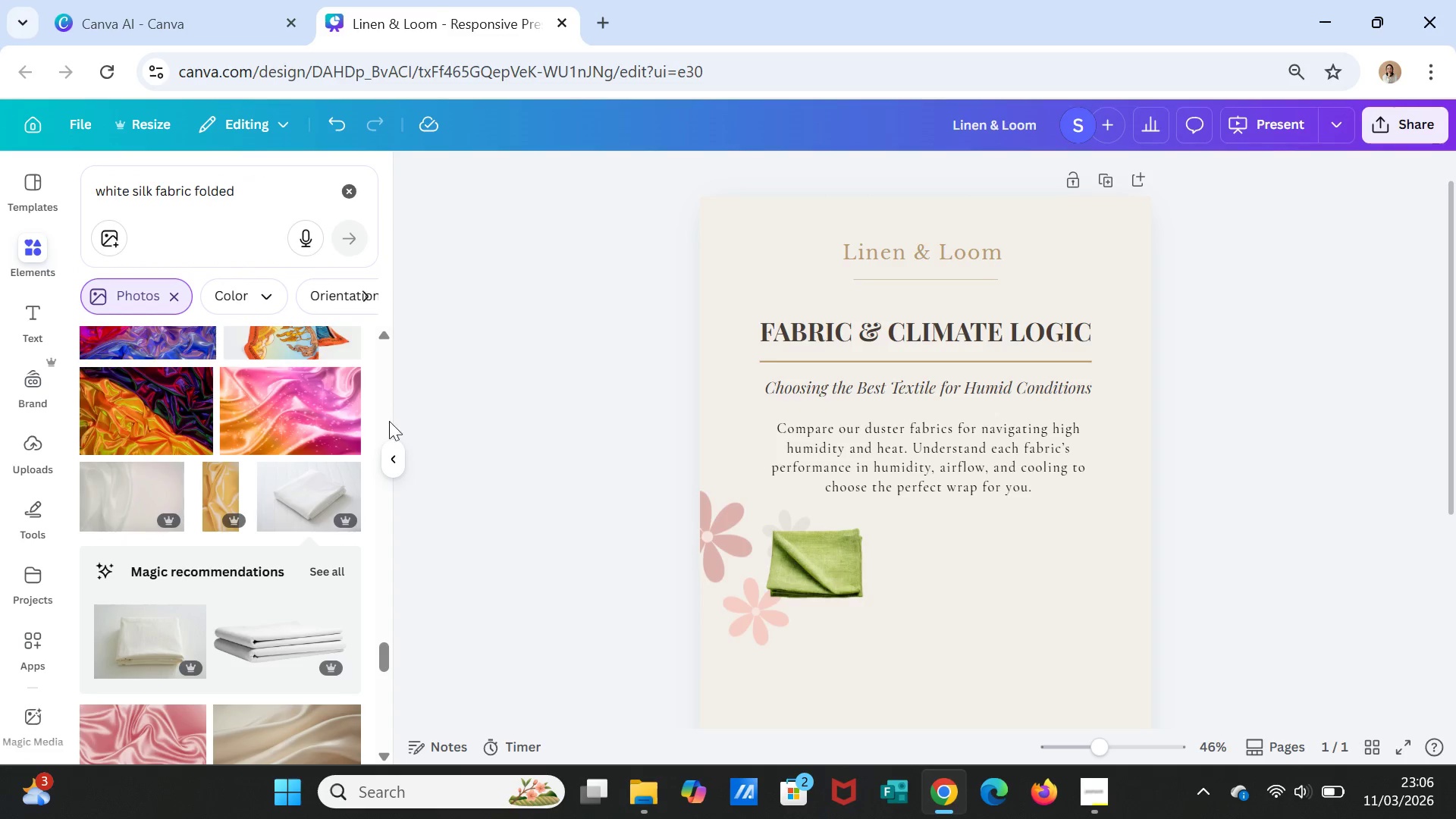 
scroll: coordinate [354, 617], scroll_direction: down, amount: 3.0
 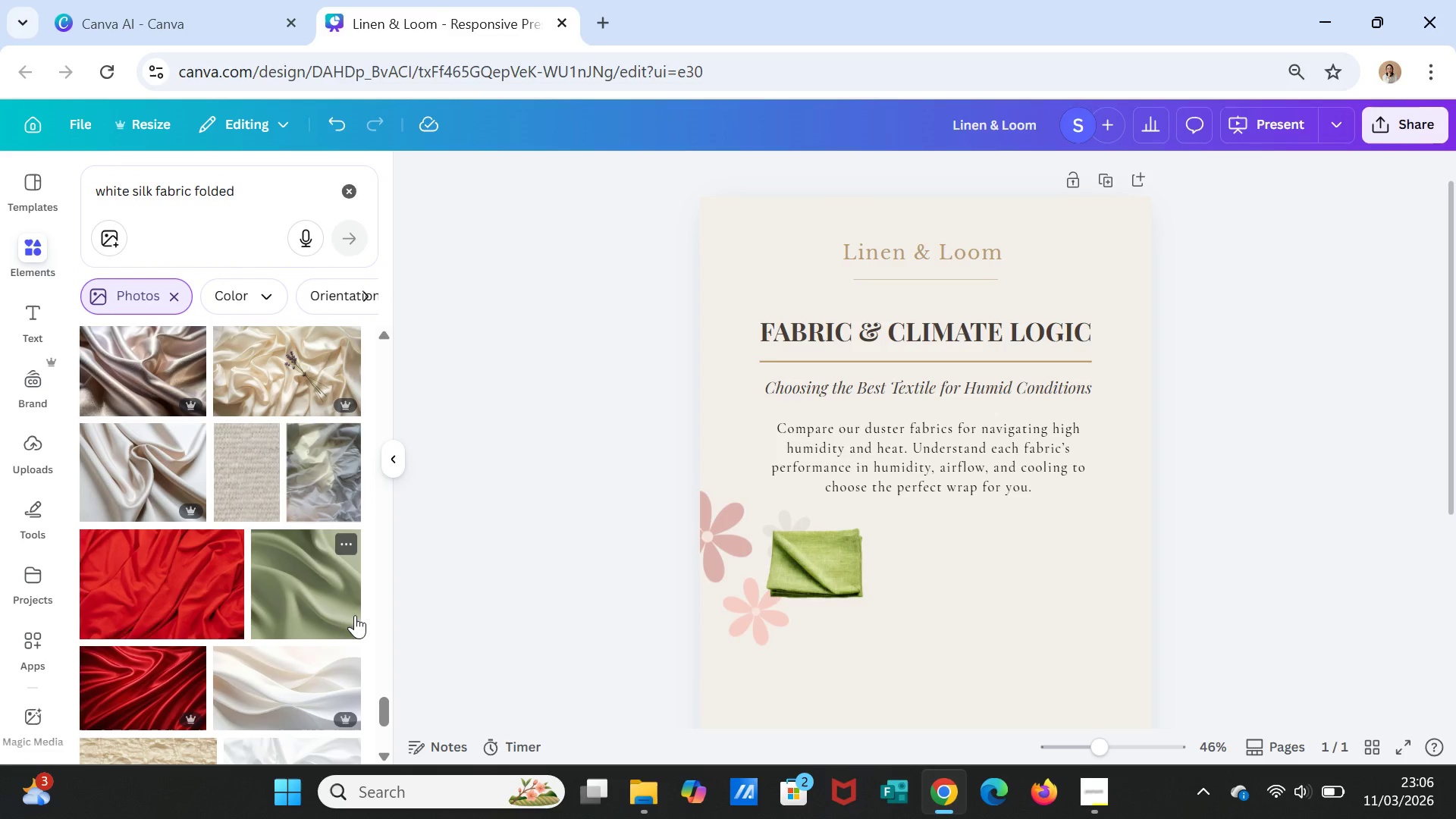 
left_click([155, 476])
 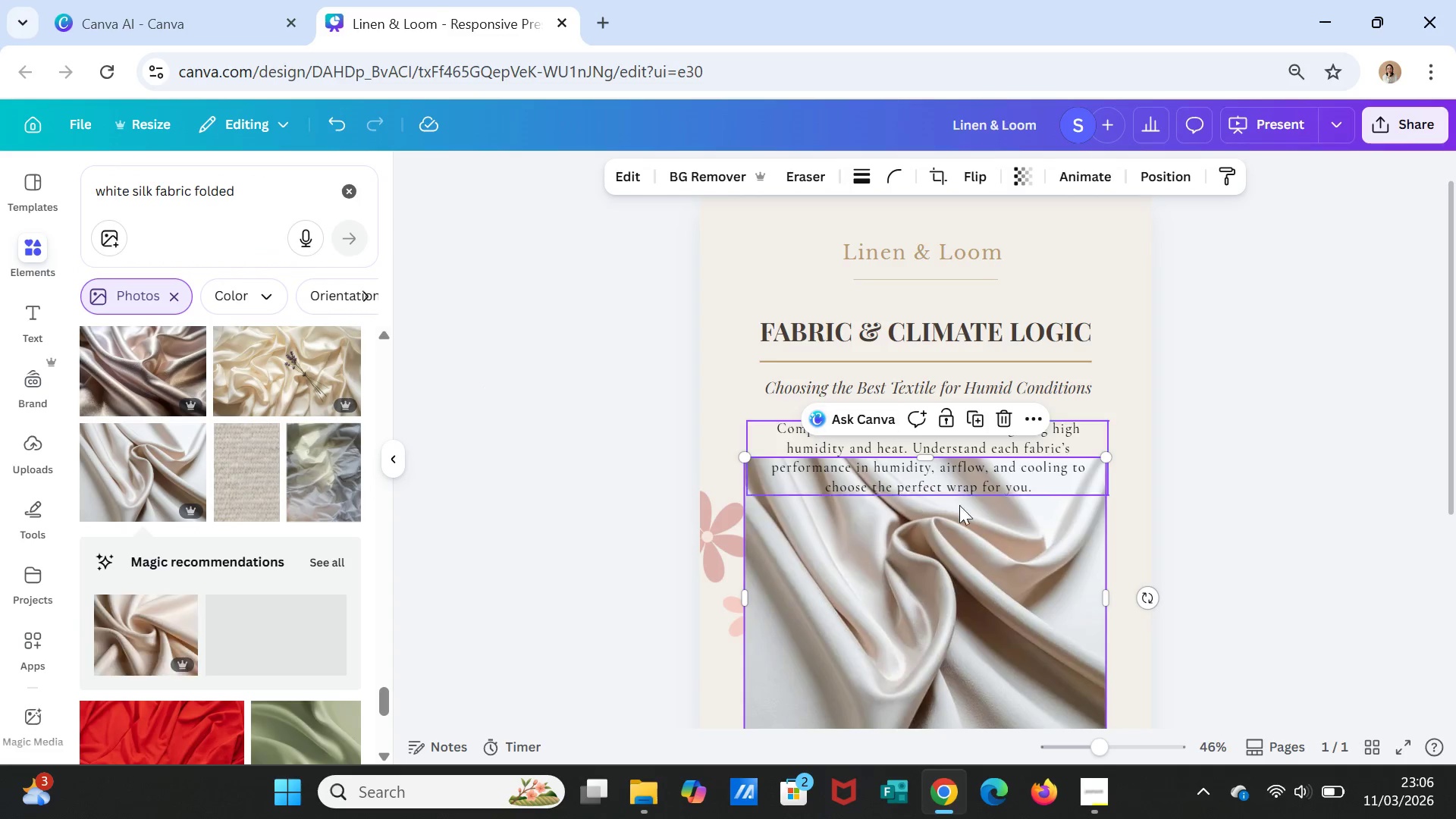 
scroll: coordinate [303, 655], scroll_direction: down, amount: 15.0
 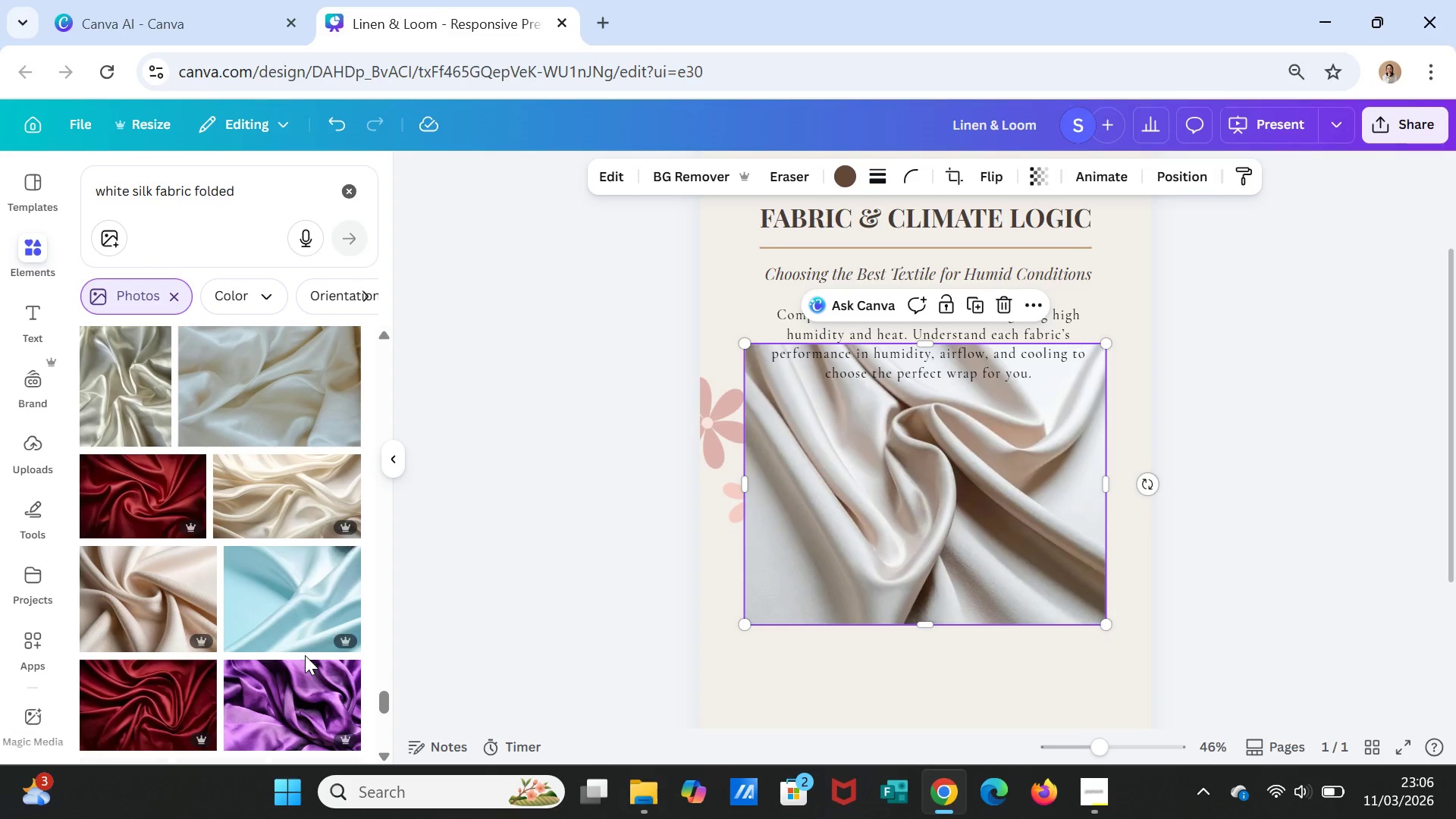 
scroll: coordinate [305, 655], scroll_direction: up, amount: 1.0
 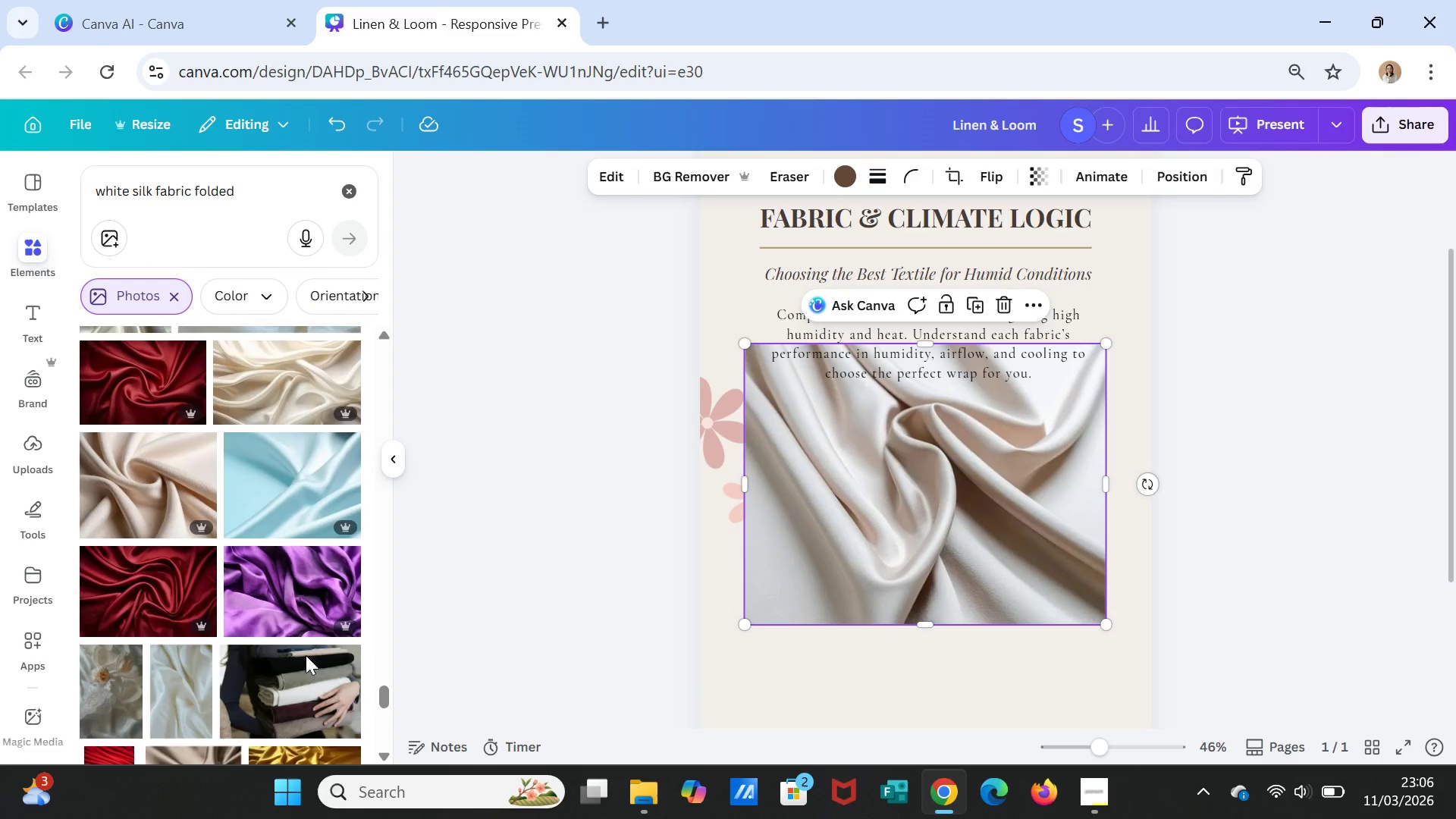 
scroll: coordinate [307, 654], scroll_direction: down, amount: 16.0
 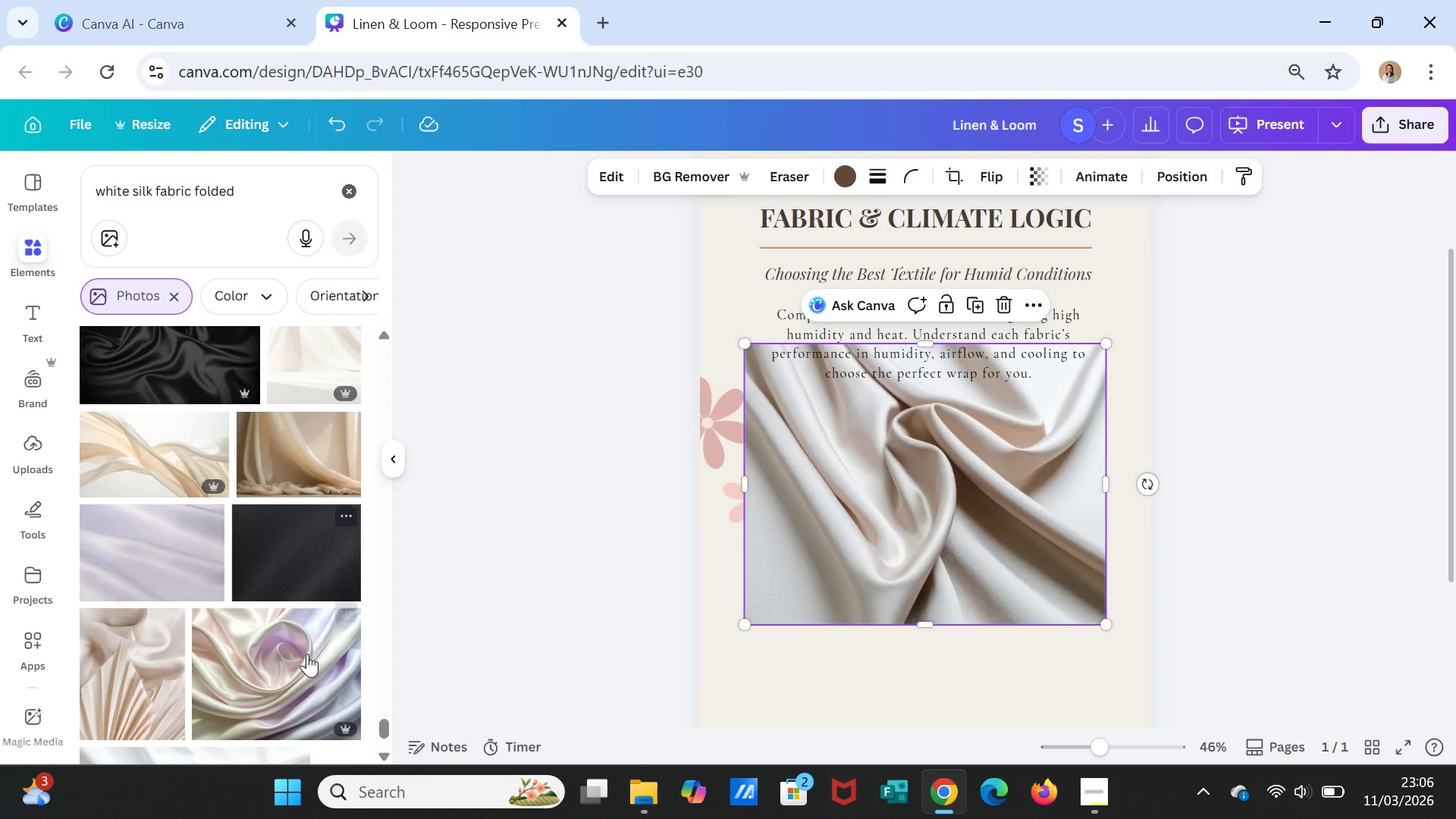 
scroll: coordinate [308, 653], scroll_direction: down, amount: 6.0
 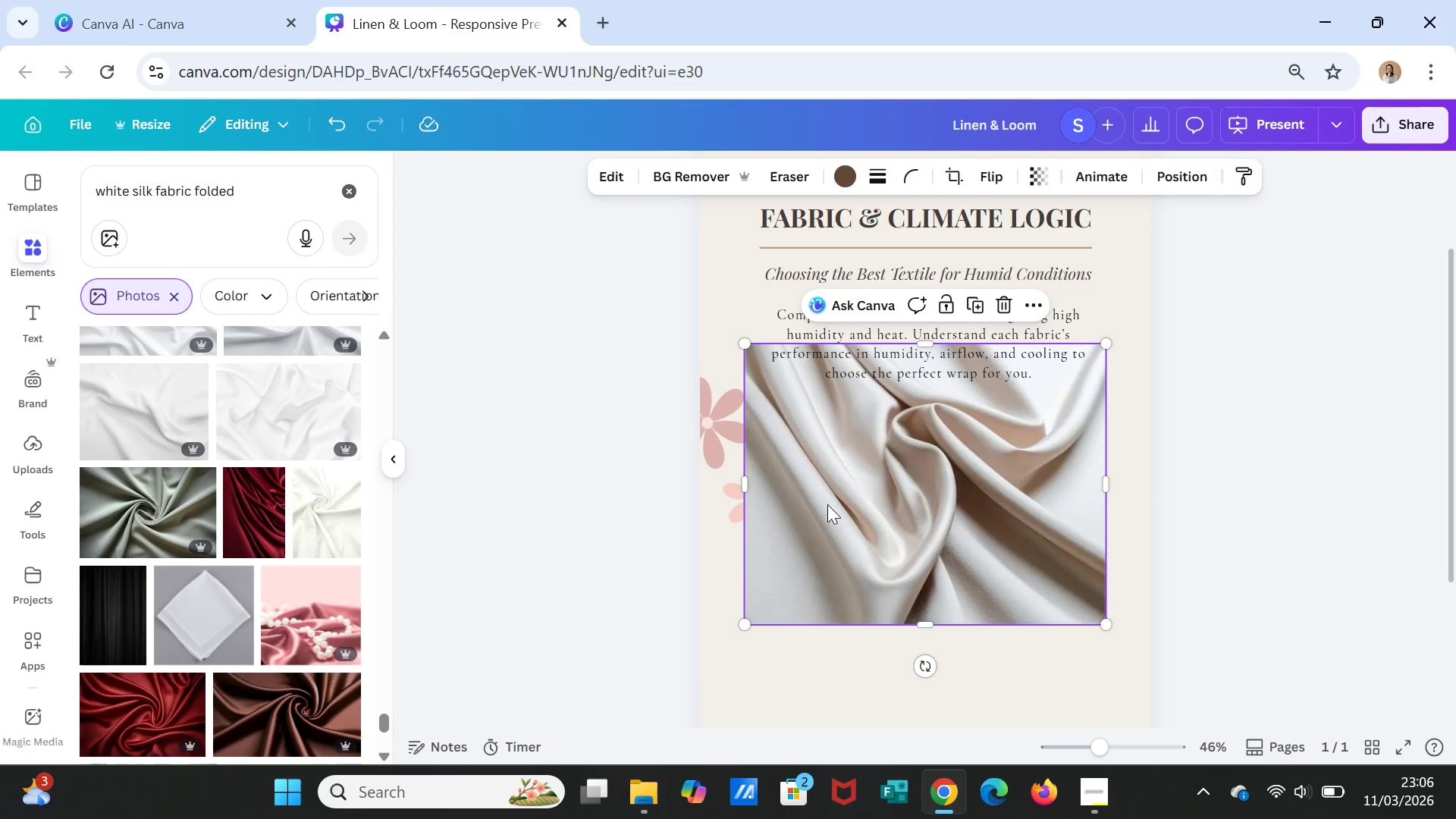 
left_click([998, 532])
 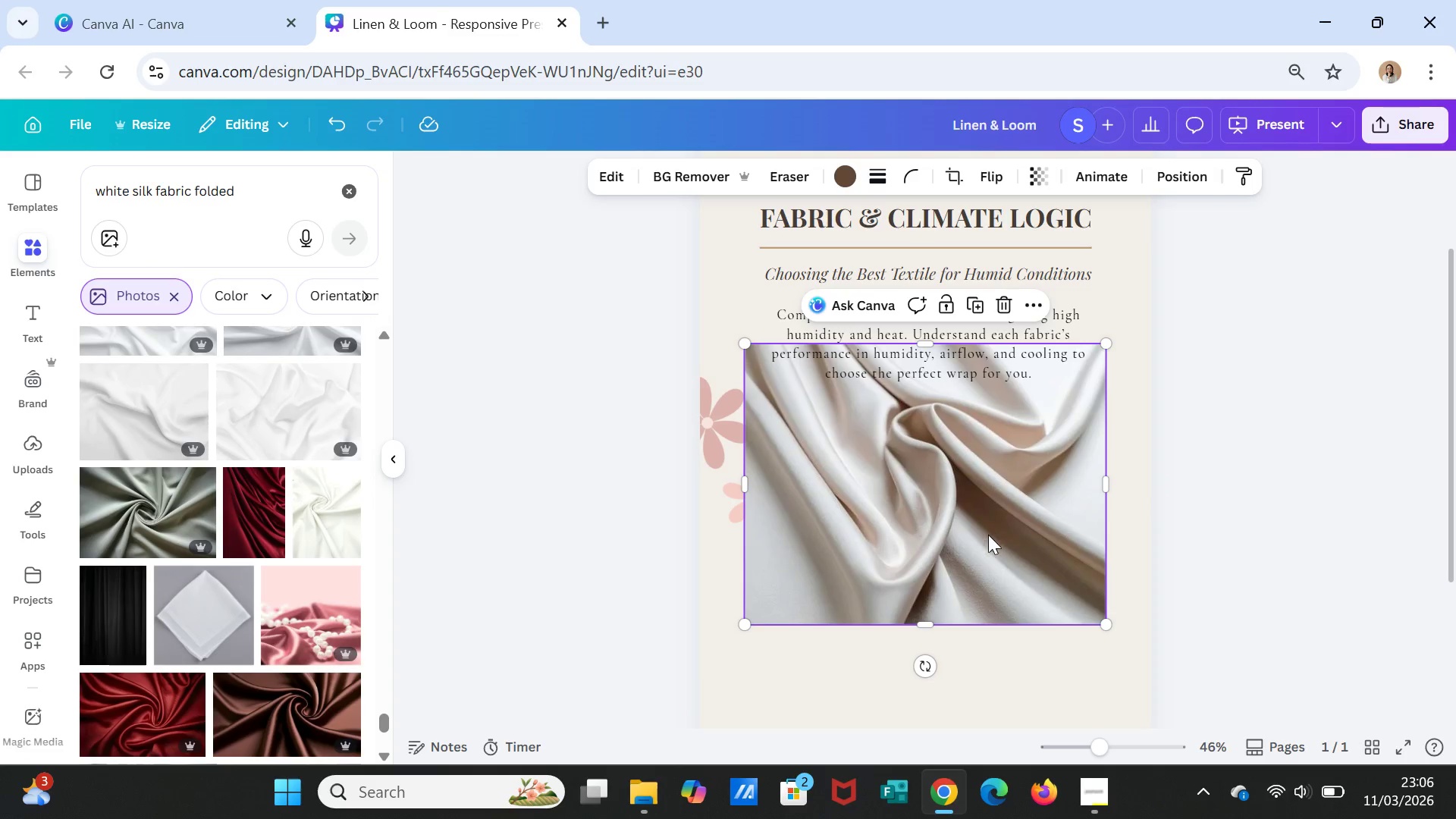 
key(Delete)
 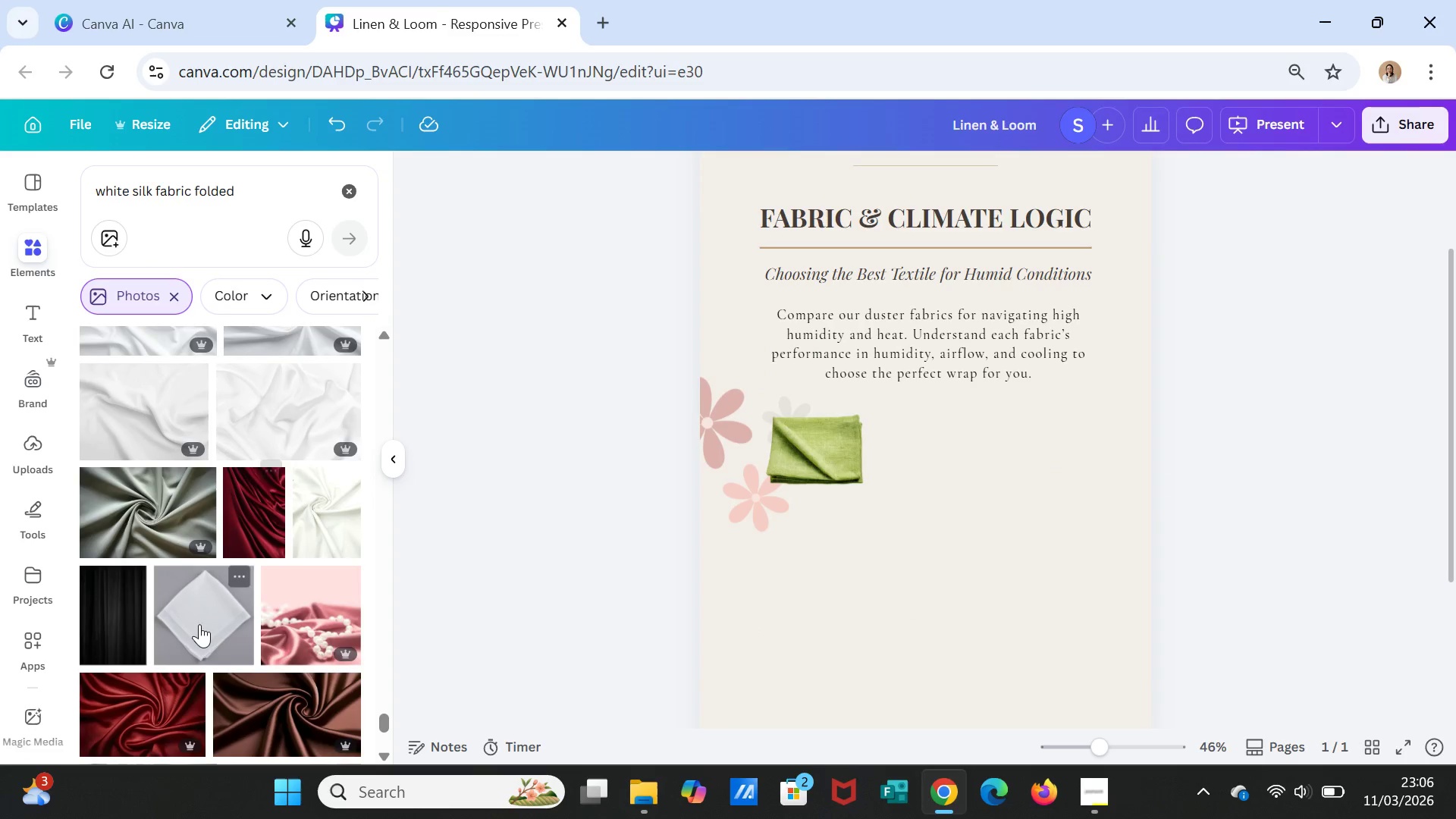 
left_click([199, 624])
 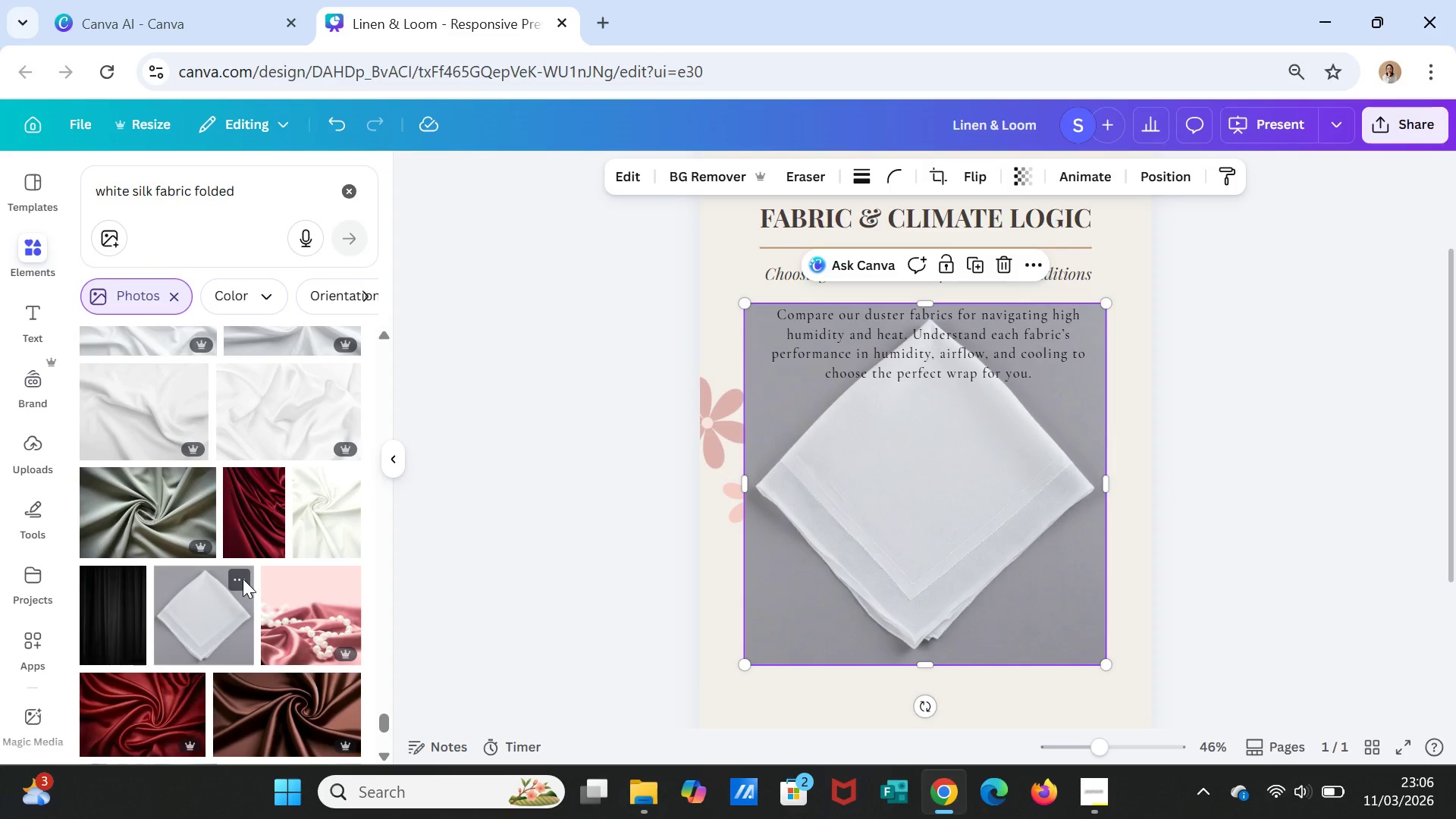 
key(Delete)
 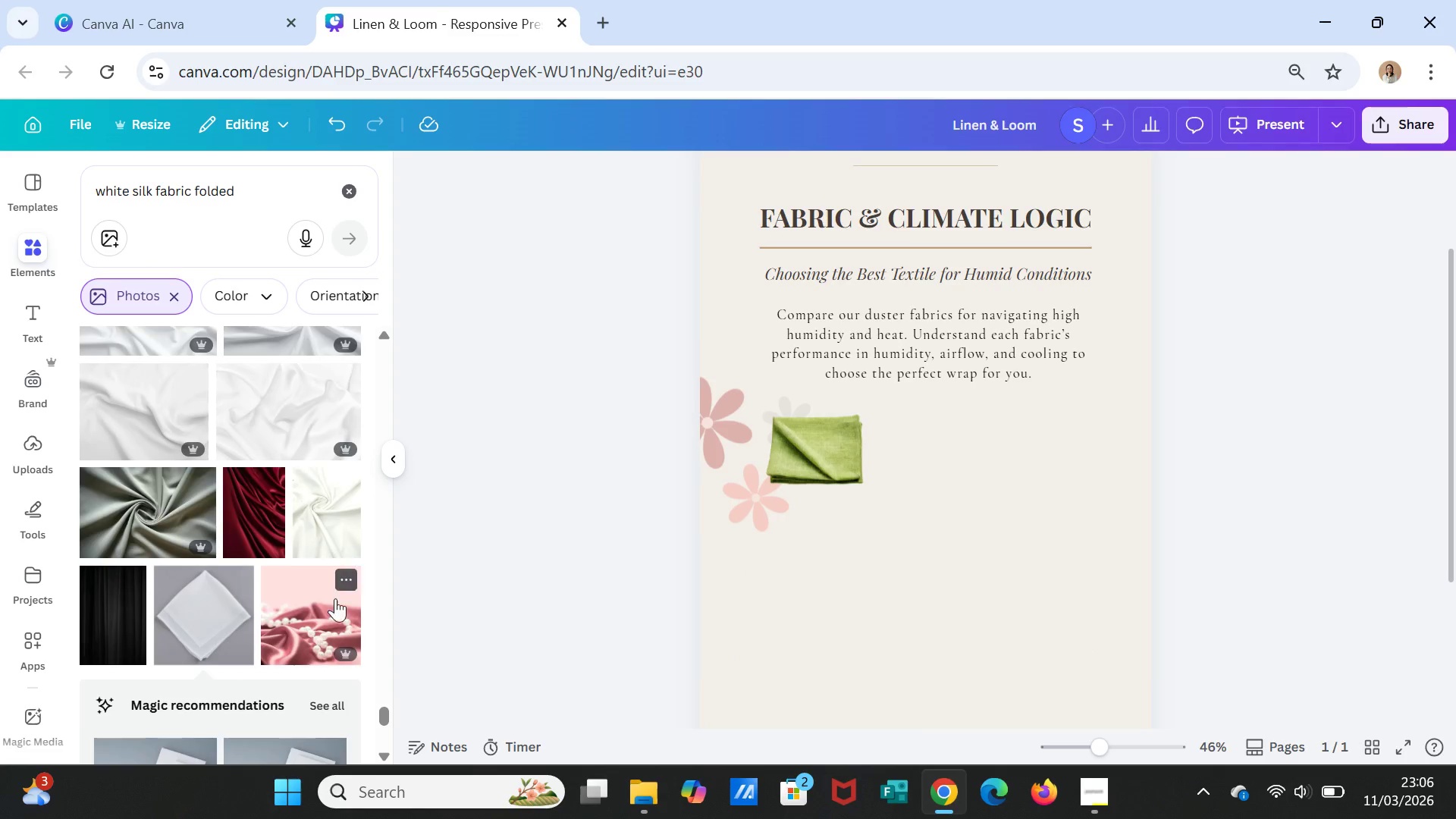 
scroll: coordinate [294, 610], scroll_direction: down, amount: 10.0
 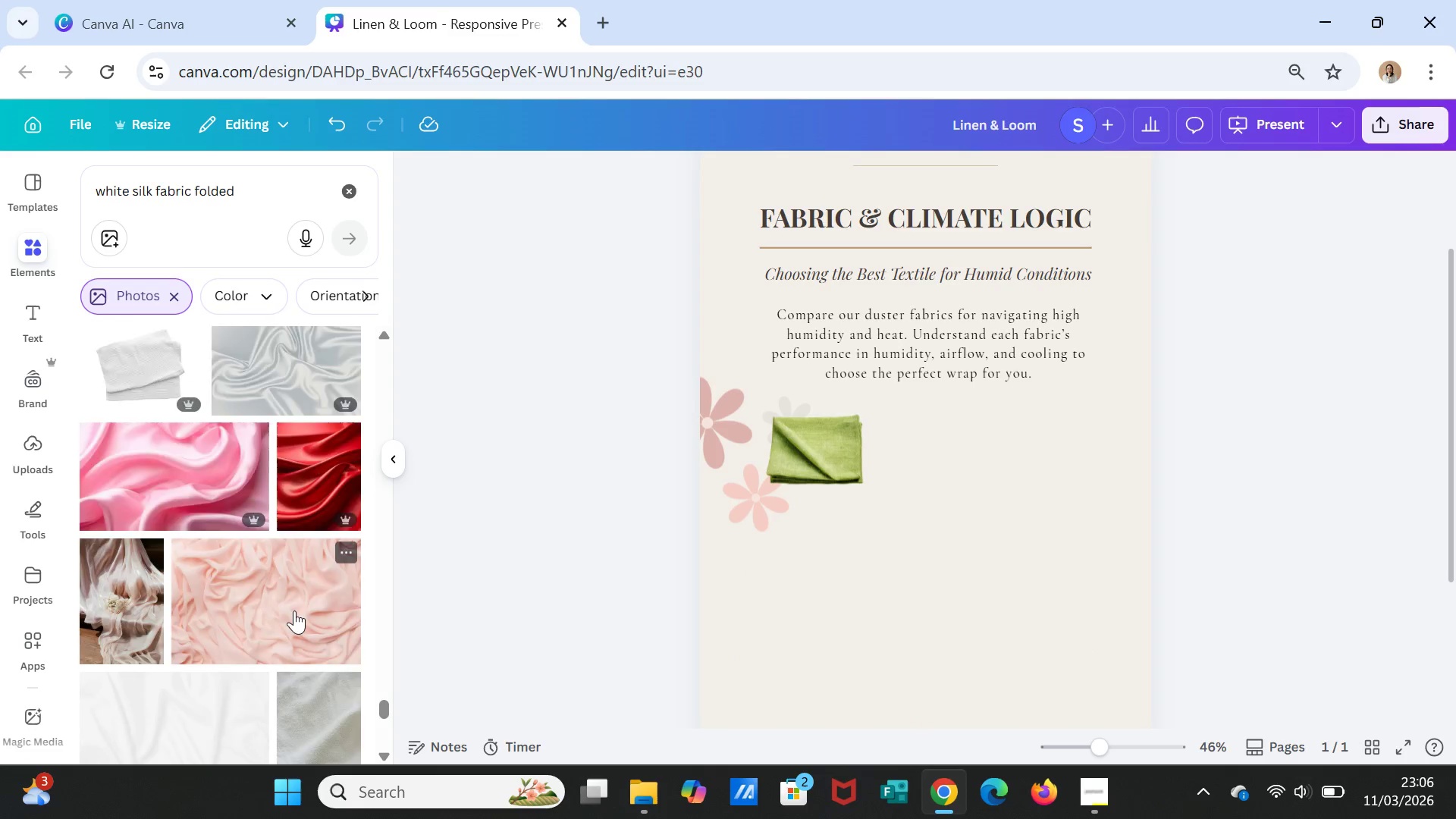 
scroll: coordinate [294, 605], scroll_direction: down, amount: 8.0
 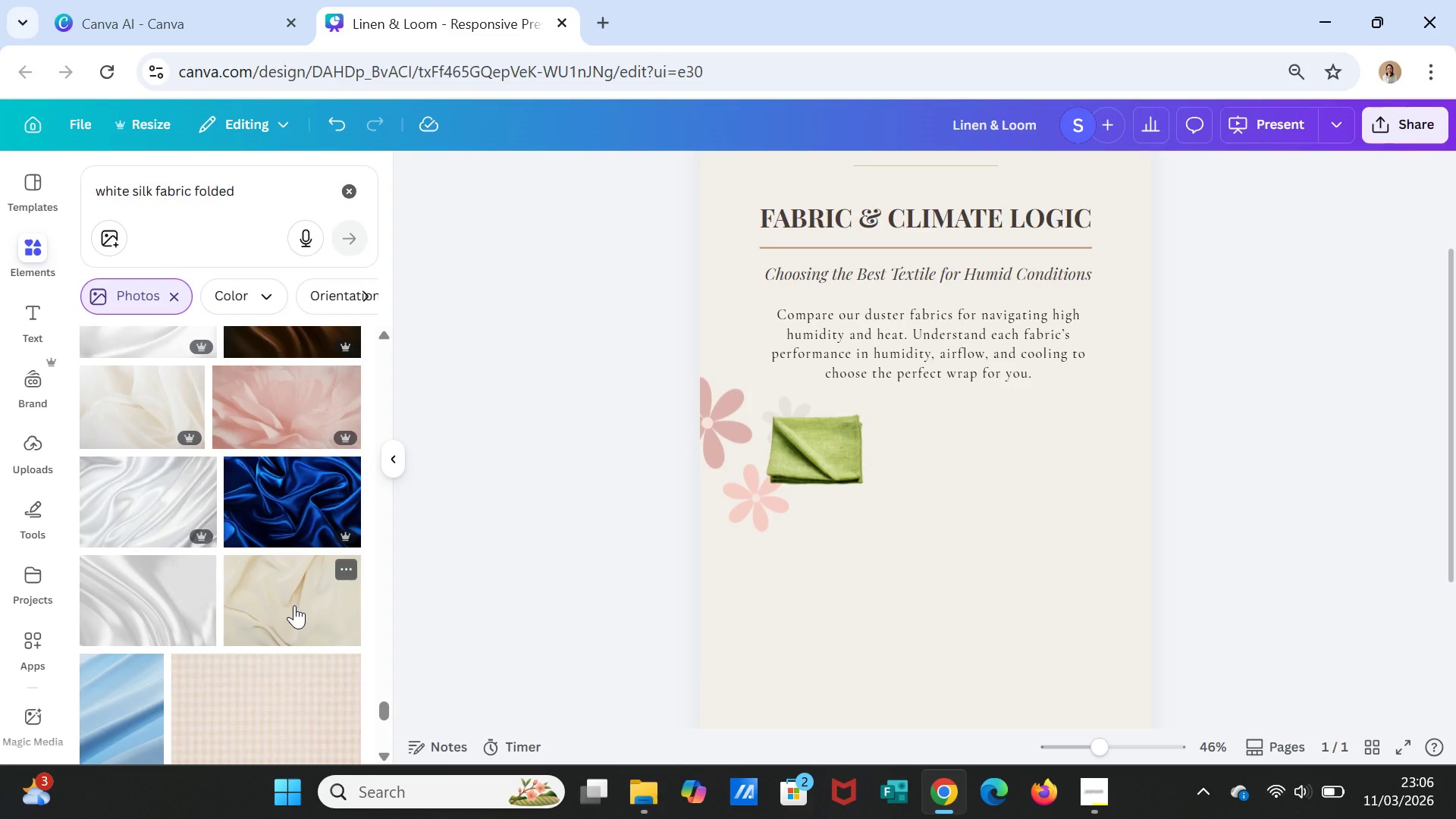 
scroll: coordinate [297, 605], scroll_direction: down, amount: 10.0
 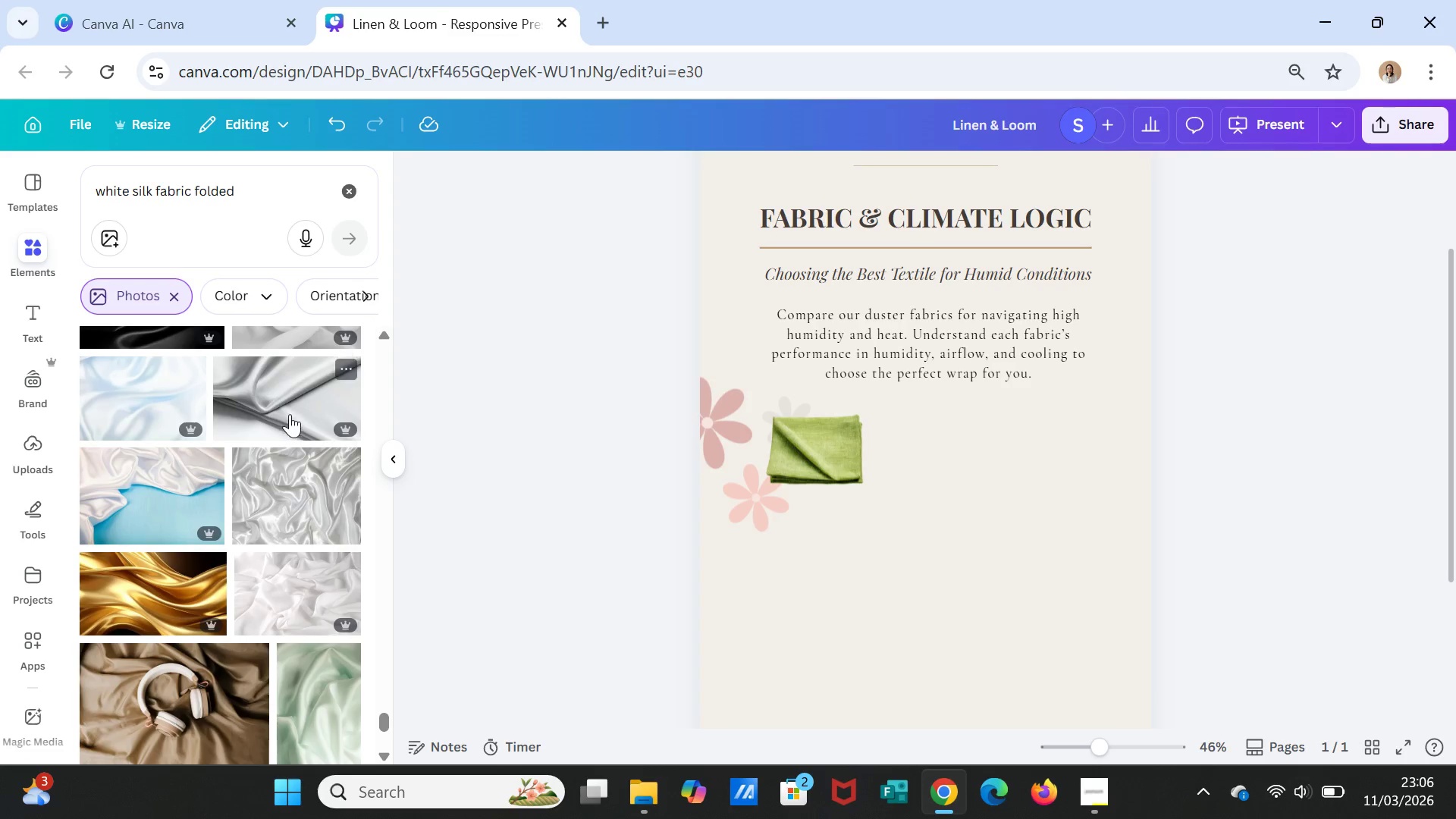 
left_click([288, 410])
 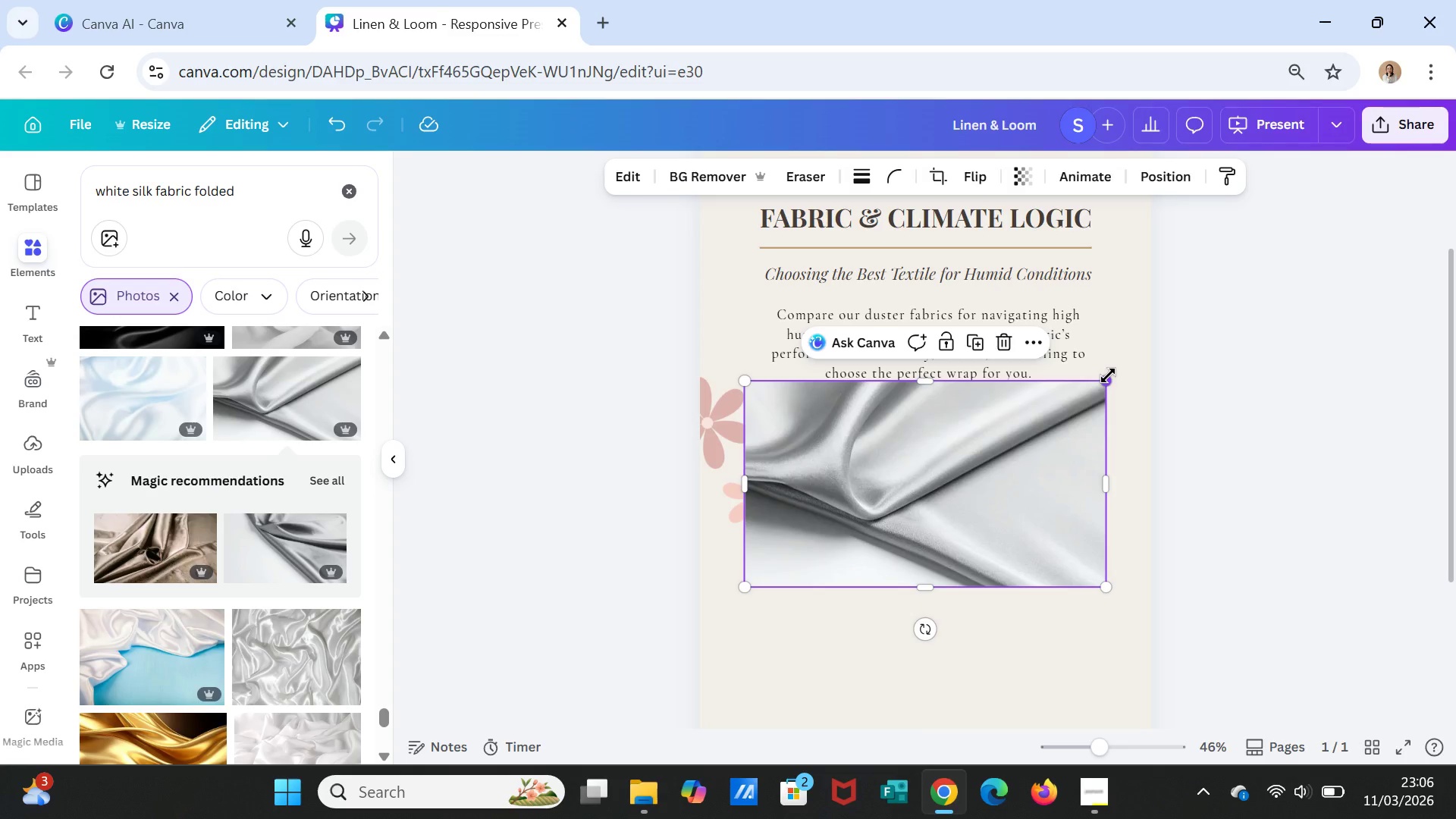 
left_click_drag(start_coordinate=[1108, 378], to_coordinate=[901, 504])
 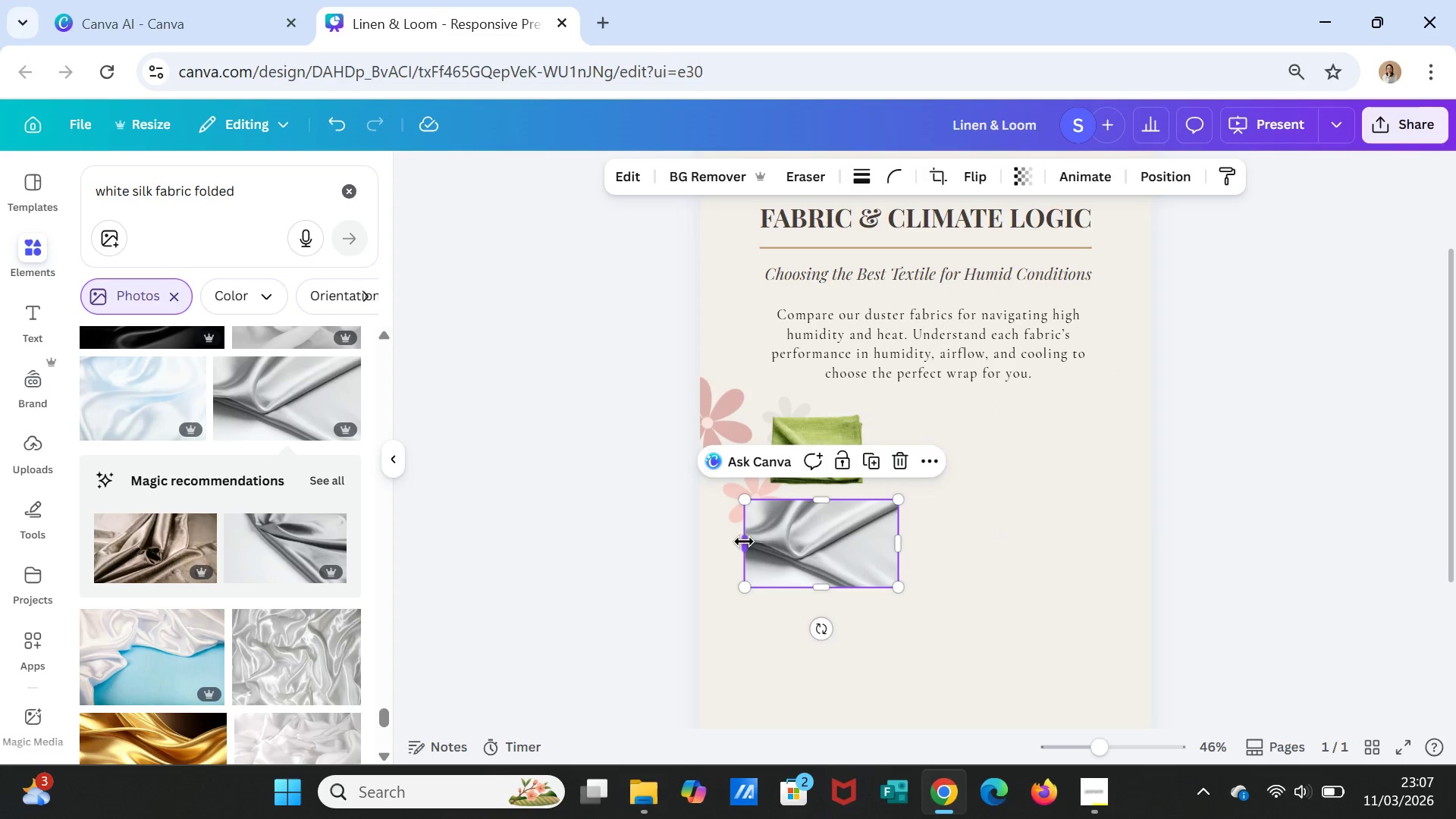 
left_click_drag(start_coordinate=[744, 541], to_coordinate=[727, 545])
 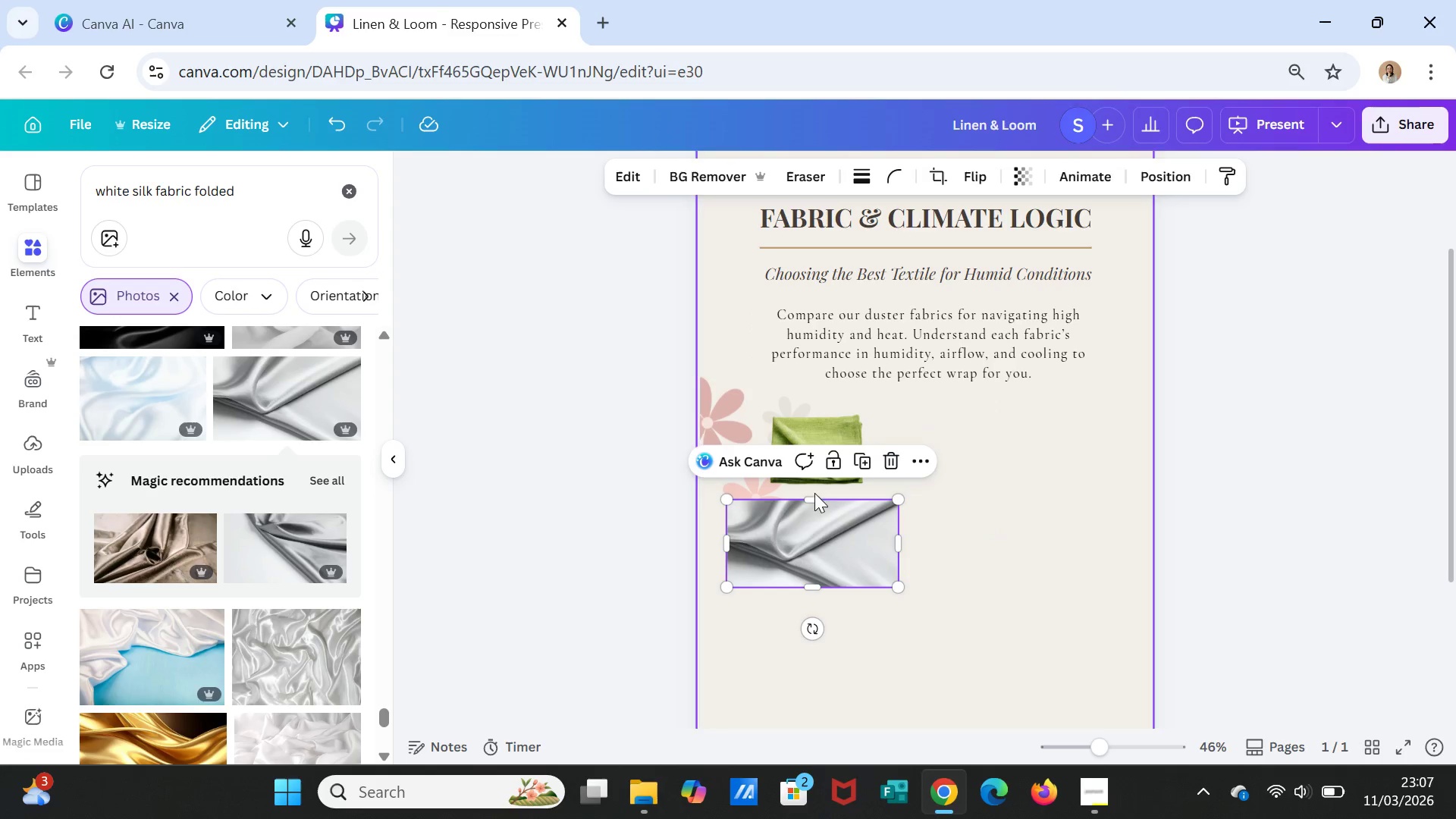 
left_click_drag(start_coordinate=[813, 497], to_coordinate=[817, 485])
 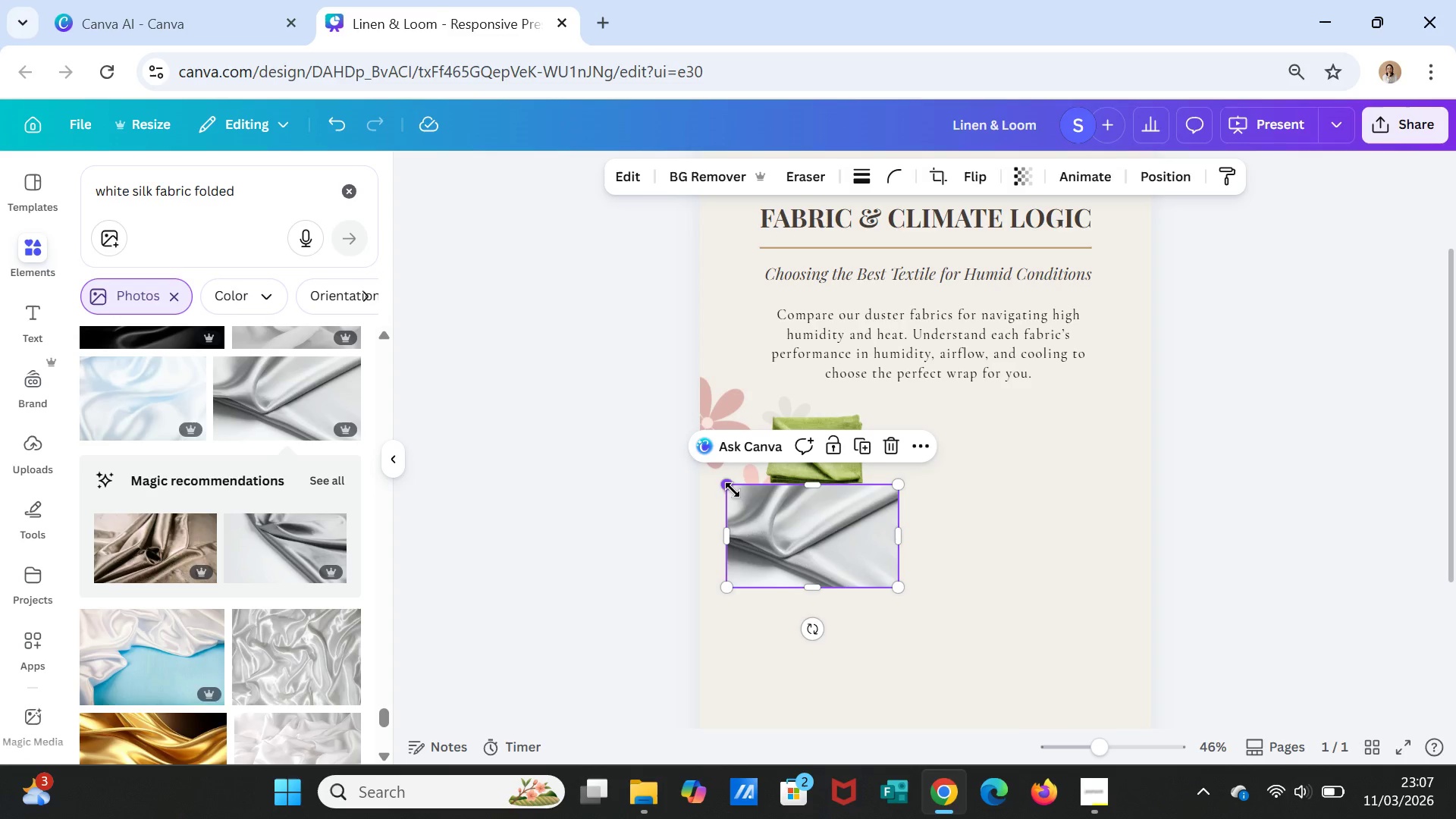 
left_click_drag(start_coordinate=[732, 488], to_coordinate=[802, 501])
 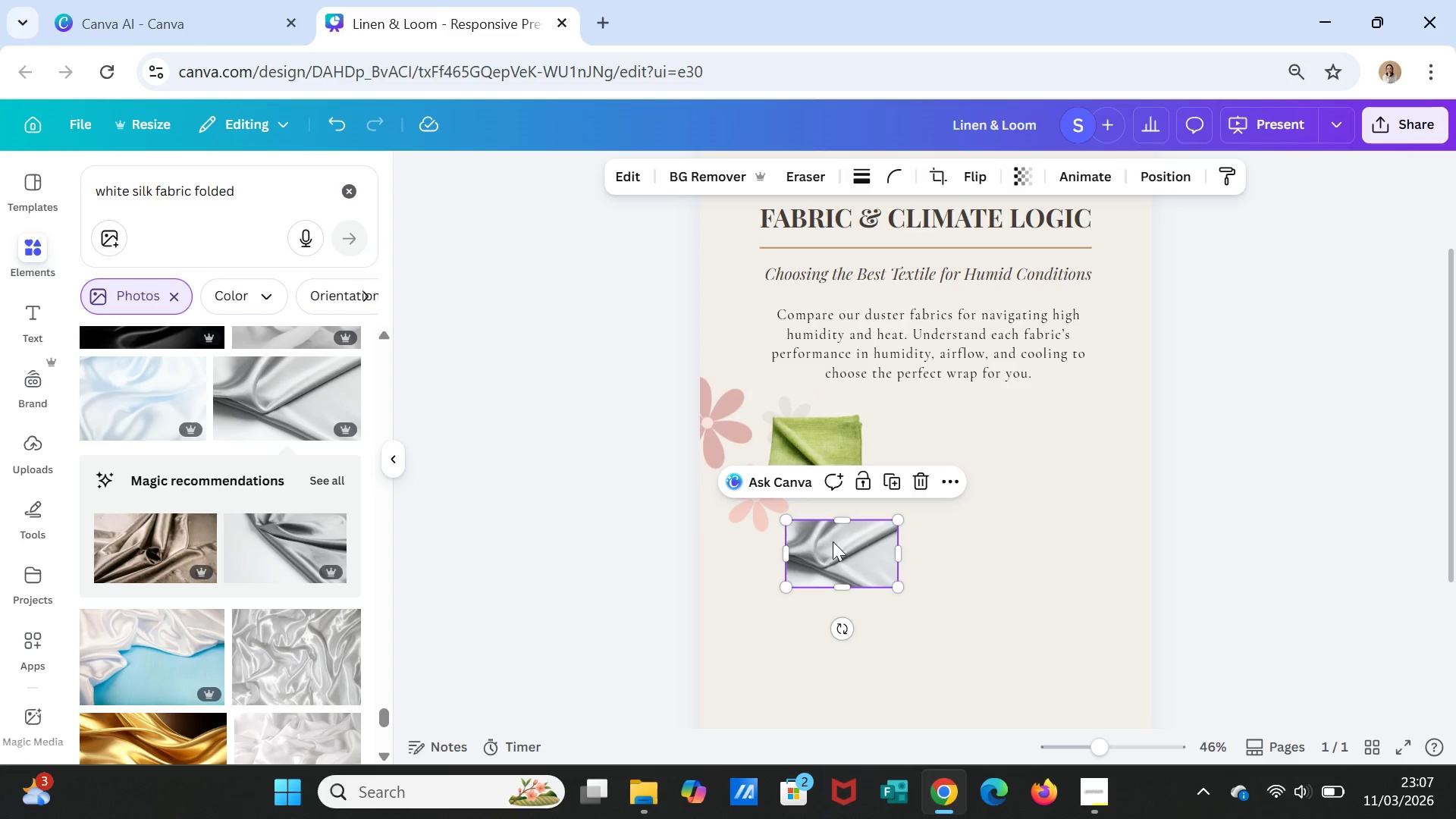 
left_click_drag(start_coordinate=[833, 542], to_coordinate=[936, 441])
 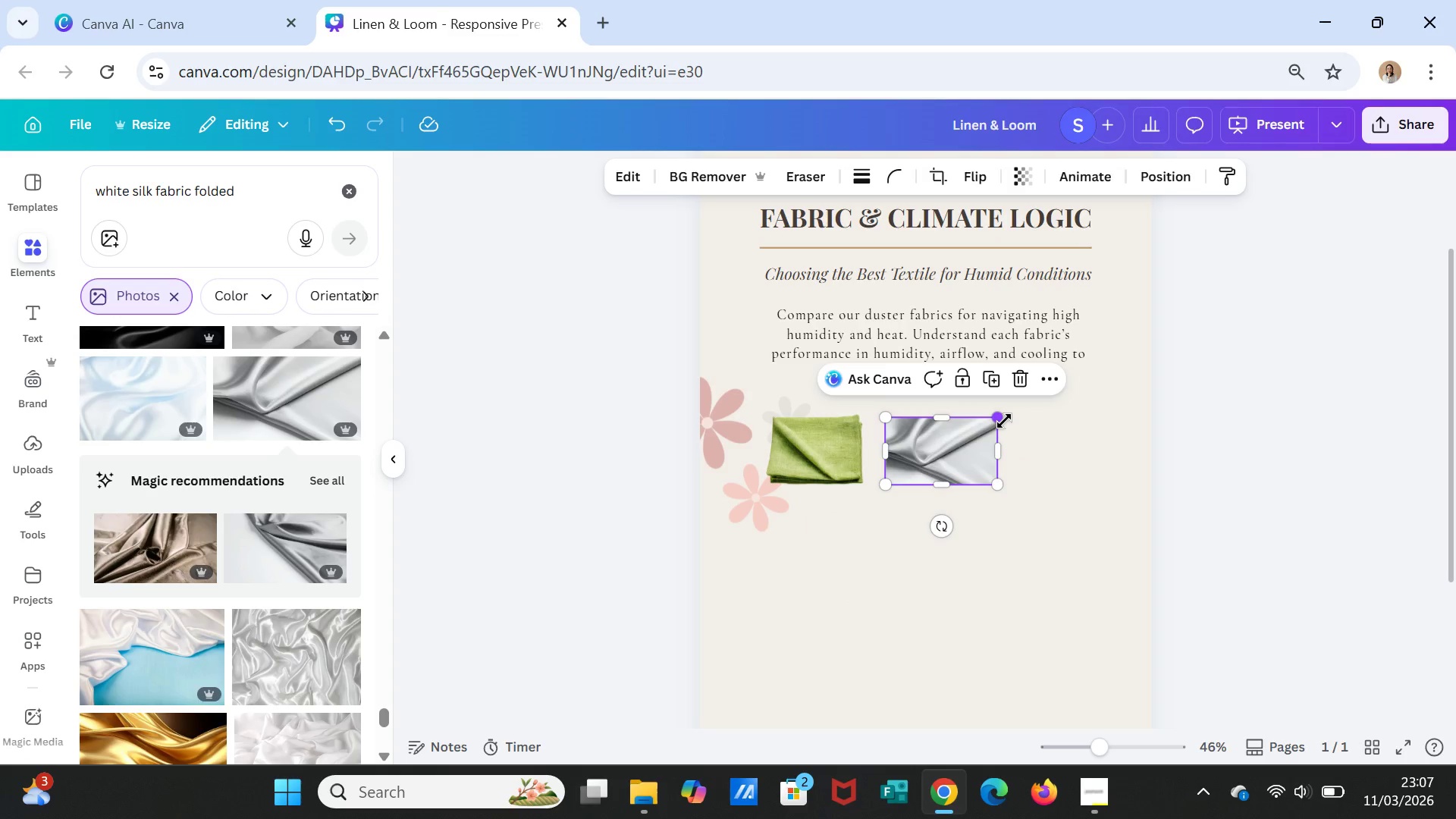 
left_click_drag(start_coordinate=[1002, 420], to_coordinate=[959, 437])
 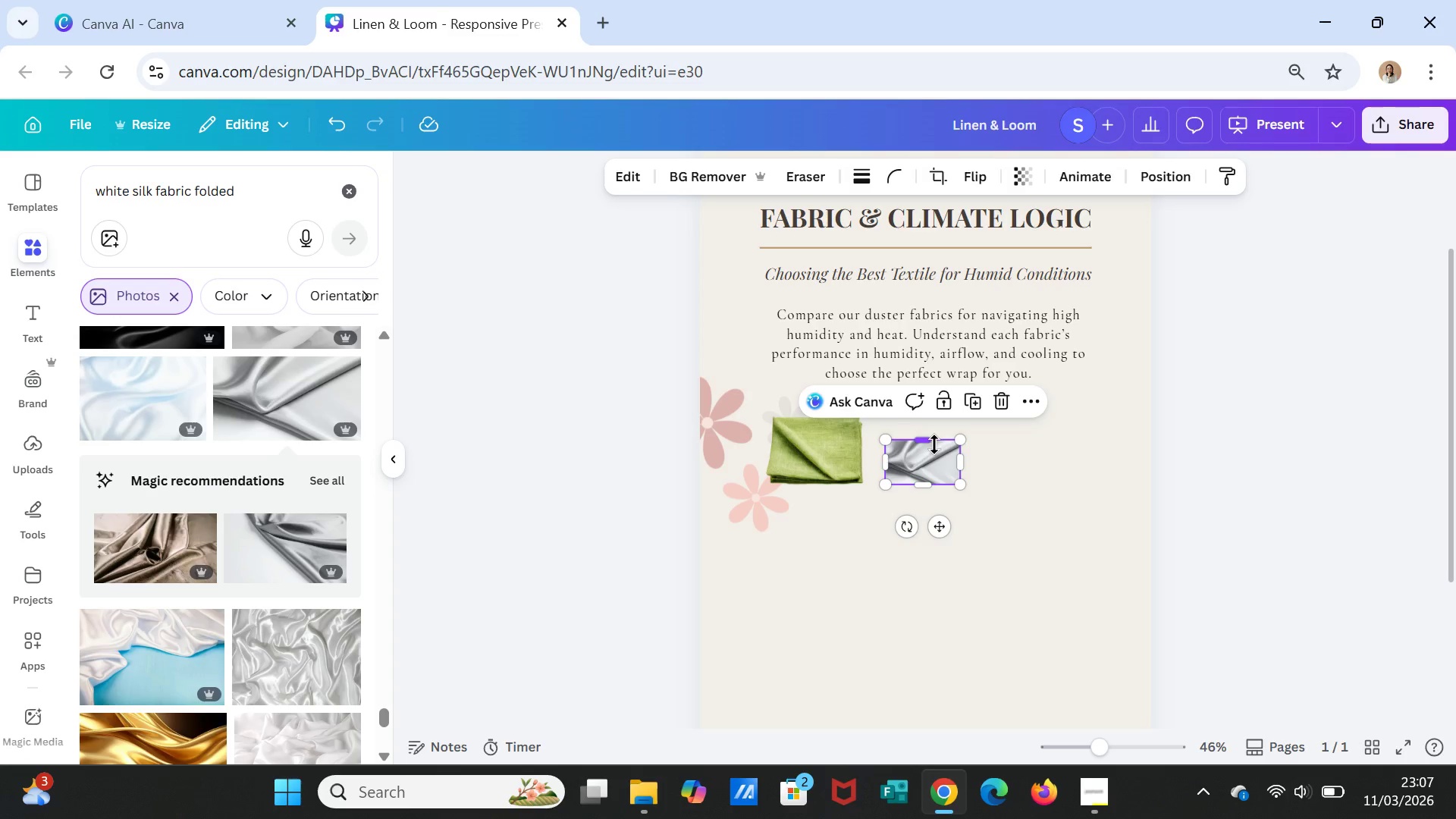 
left_click_drag(start_coordinate=[926, 440], to_coordinate=[930, 418])
 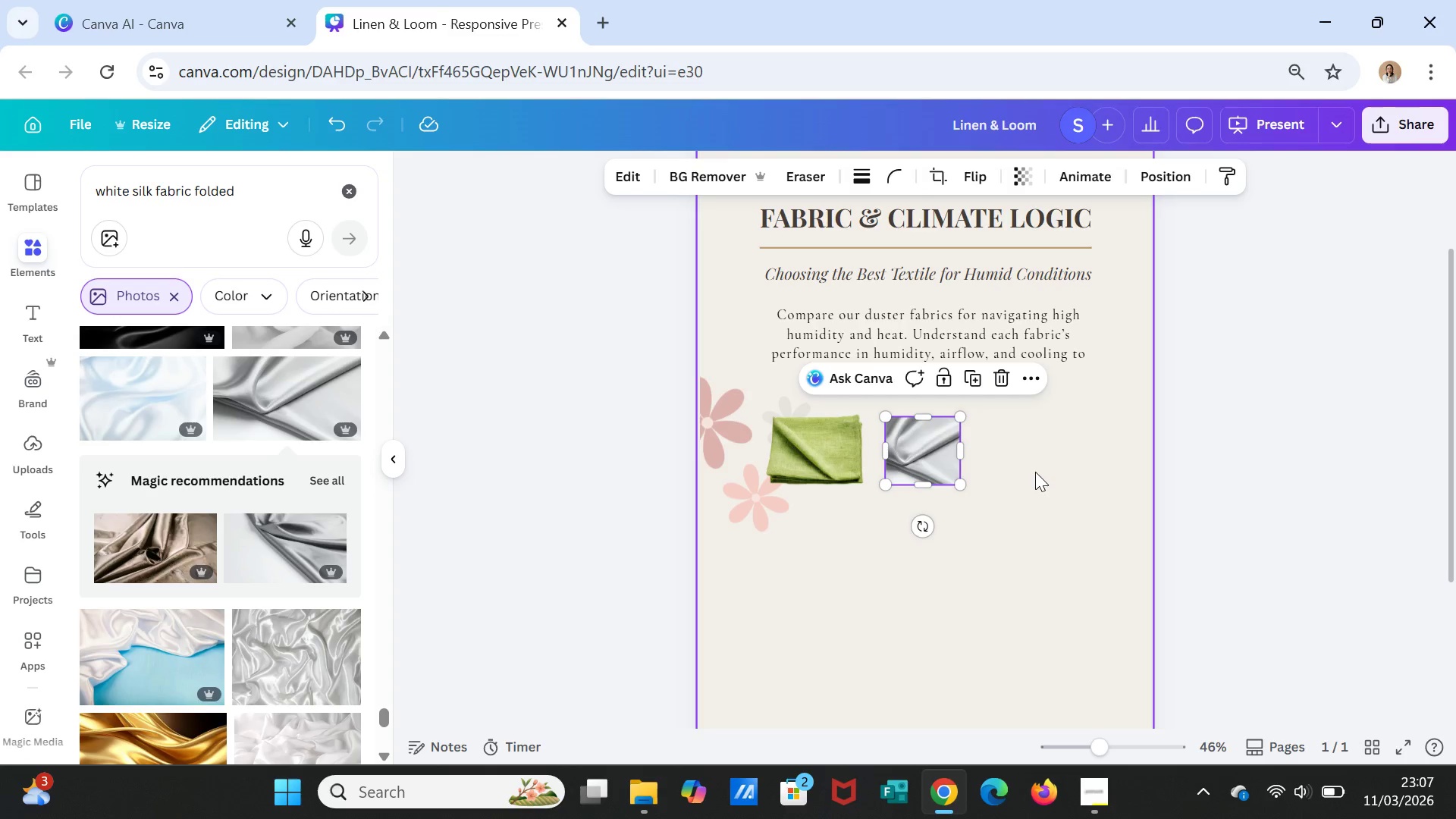 
left_click([1035, 472])
 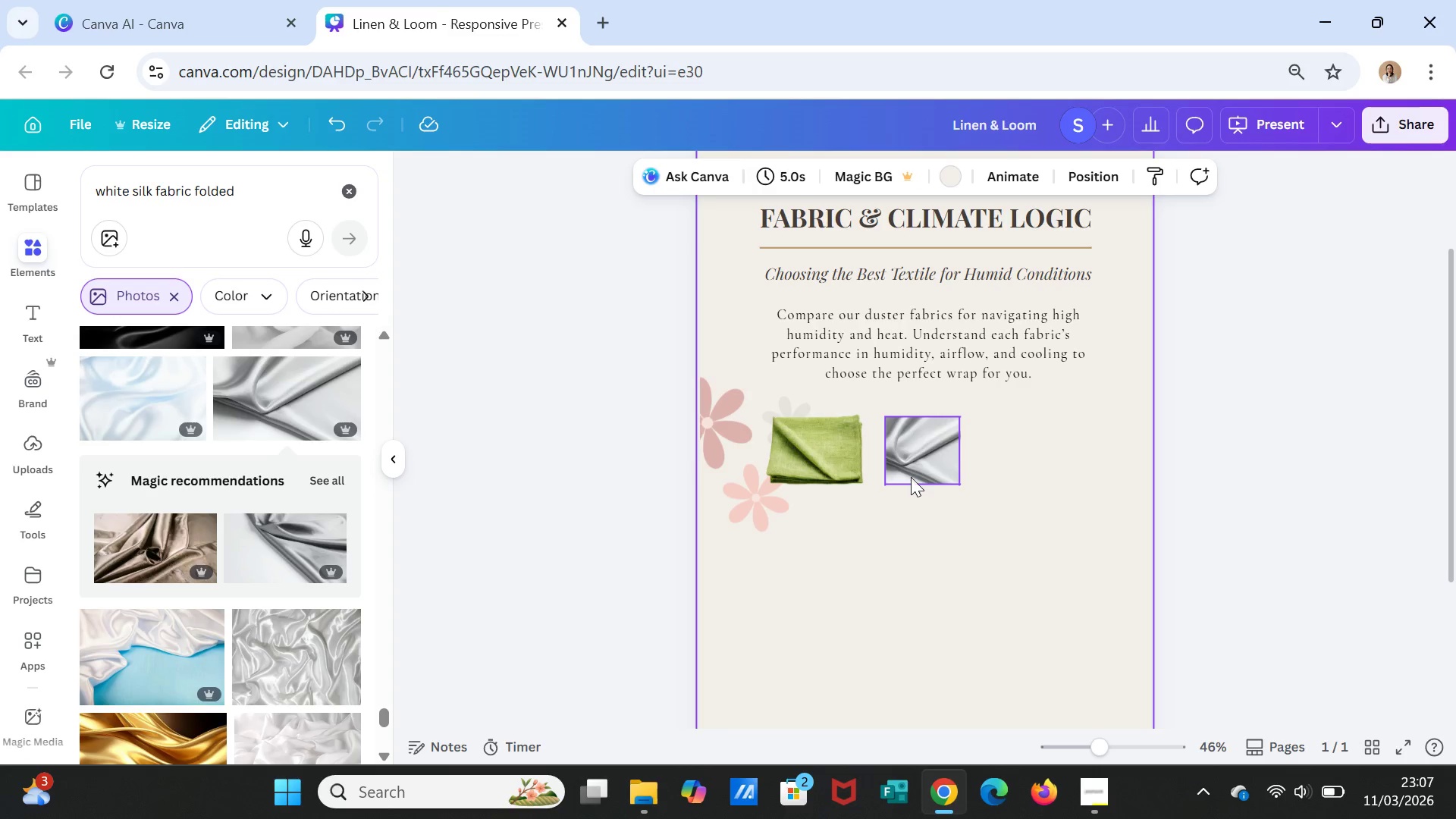 
left_click([912, 473])
 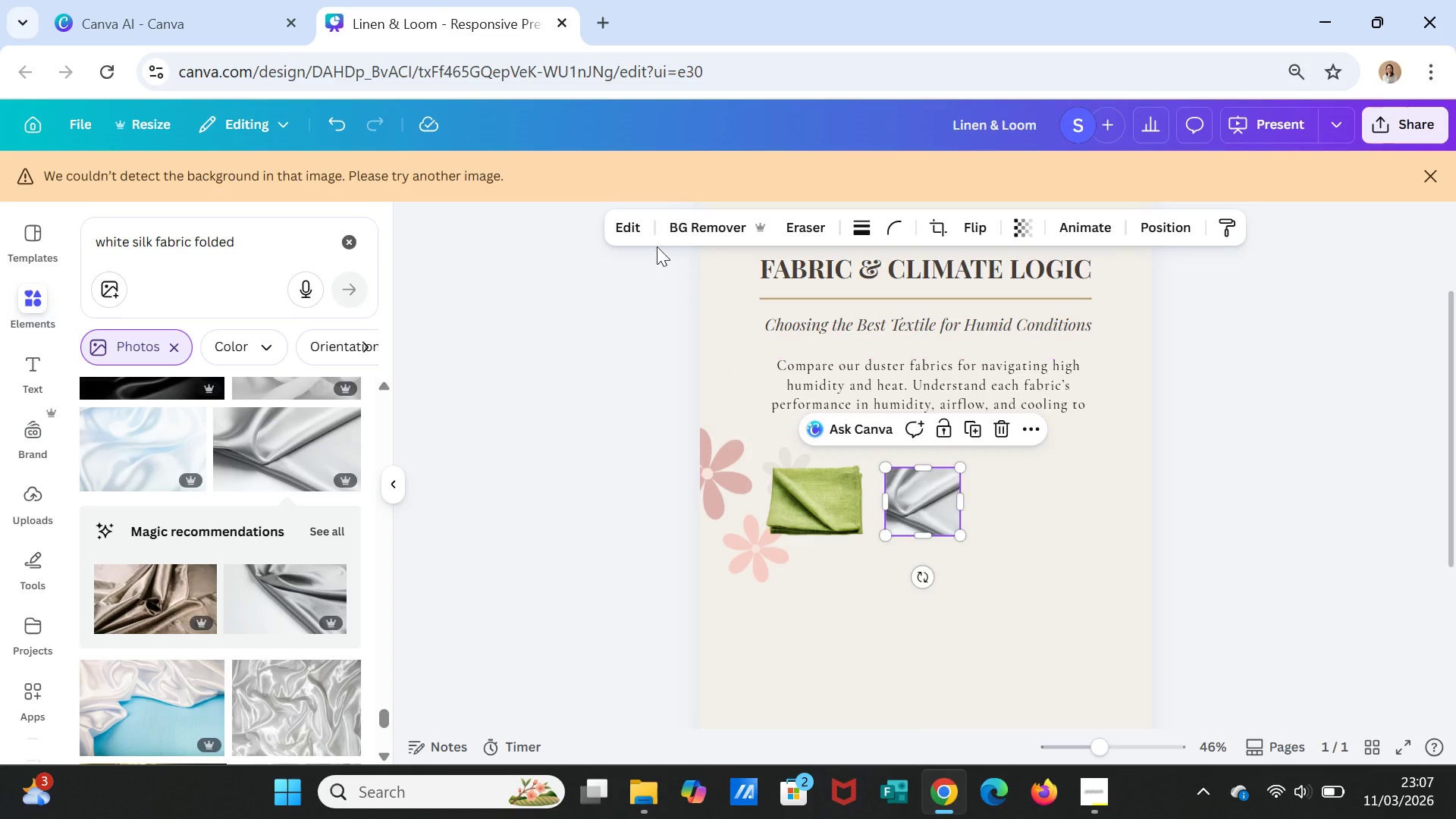 
wait(7.88)
 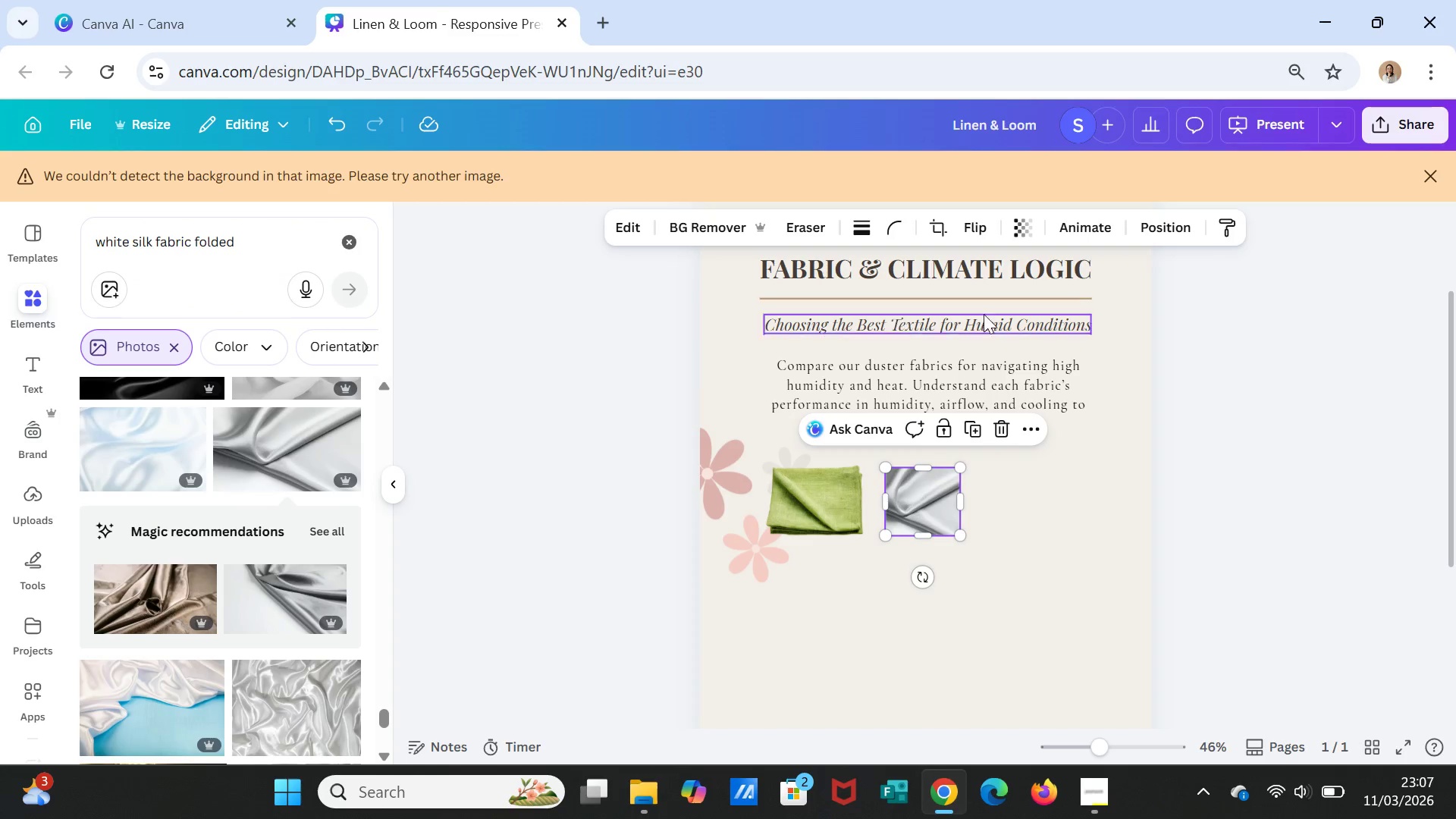 
left_click([694, 224])
 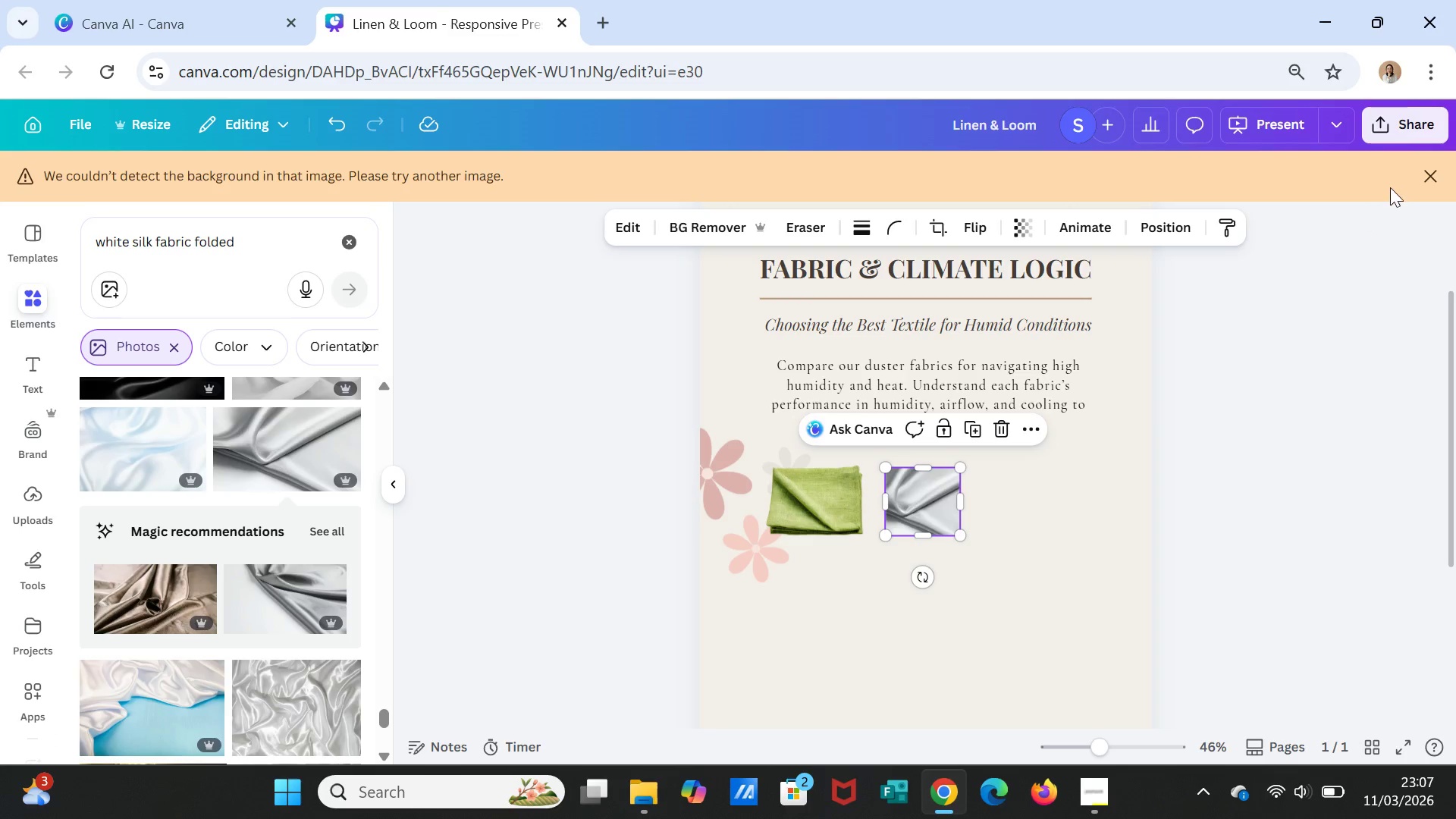 
left_click([1430, 172])
 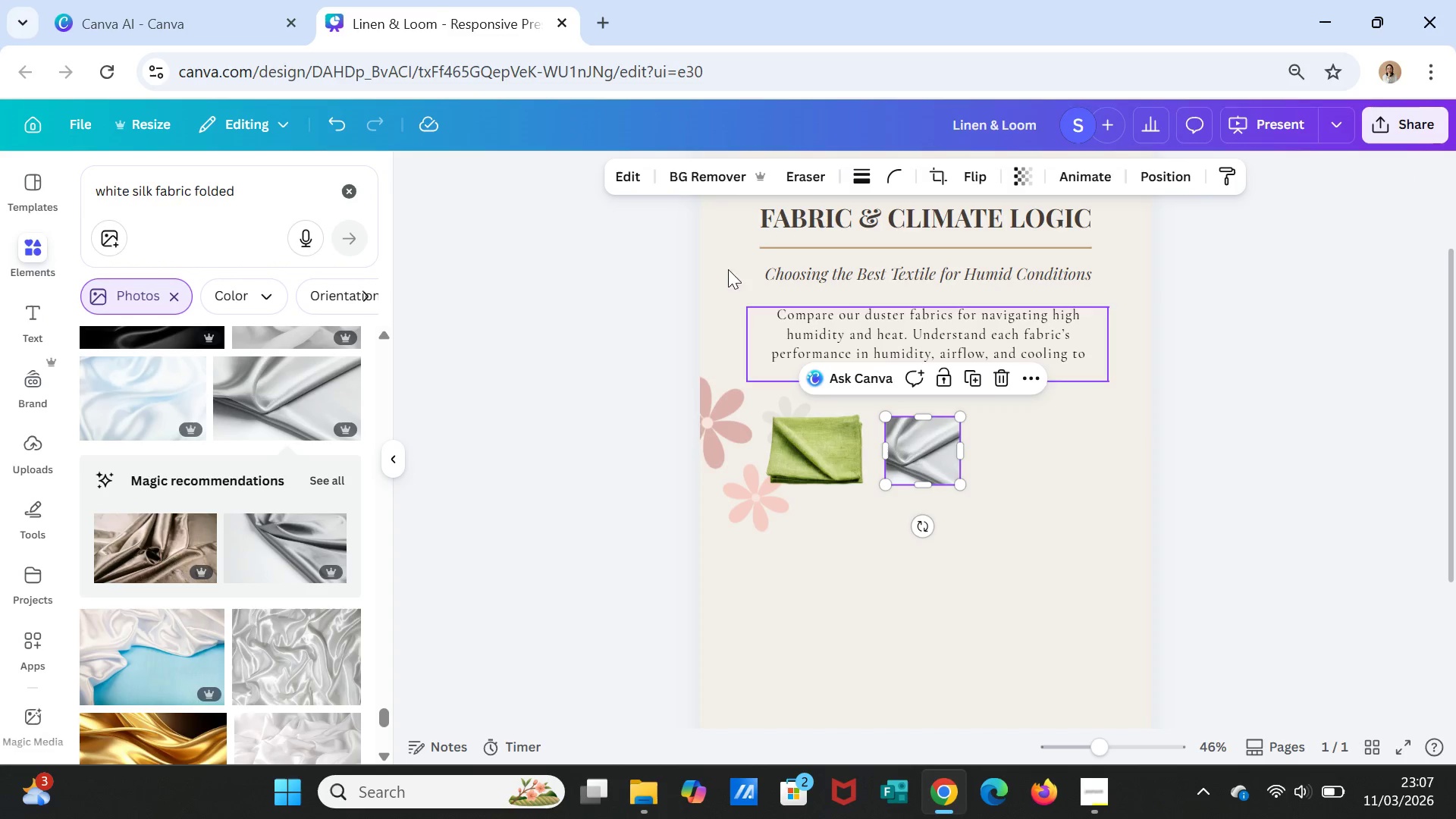 
left_click([716, 165])
 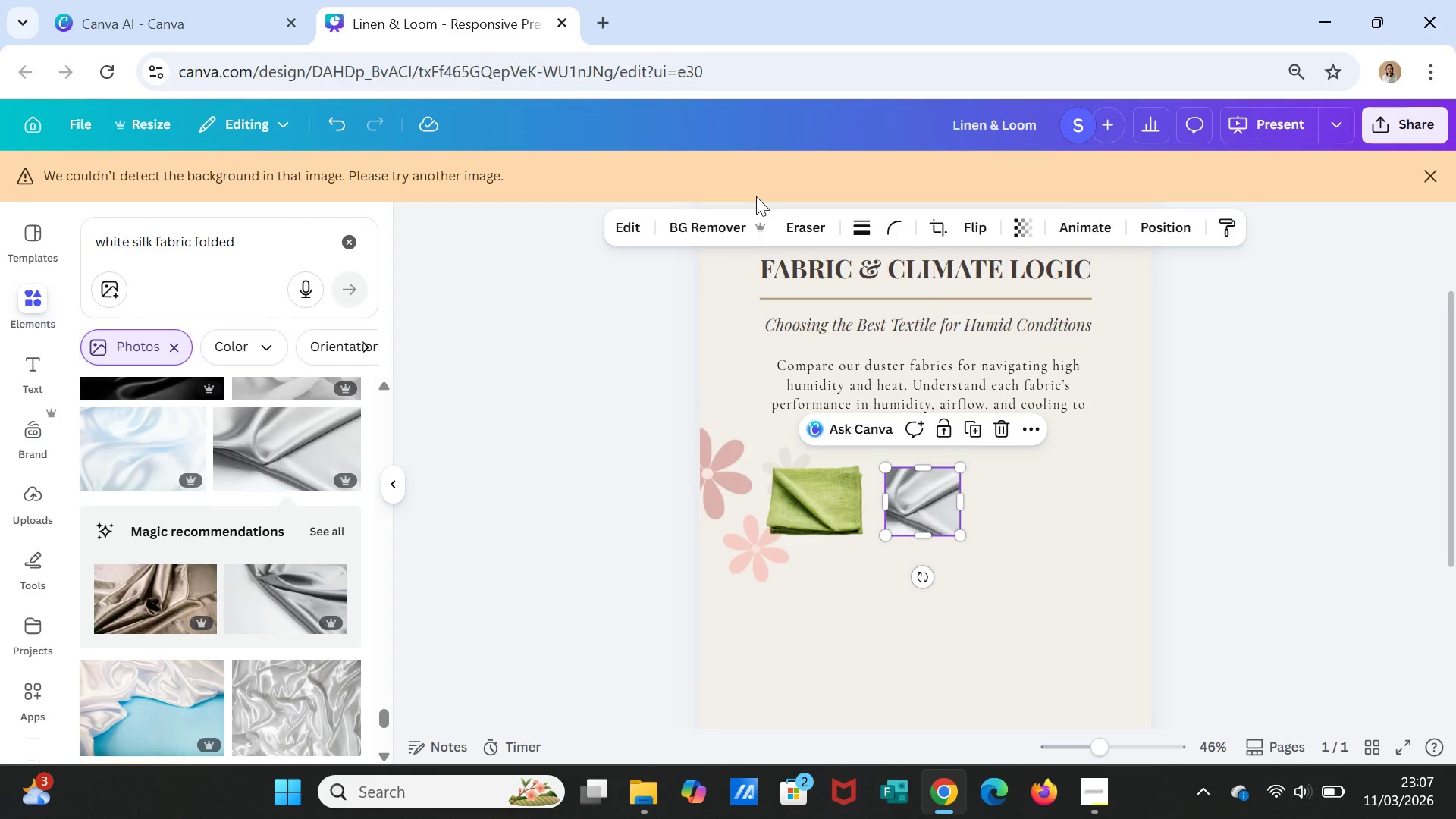 
left_click([1044, 555])
 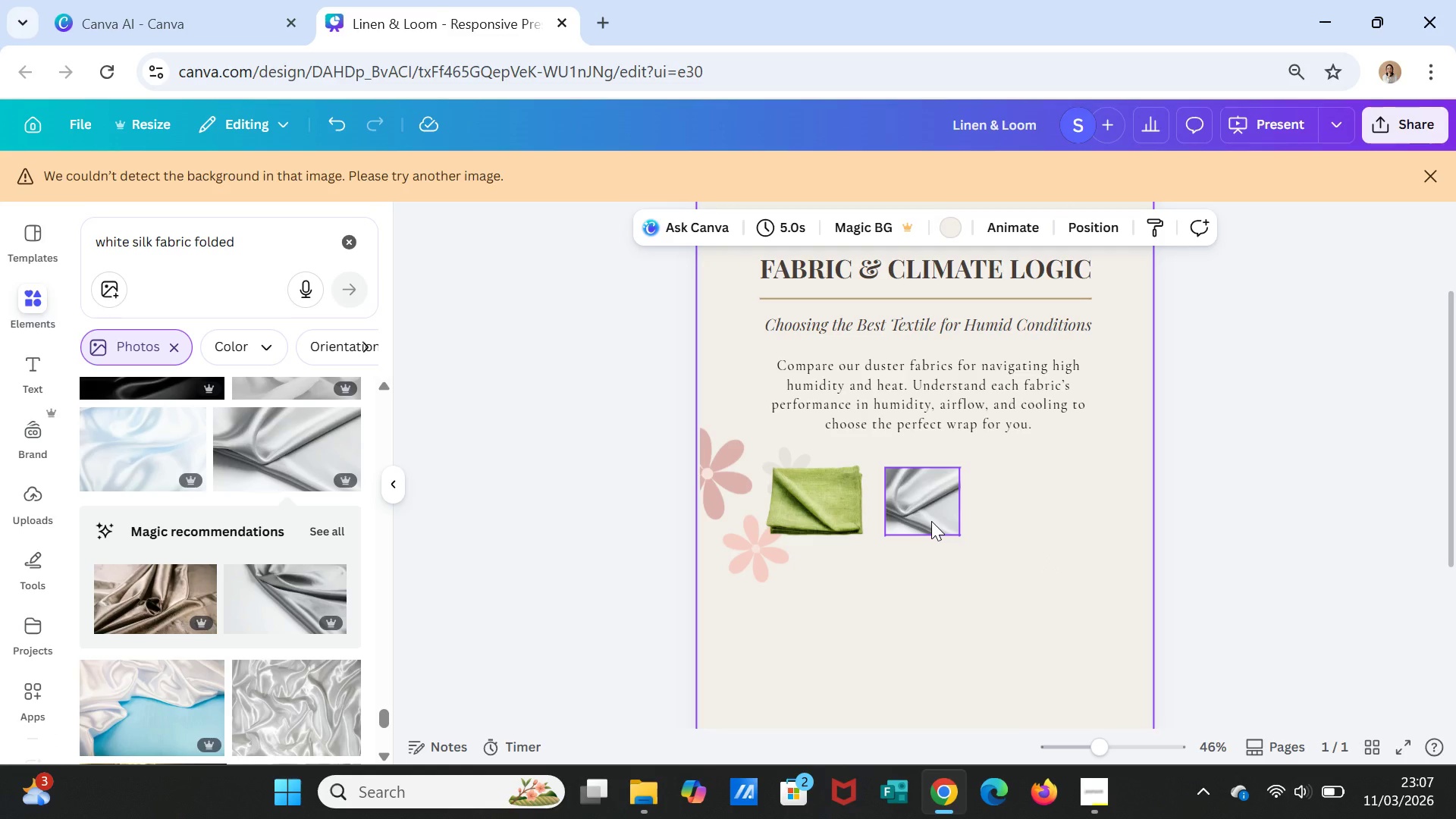 
wait(5.77)
 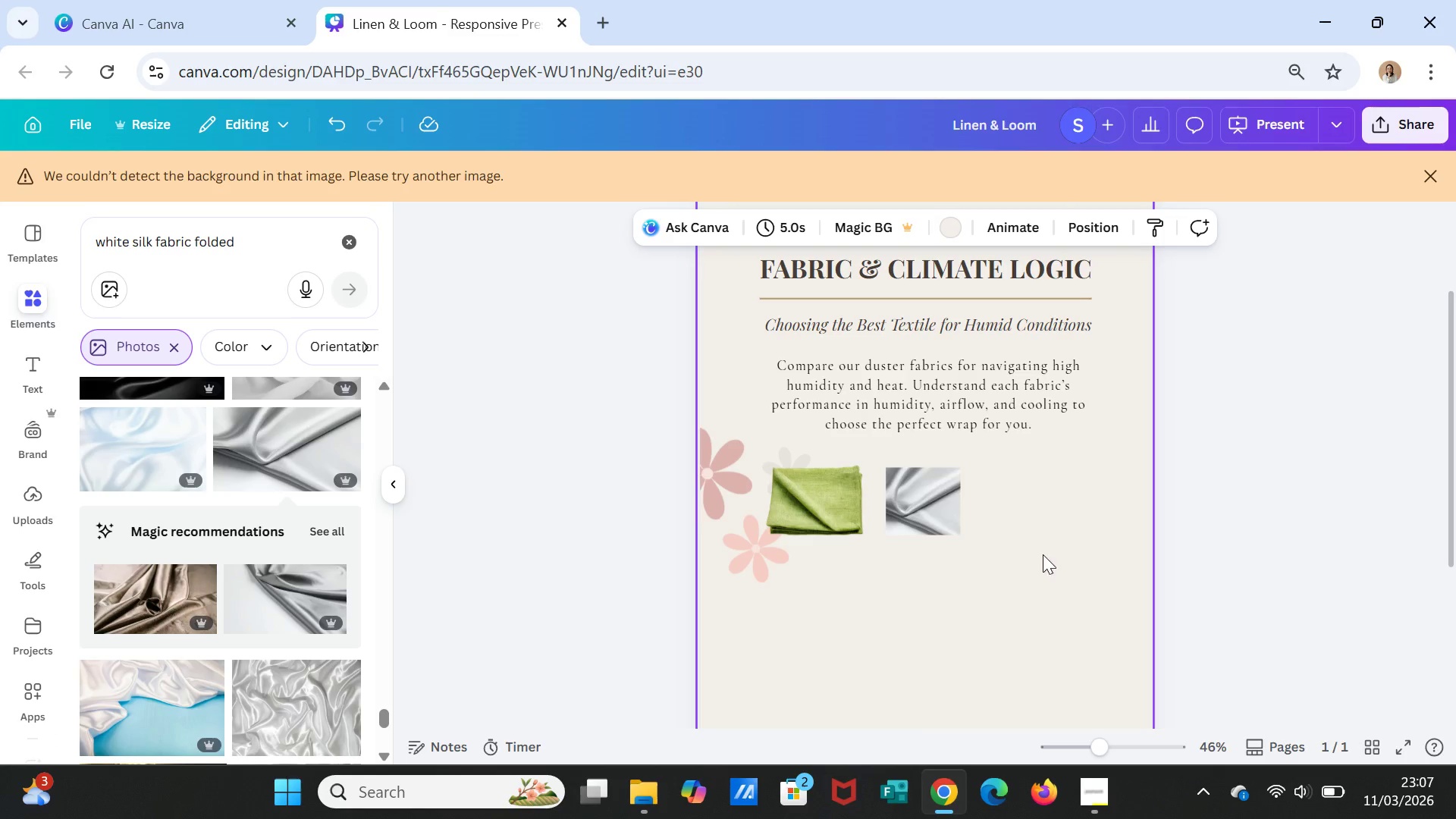 
left_click([1017, 580])
 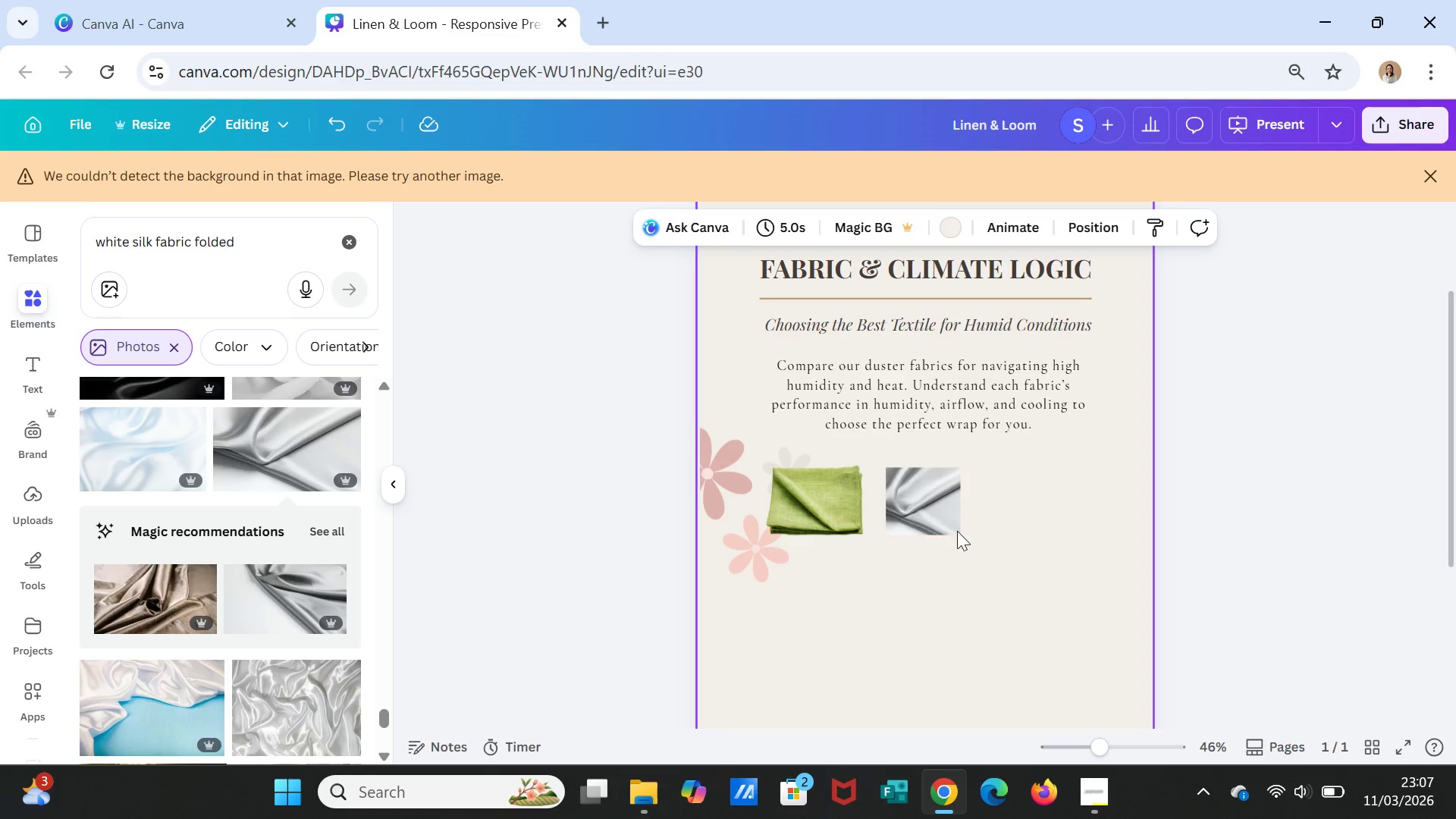 
left_click([943, 516])
 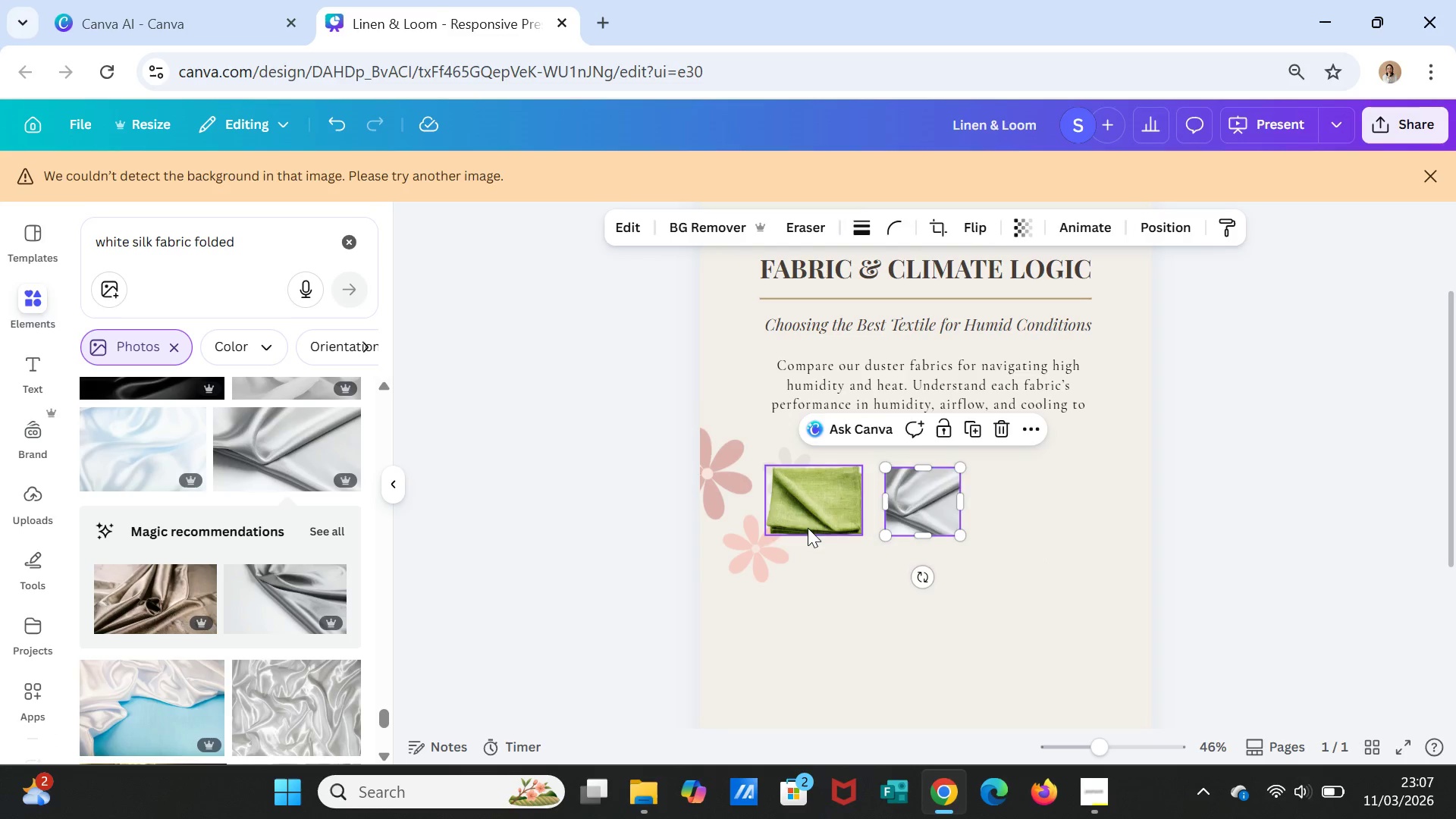 
left_click([808, 528])
 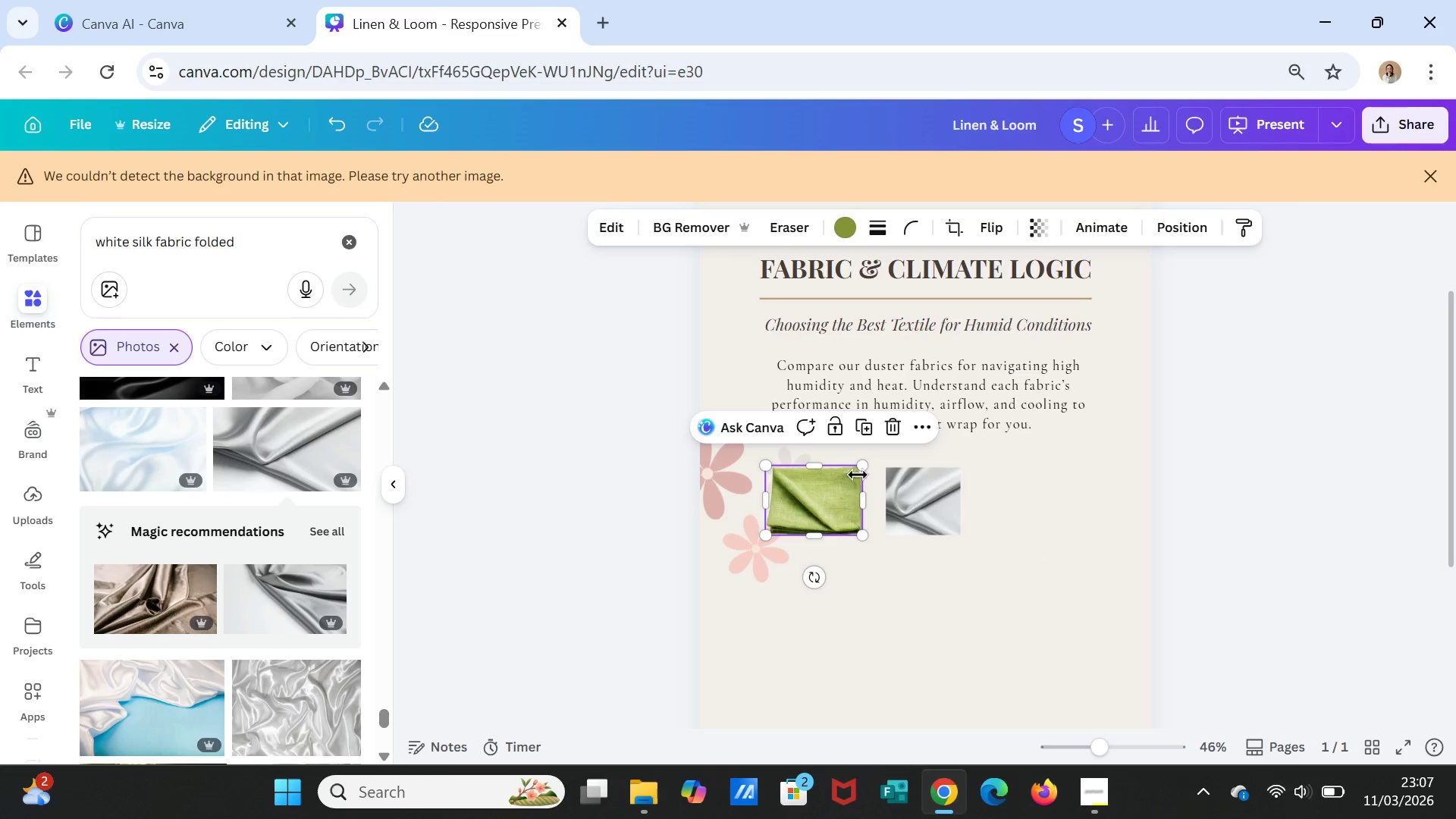 
mouse_move([863, 482])
 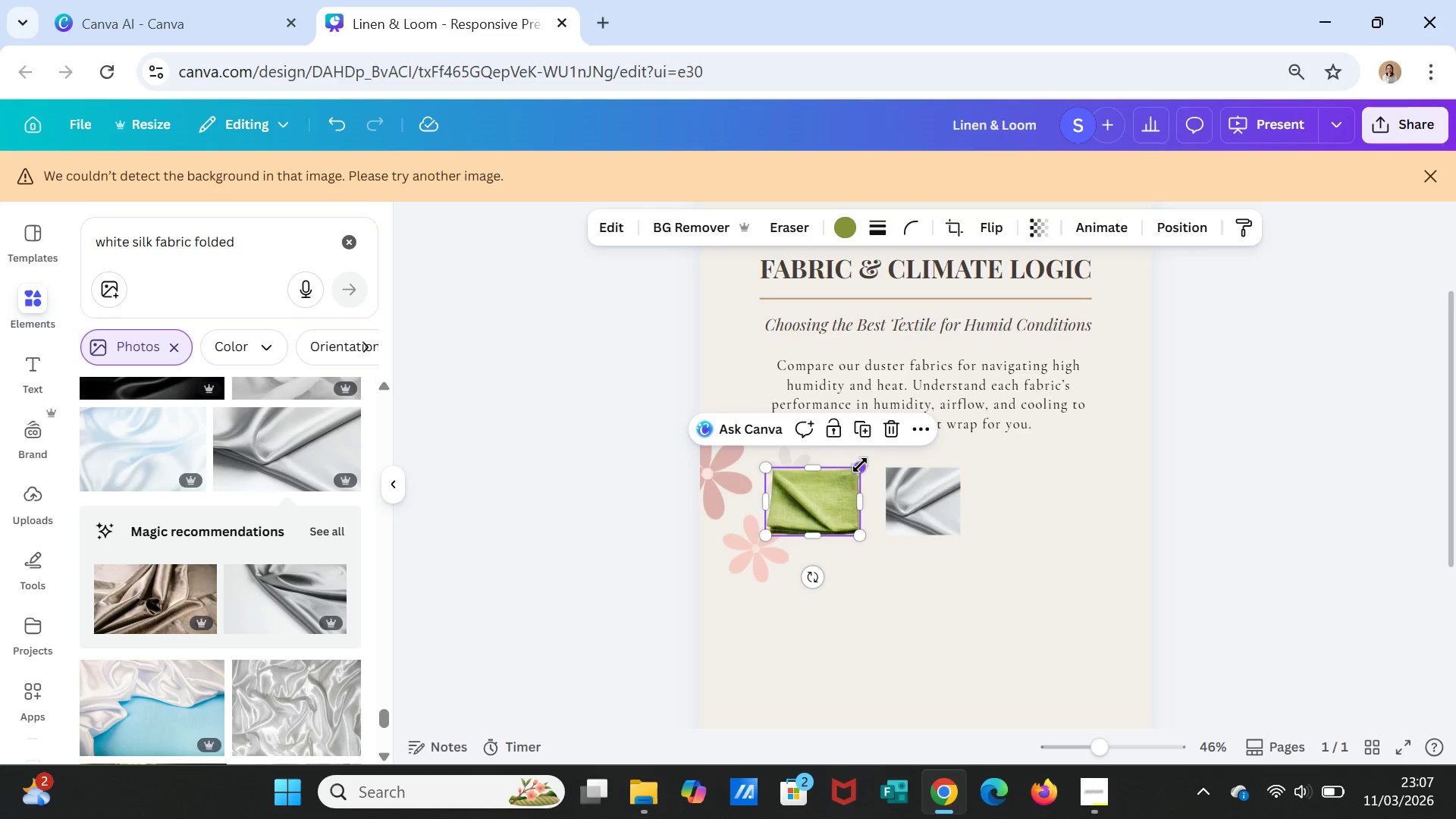 
left_click_drag(start_coordinate=[860, 465], to_coordinate=[860, 469])
 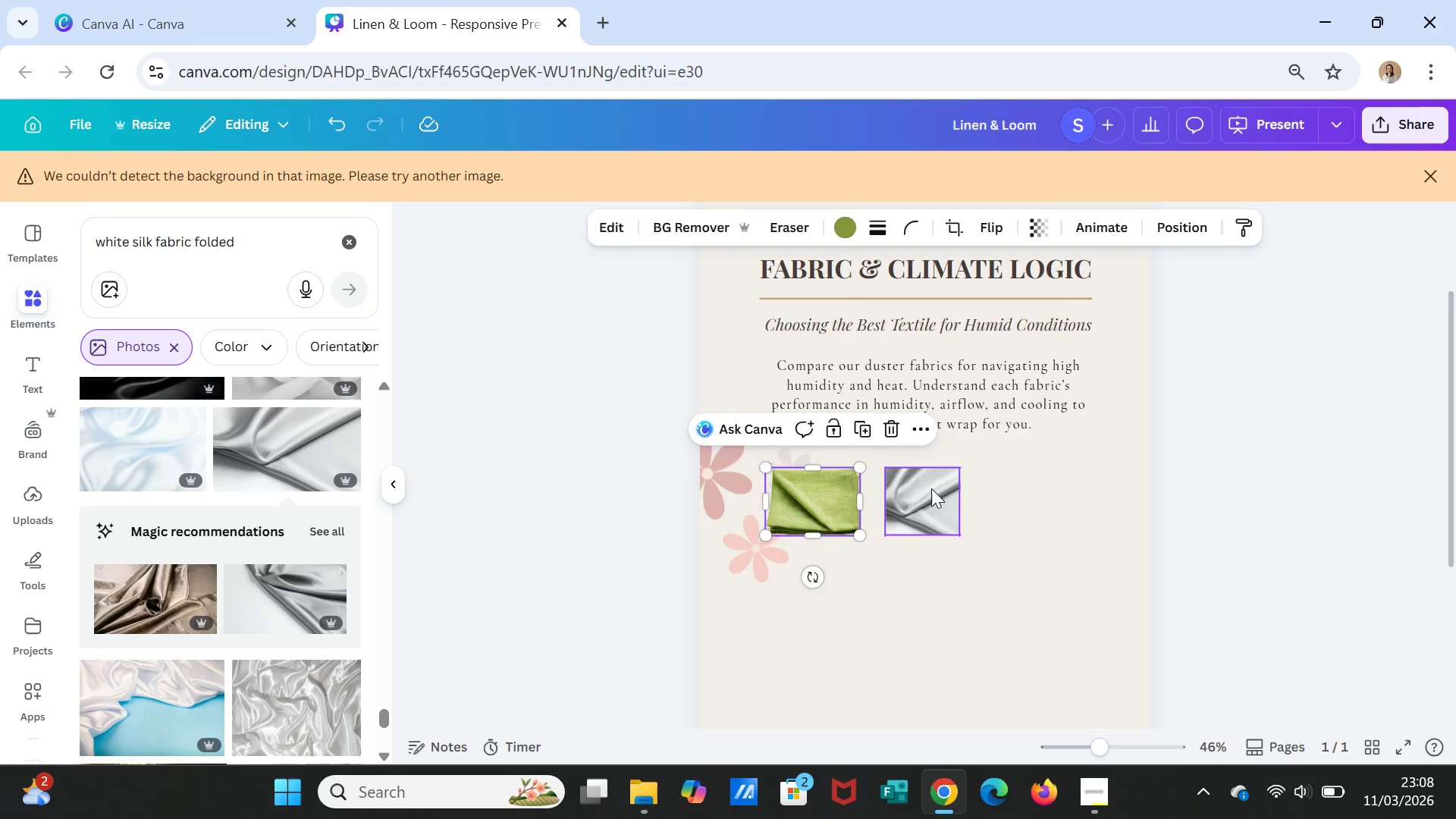 
left_click([931, 488])
 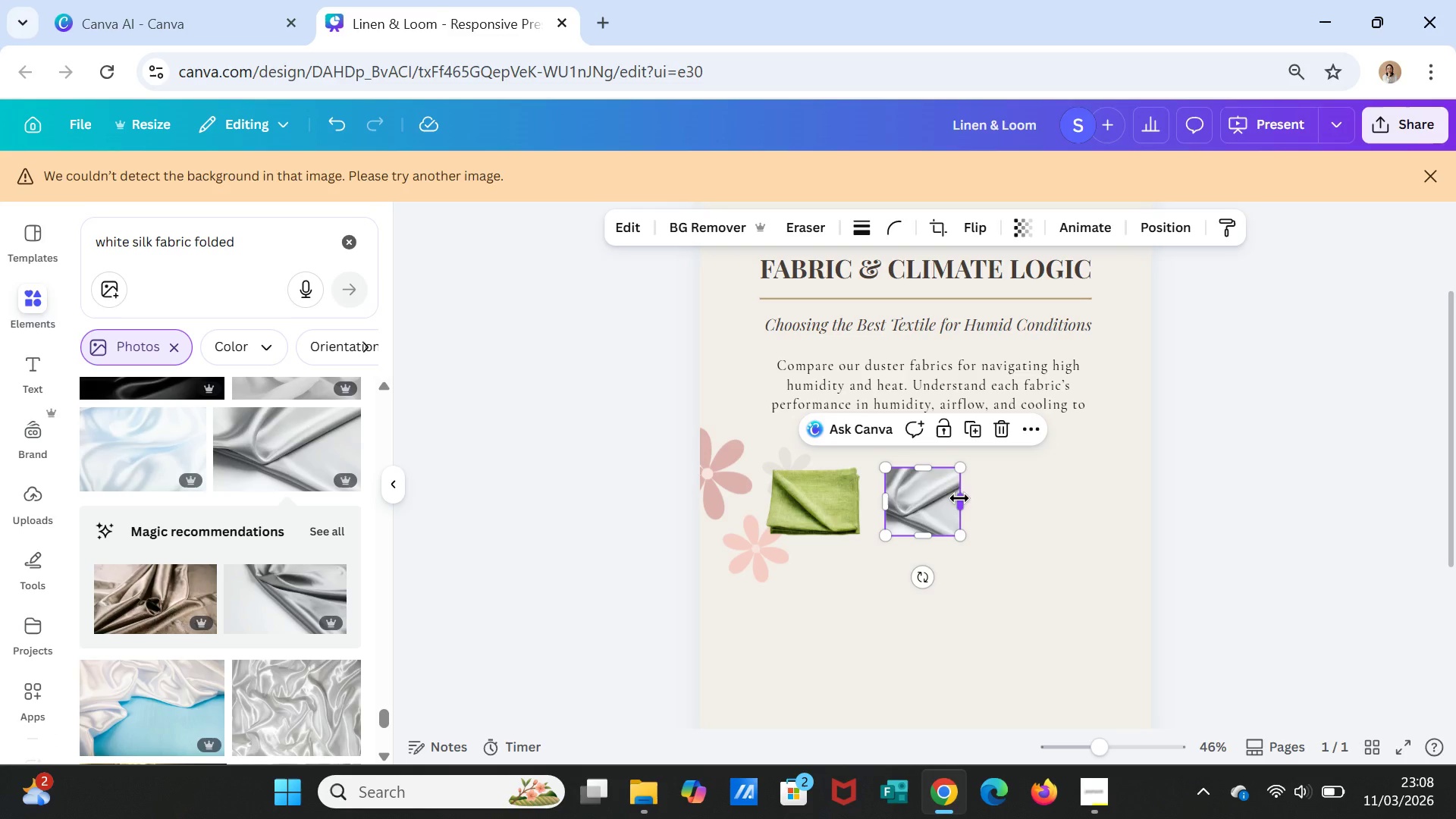 
left_click_drag(start_coordinate=[959, 499], to_coordinate=[978, 502])
 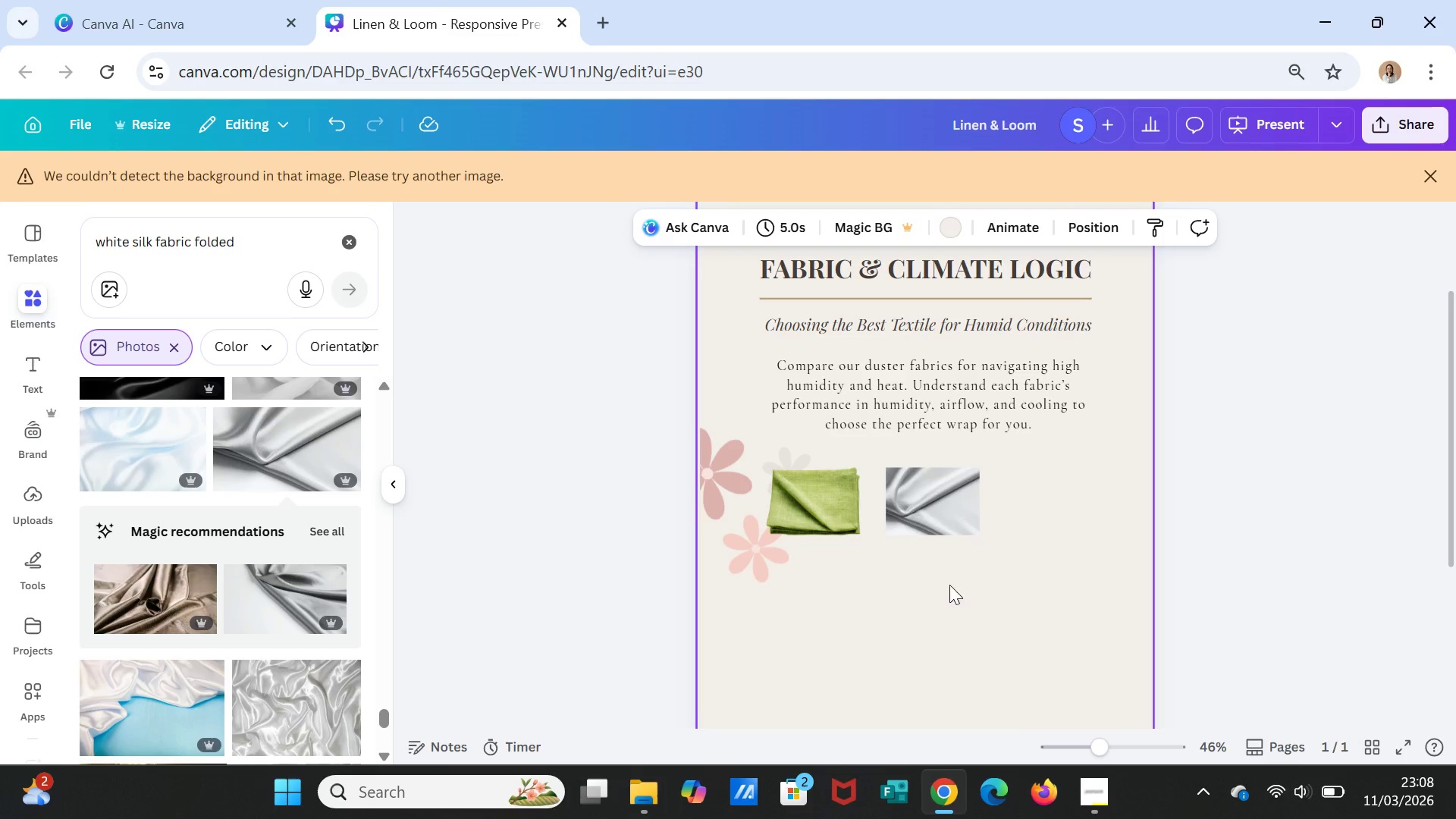 
wait(8.92)
 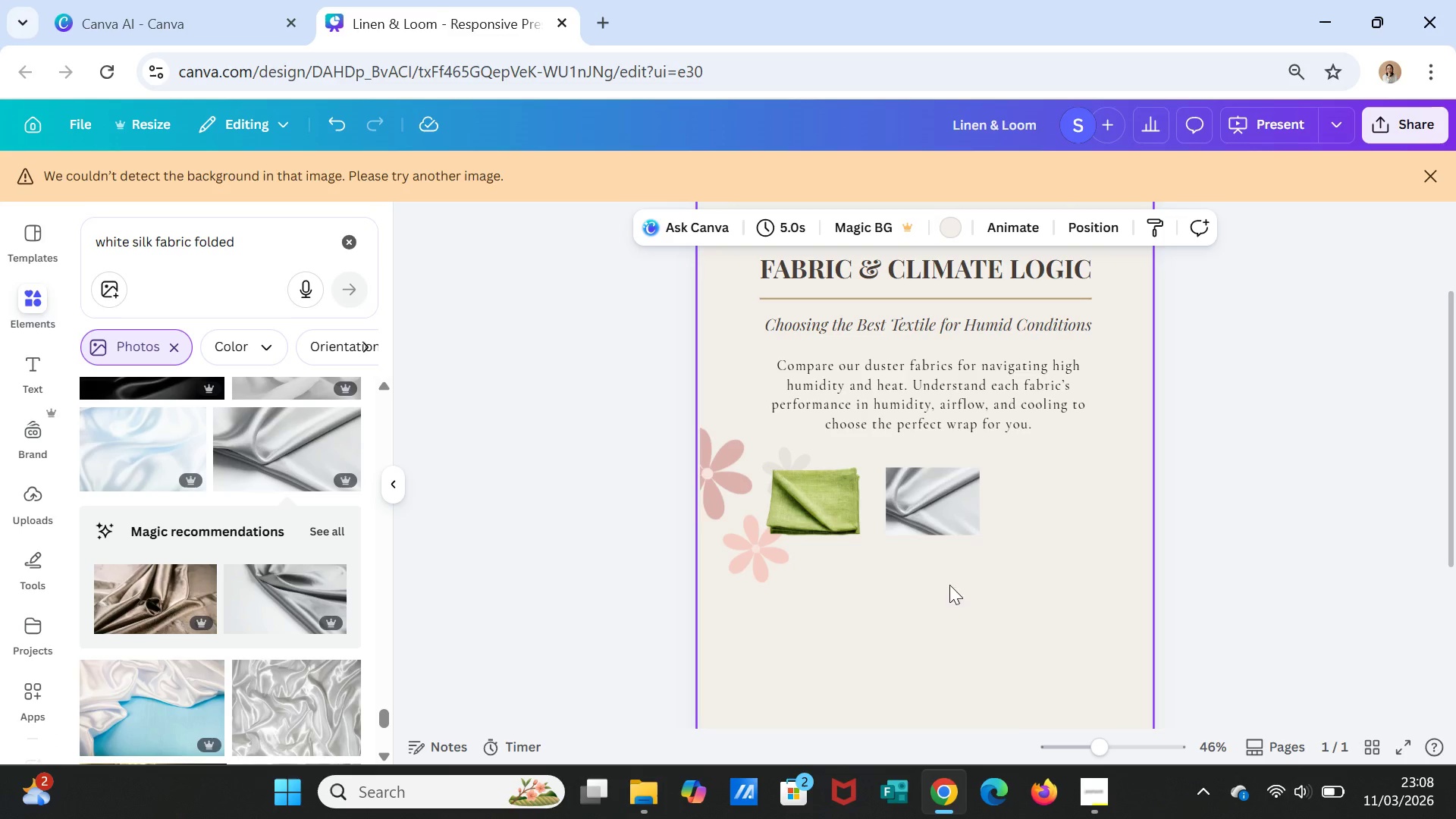 
double_click([253, 237])
 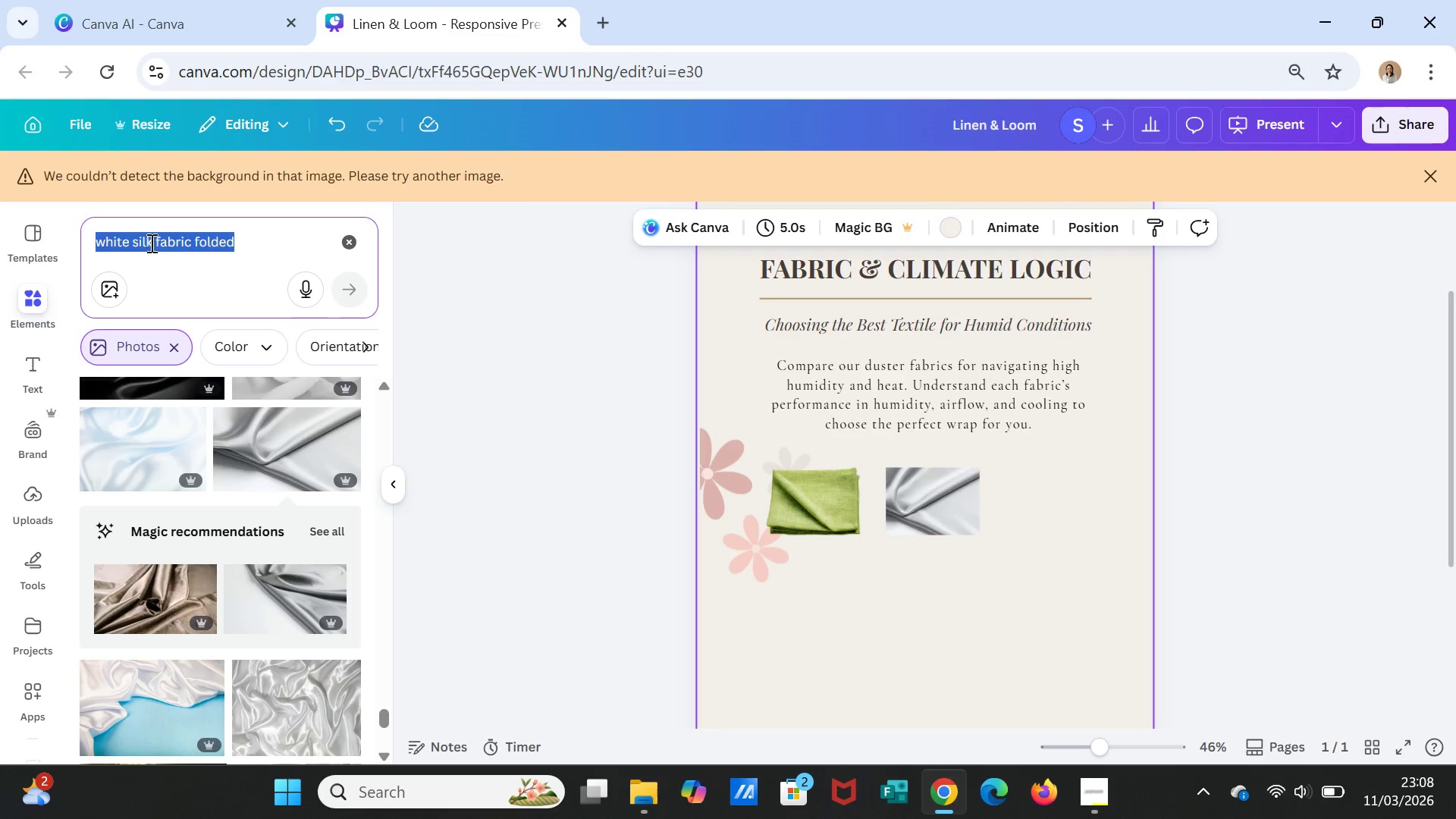 
left_click([153, 240])
 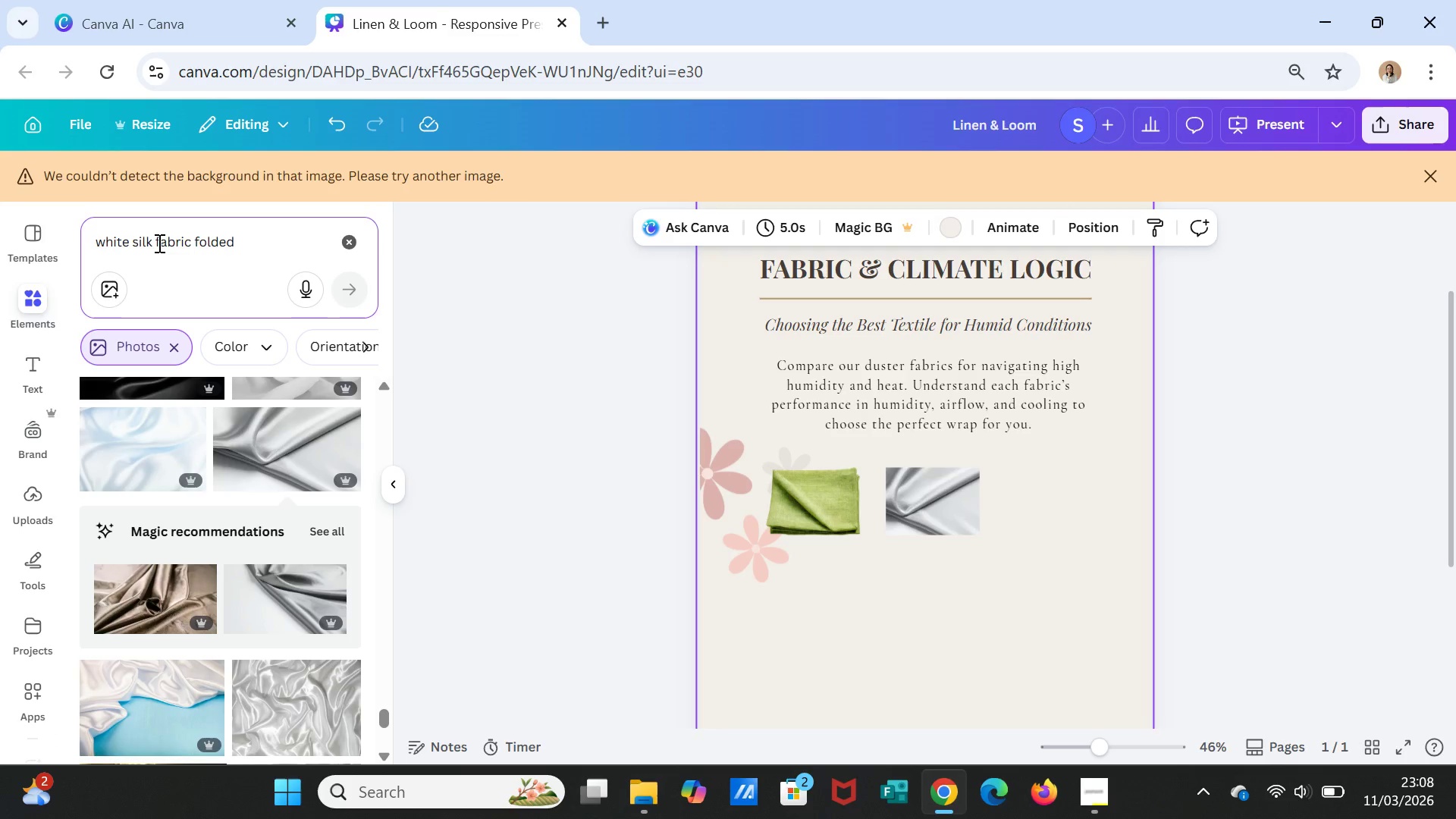 
left_click([158, 243])
 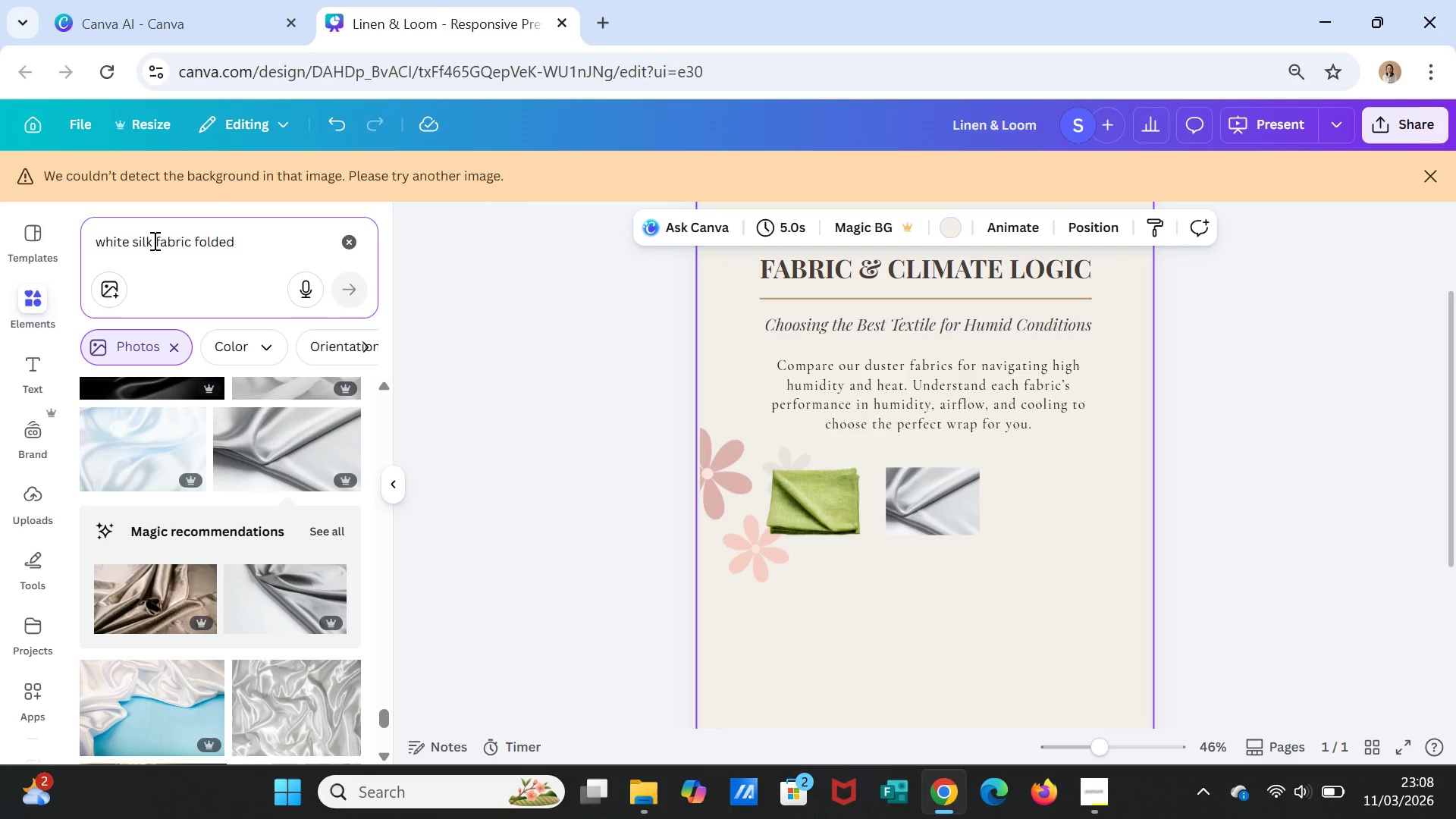 
left_click_drag(start_coordinate=[153, 240], to_coordinate=[93, 242])
 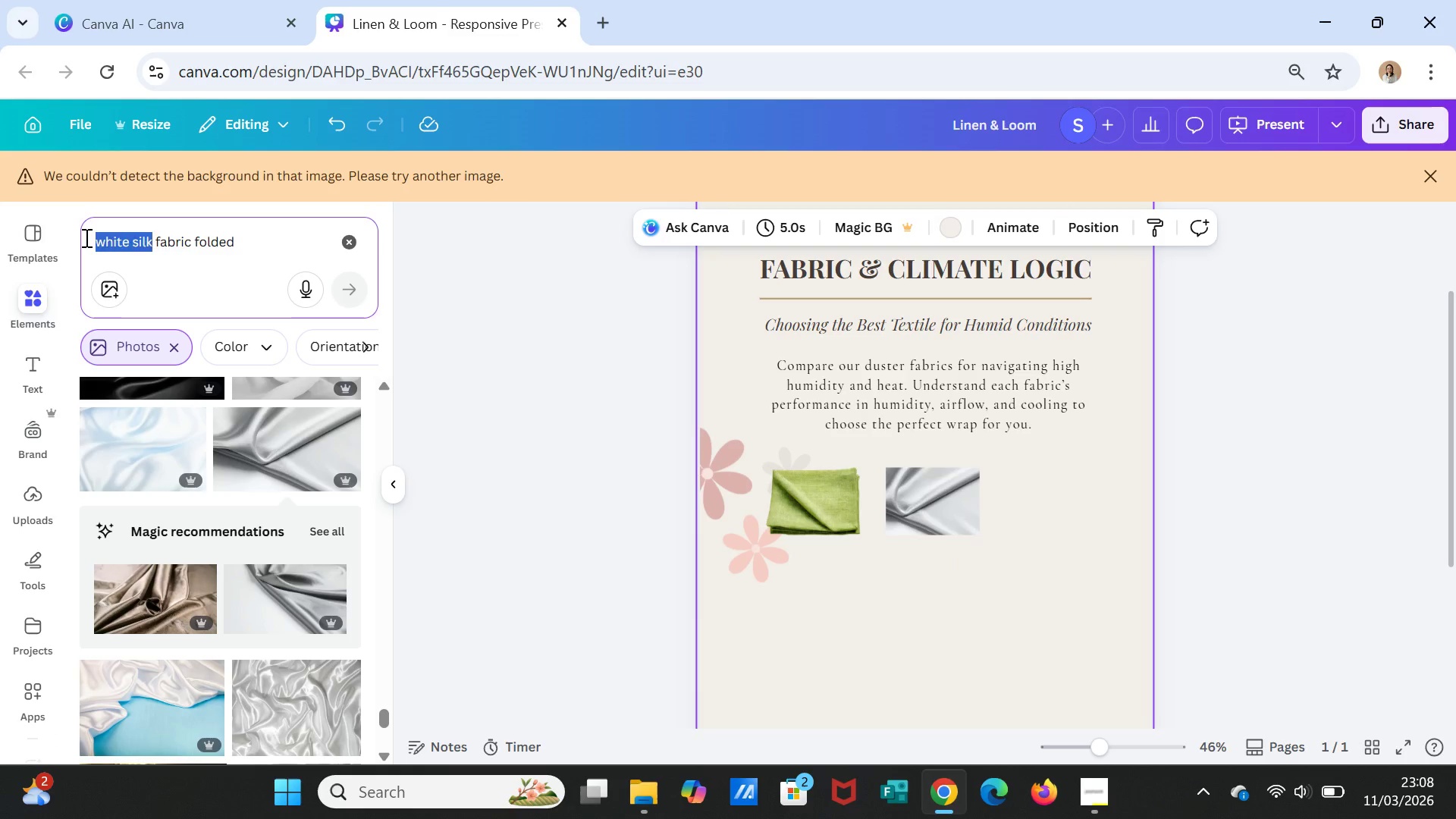 
type(cotton)
 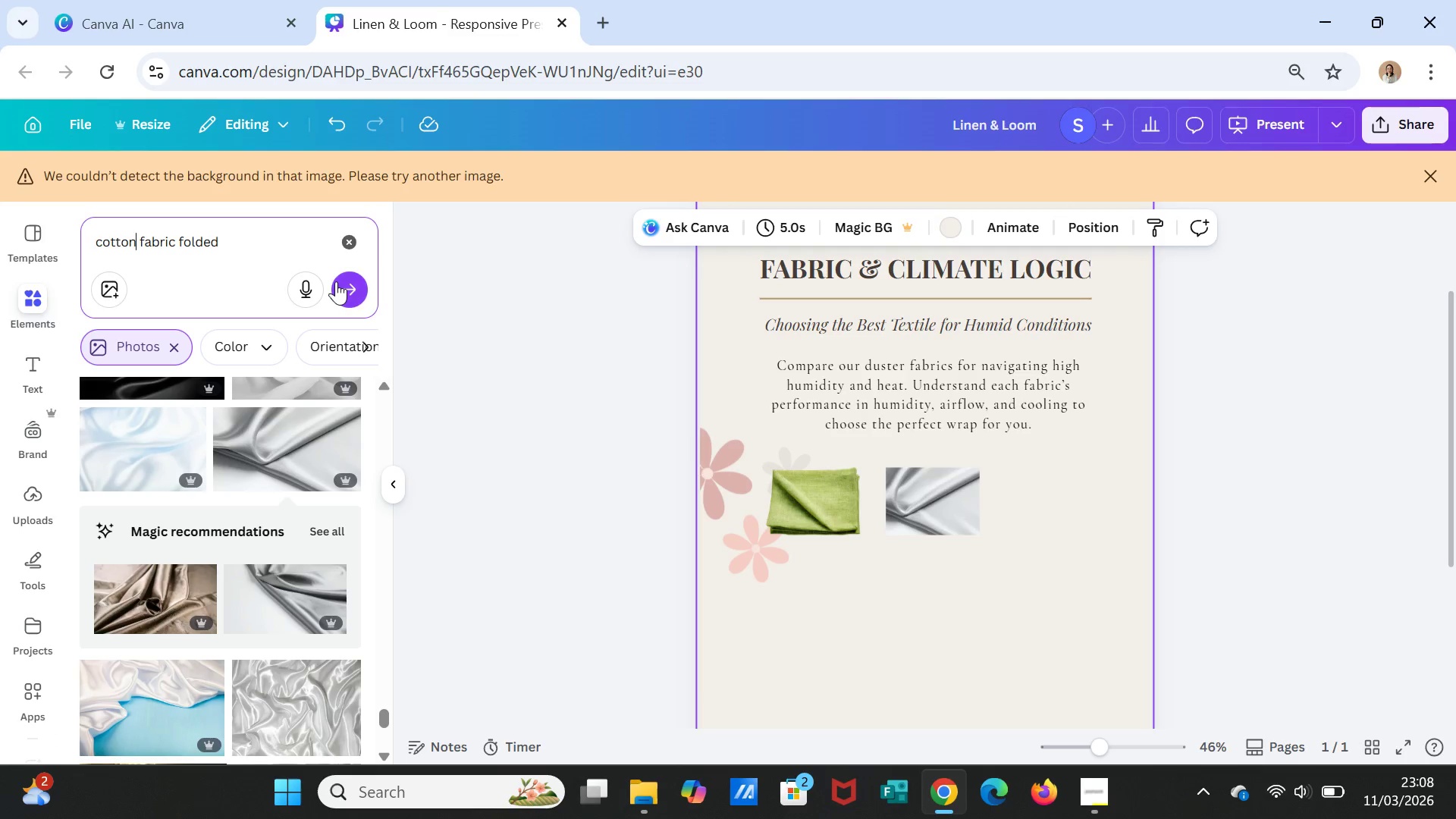 
left_click([340, 286])
 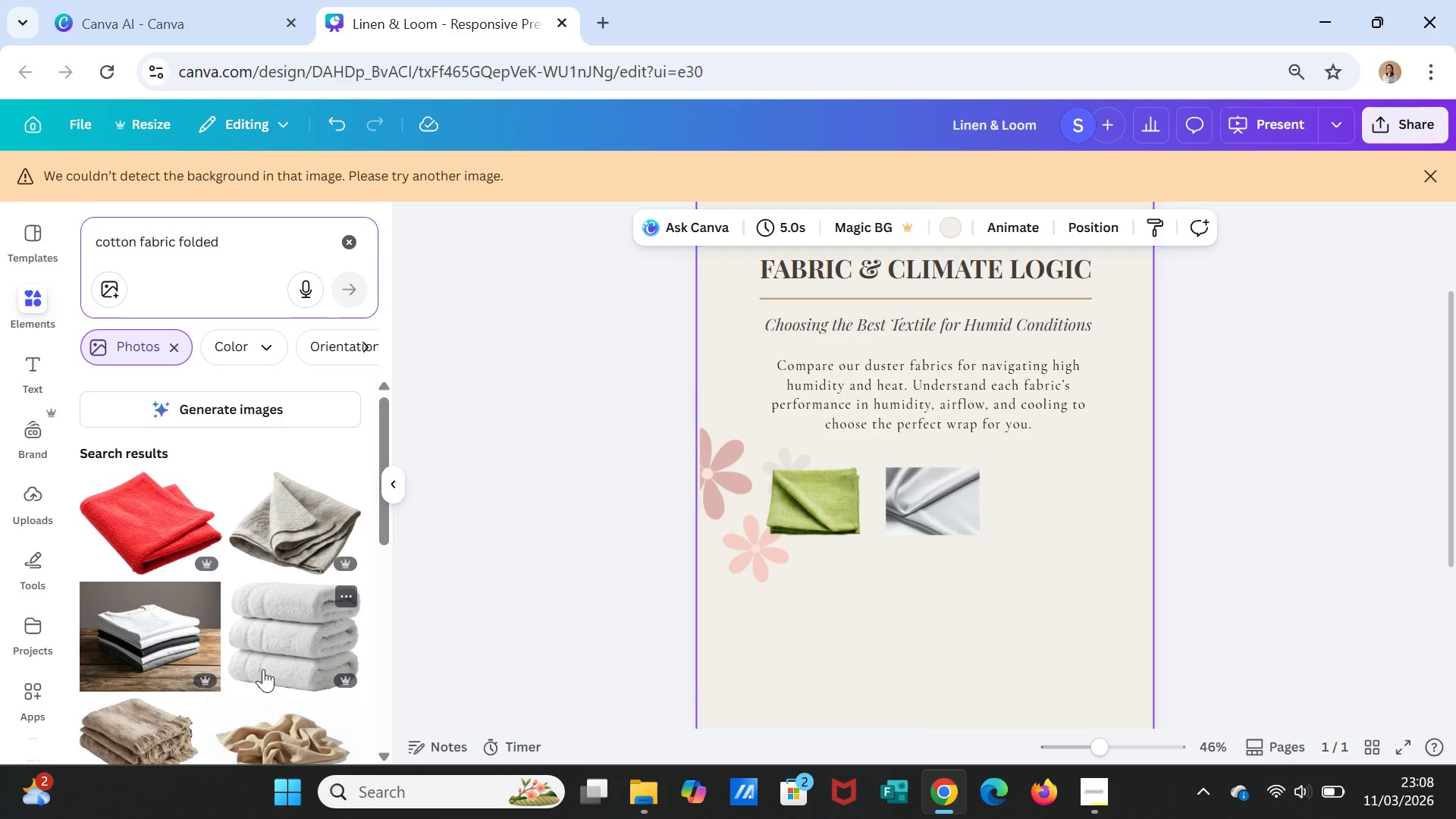 
wait(14.73)
 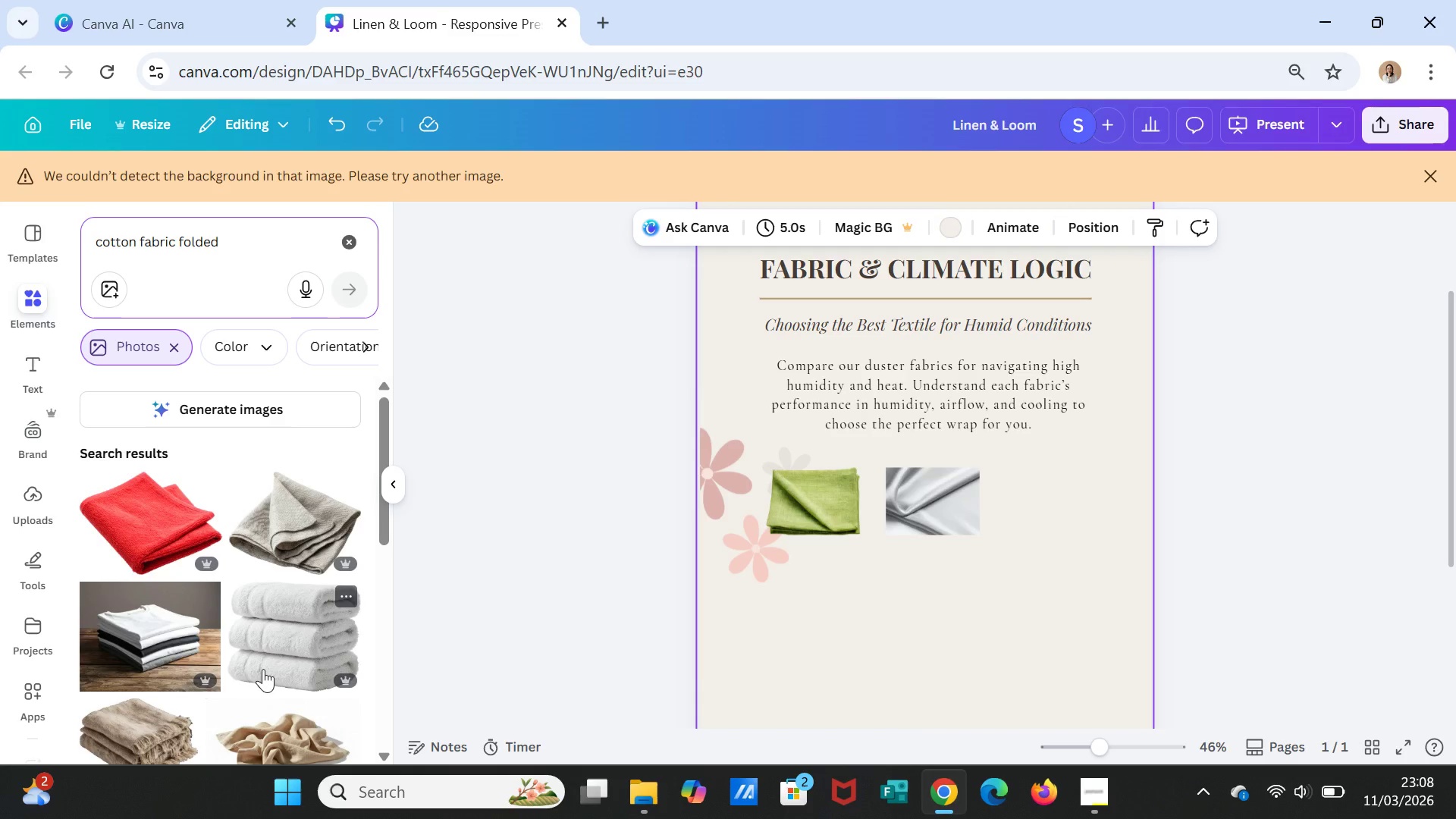 
mouse_move([262, 500])
 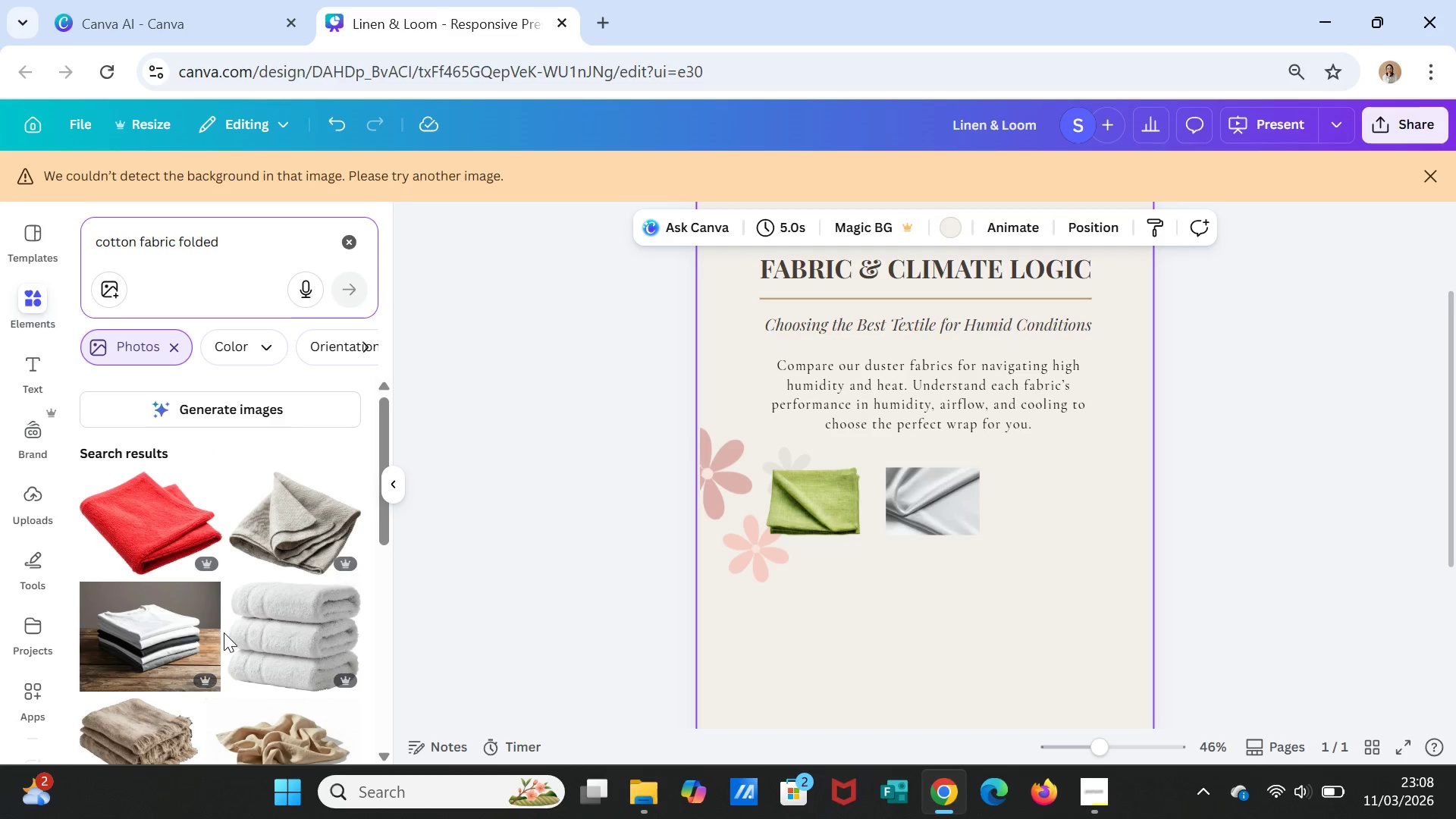 
scroll: coordinate [225, 623], scroll_direction: down, amount: 6.0
 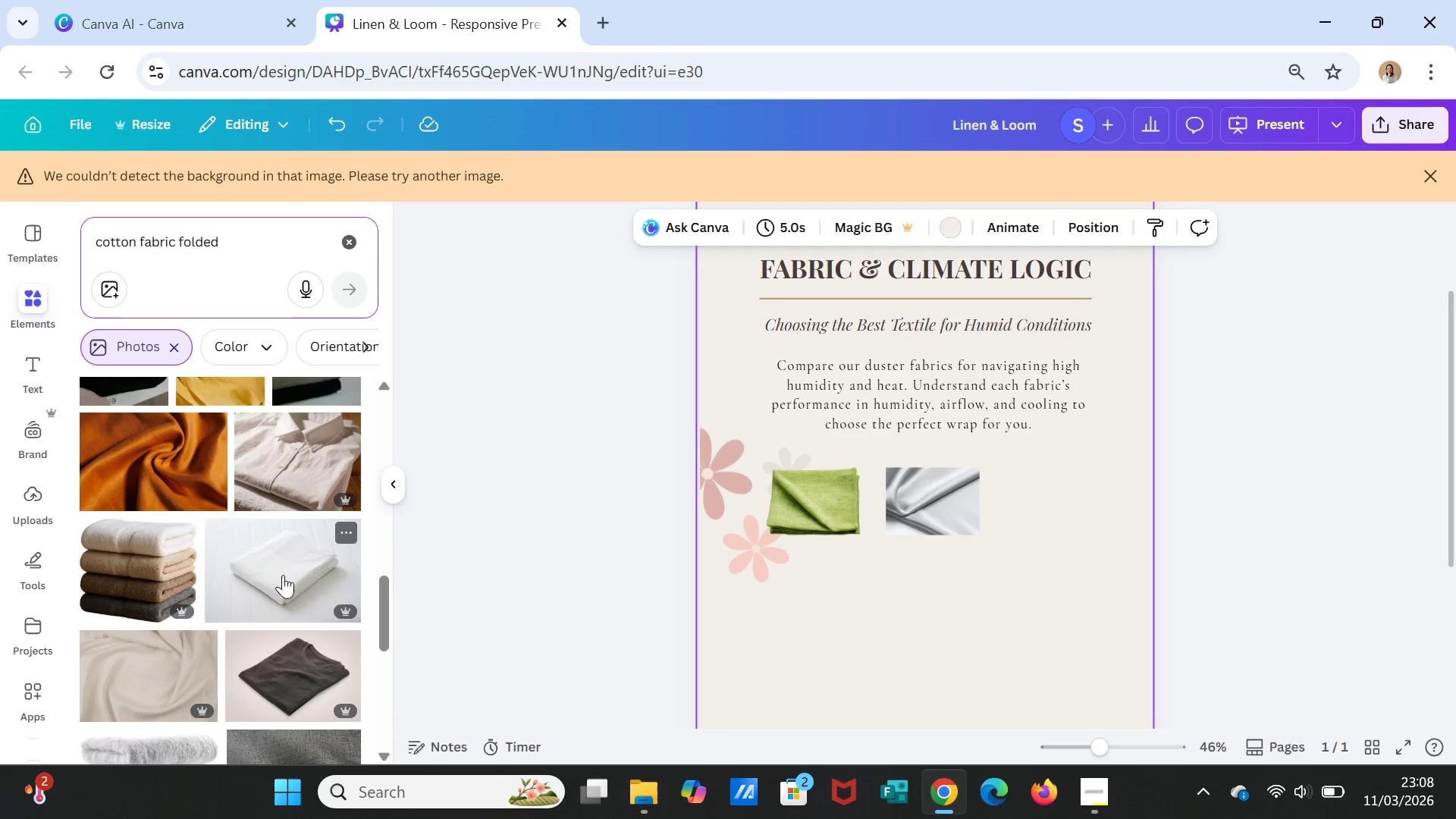 
left_click([283, 574])
 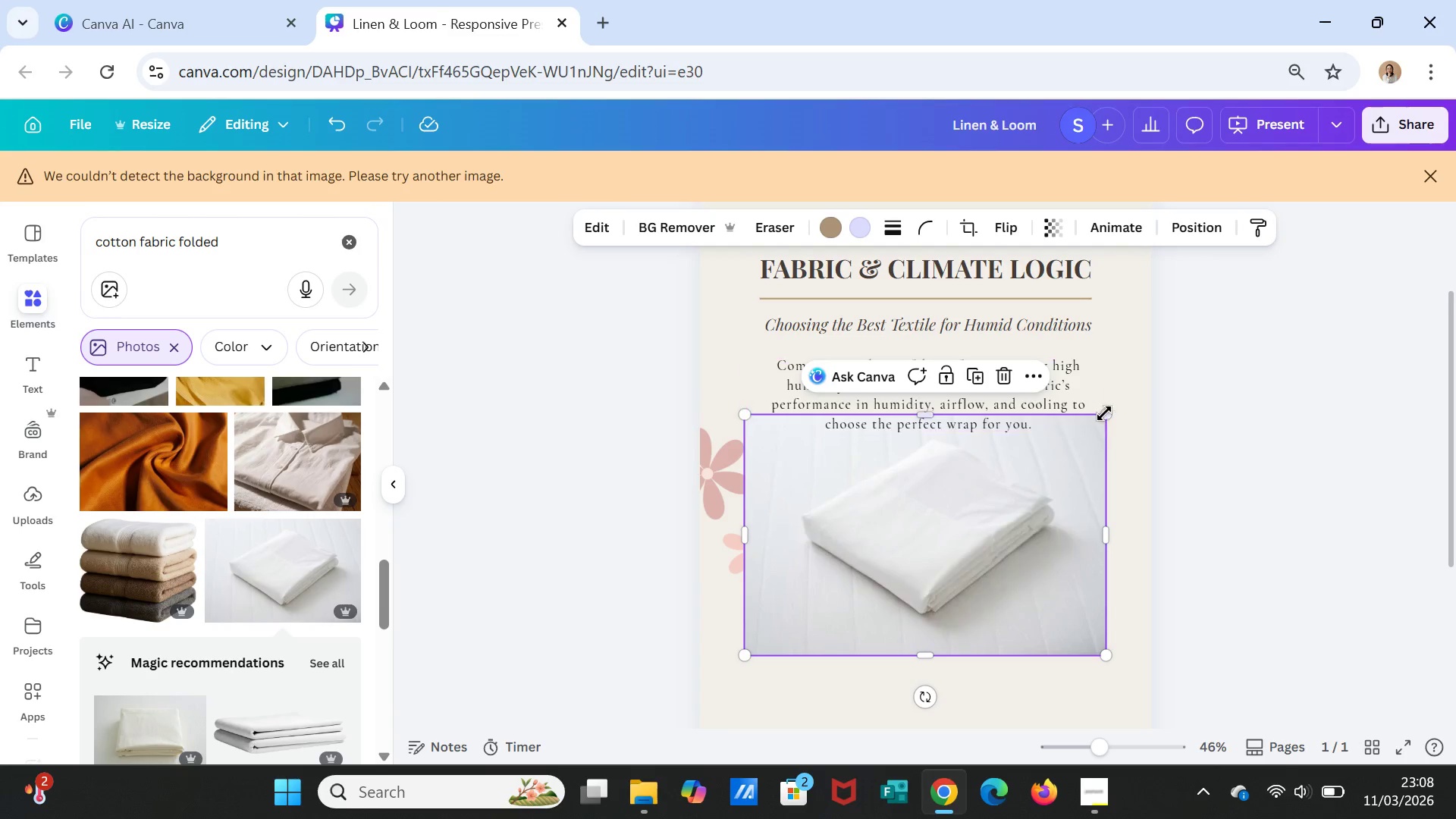 
left_click_drag(start_coordinate=[1105, 413], to_coordinate=[828, 576])
 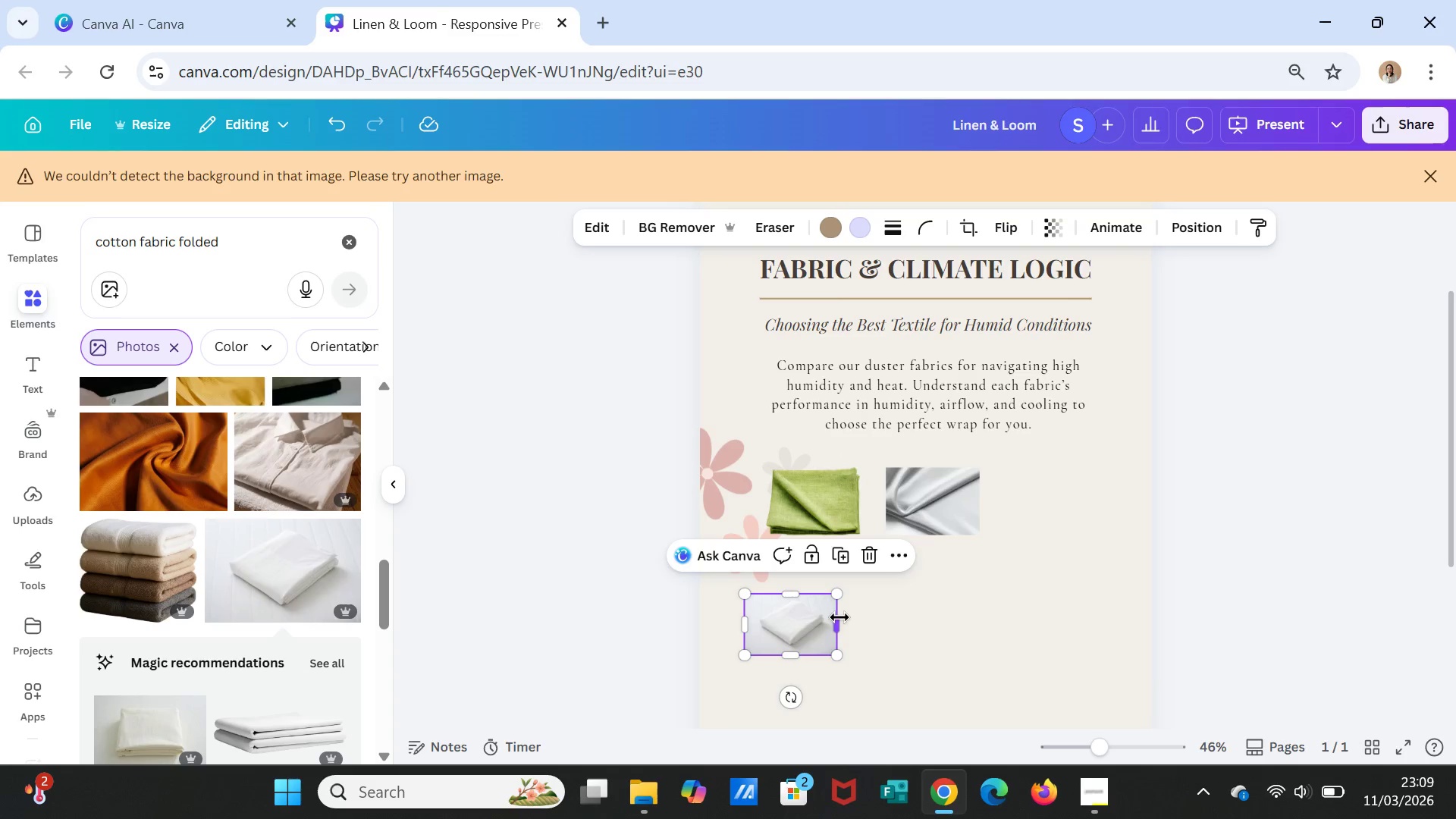 
left_click_drag(start_coordinate=[843, 625], to_coordinate=[842, 617])
 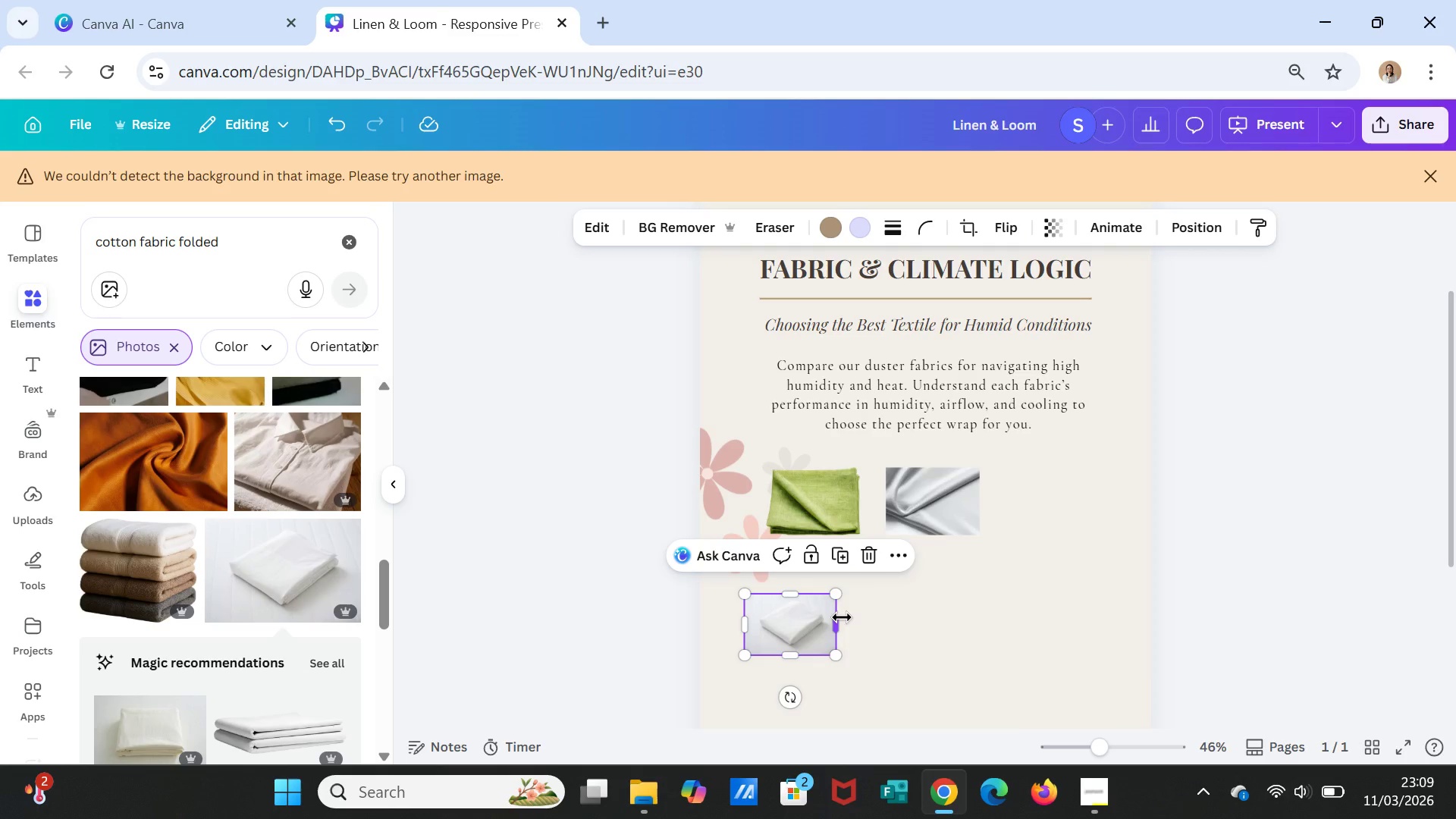 
double_click([842, 617])
 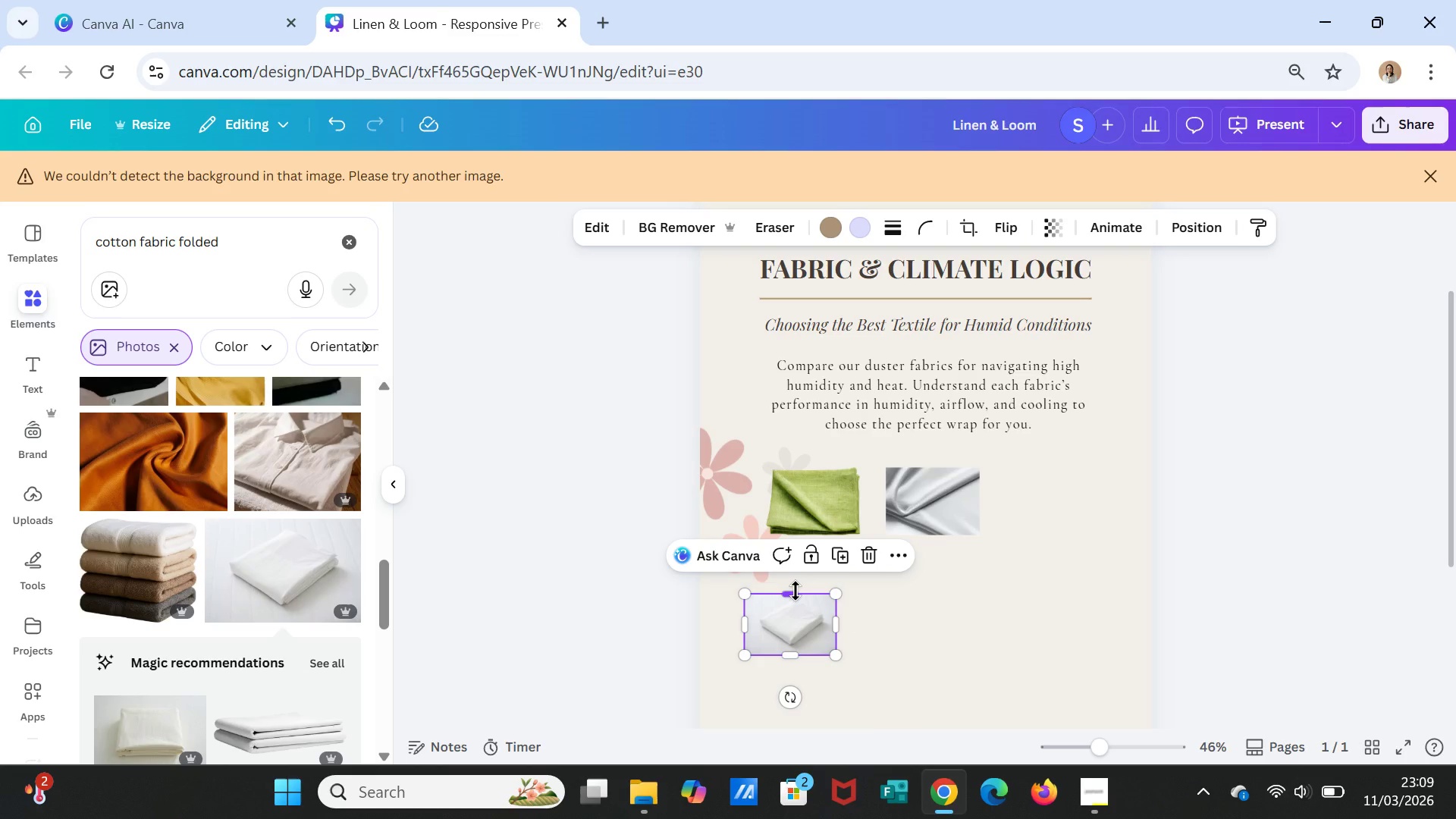 
left_click_drag(start_coordinate=[795, 591], to_coordinate=[795, 585])
 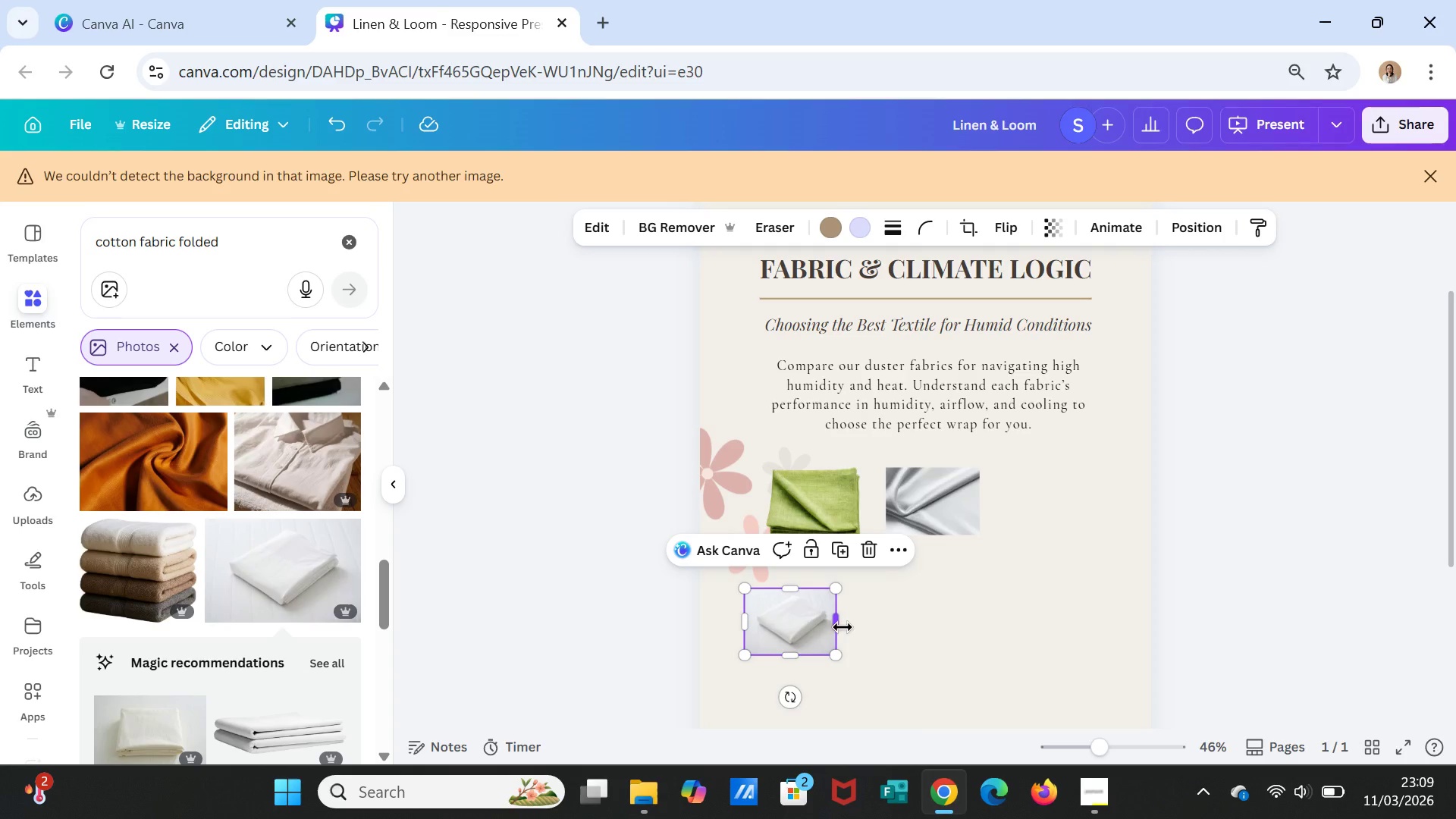 
left_click_drag(start_coordinate=[748, 620], to_coordinate=[742, 618])
 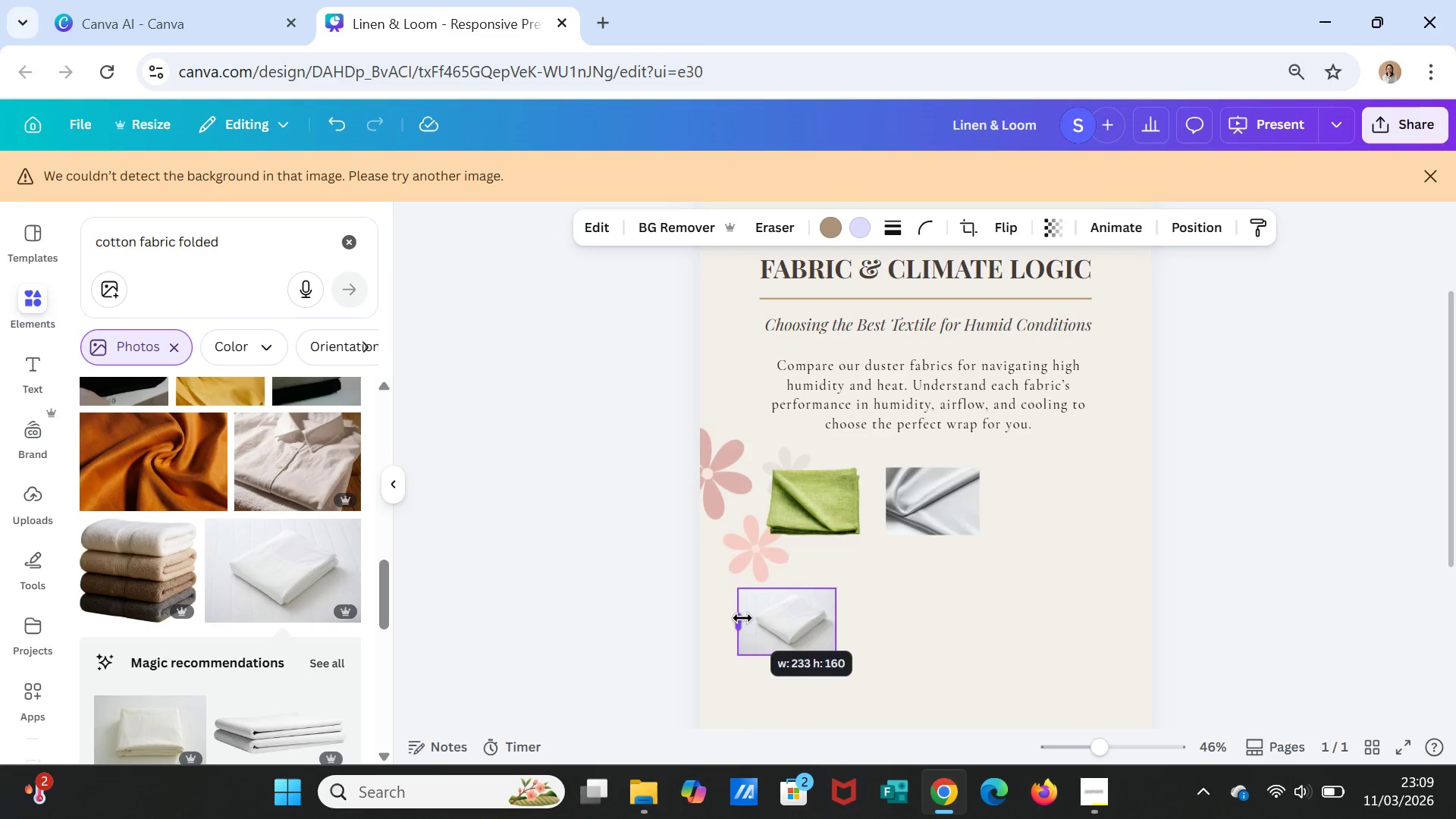 
left_click_drag(start_coordinate=[742, 618], to_coordinate=[744, 613])
 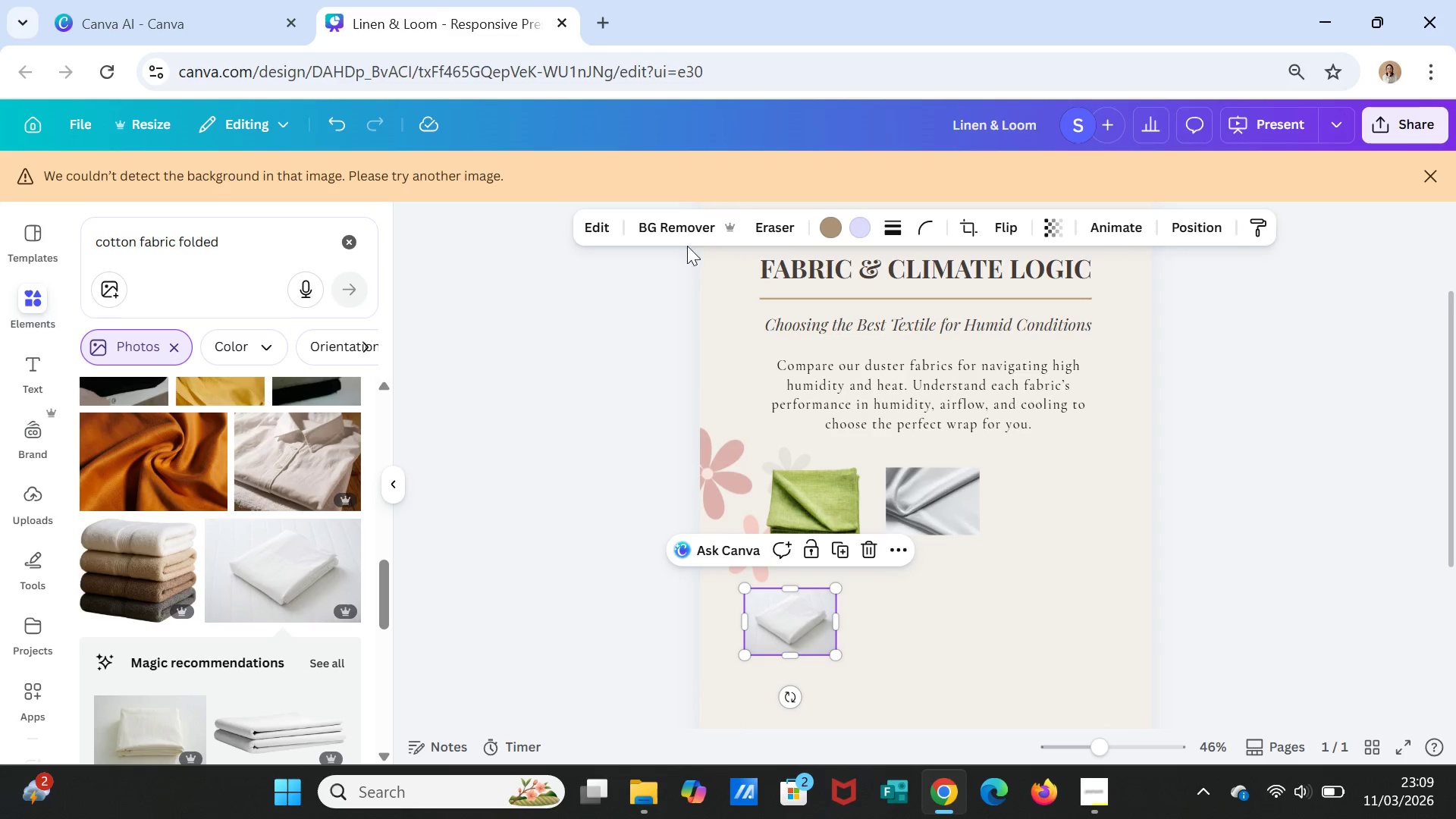 
left_click([688, 225])
 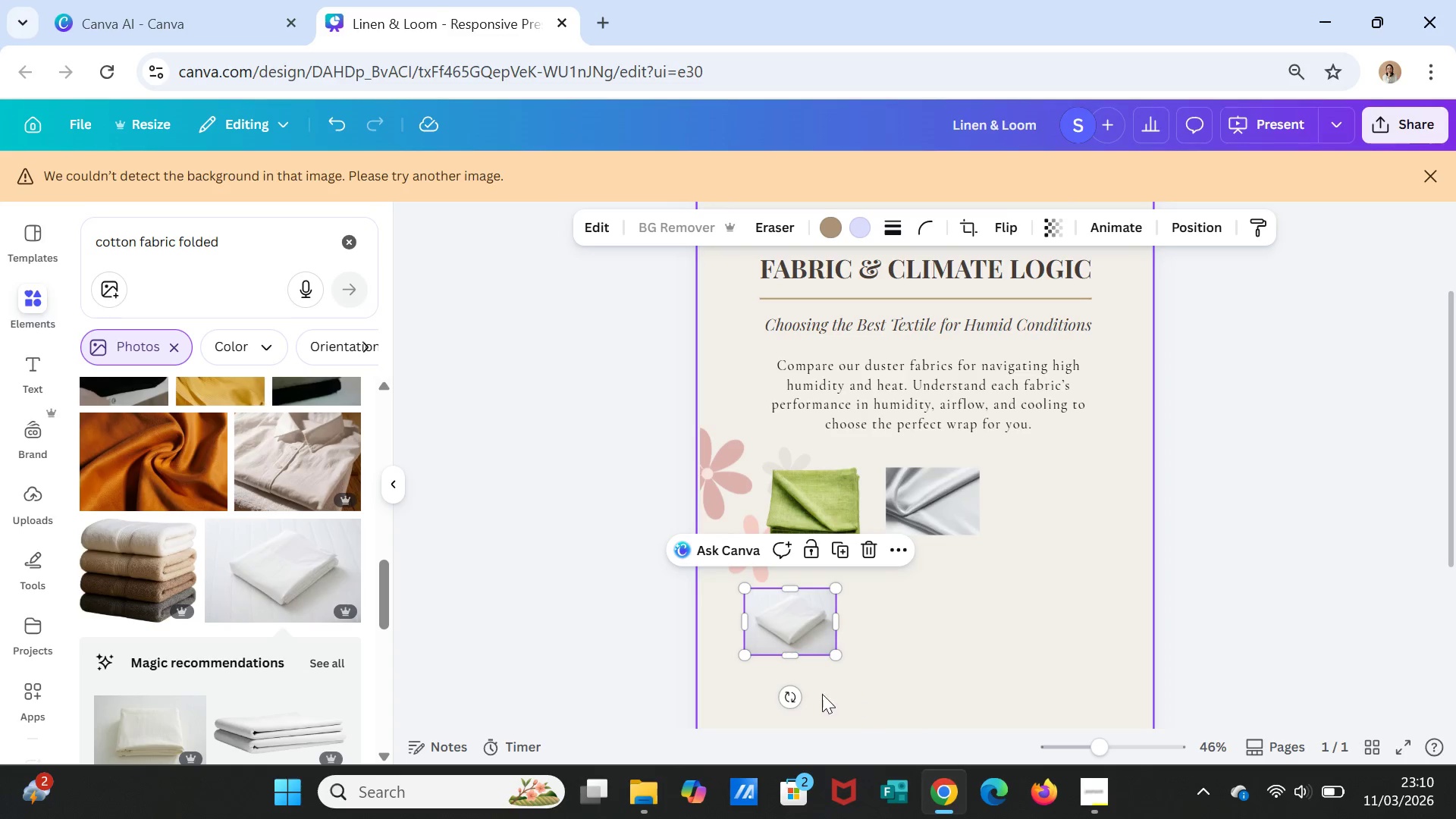 
left_click([893, 659])
 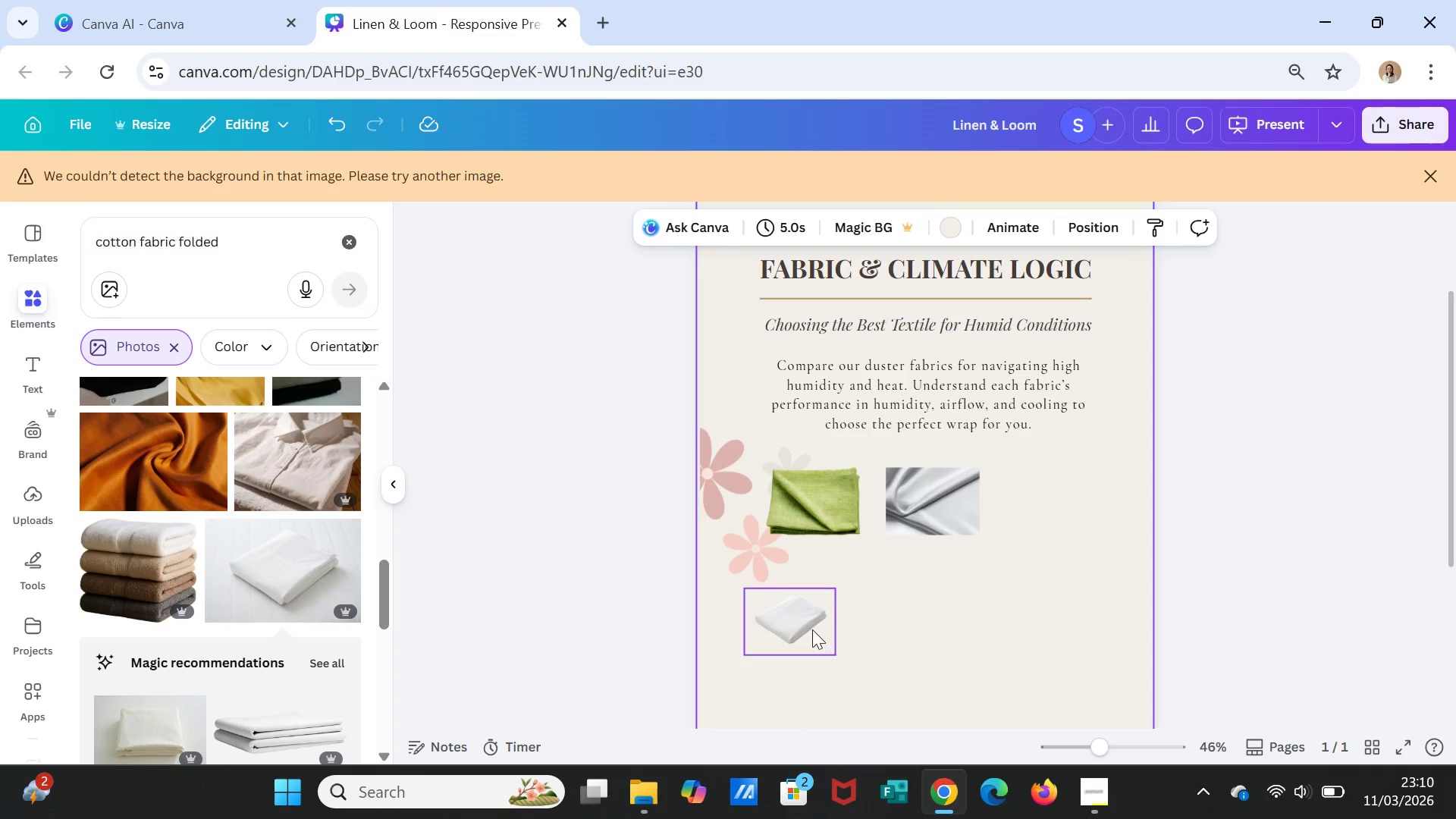 
left_click([811, 629])
 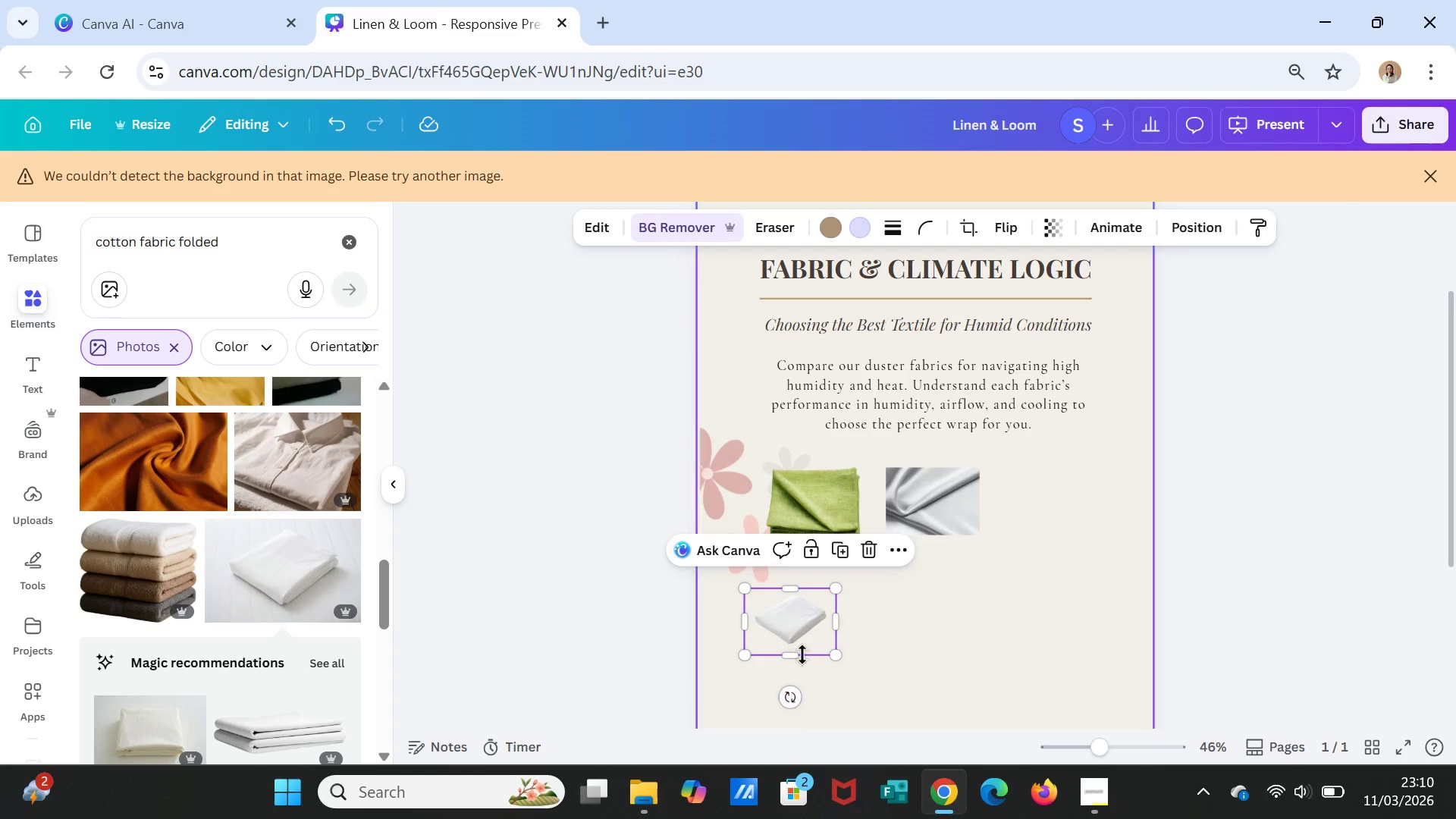 
left_click_drag(start_coordinate=[802, 638], to_coordinate=[1052, 516])
 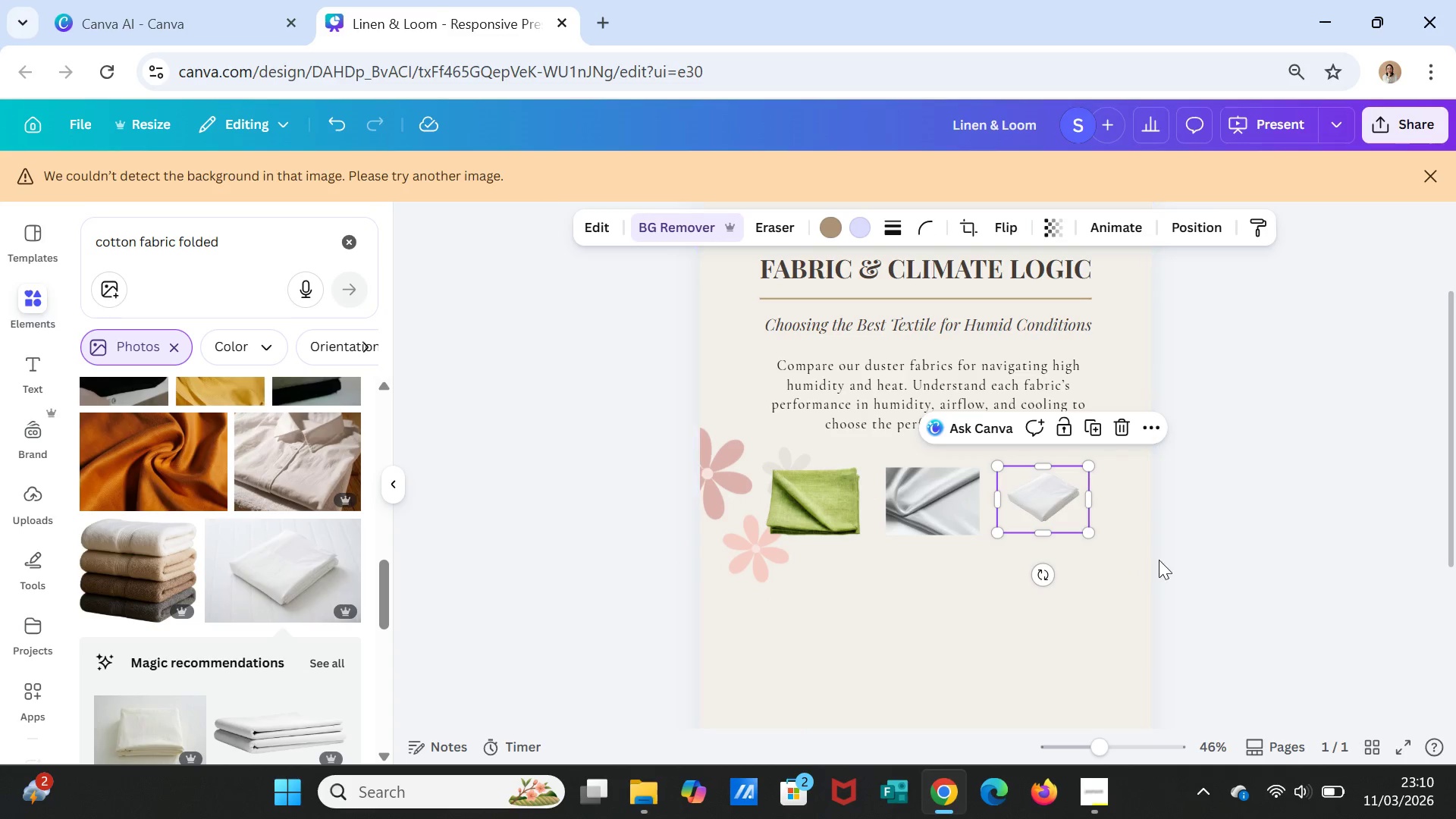 
left_click([1159, 560])
 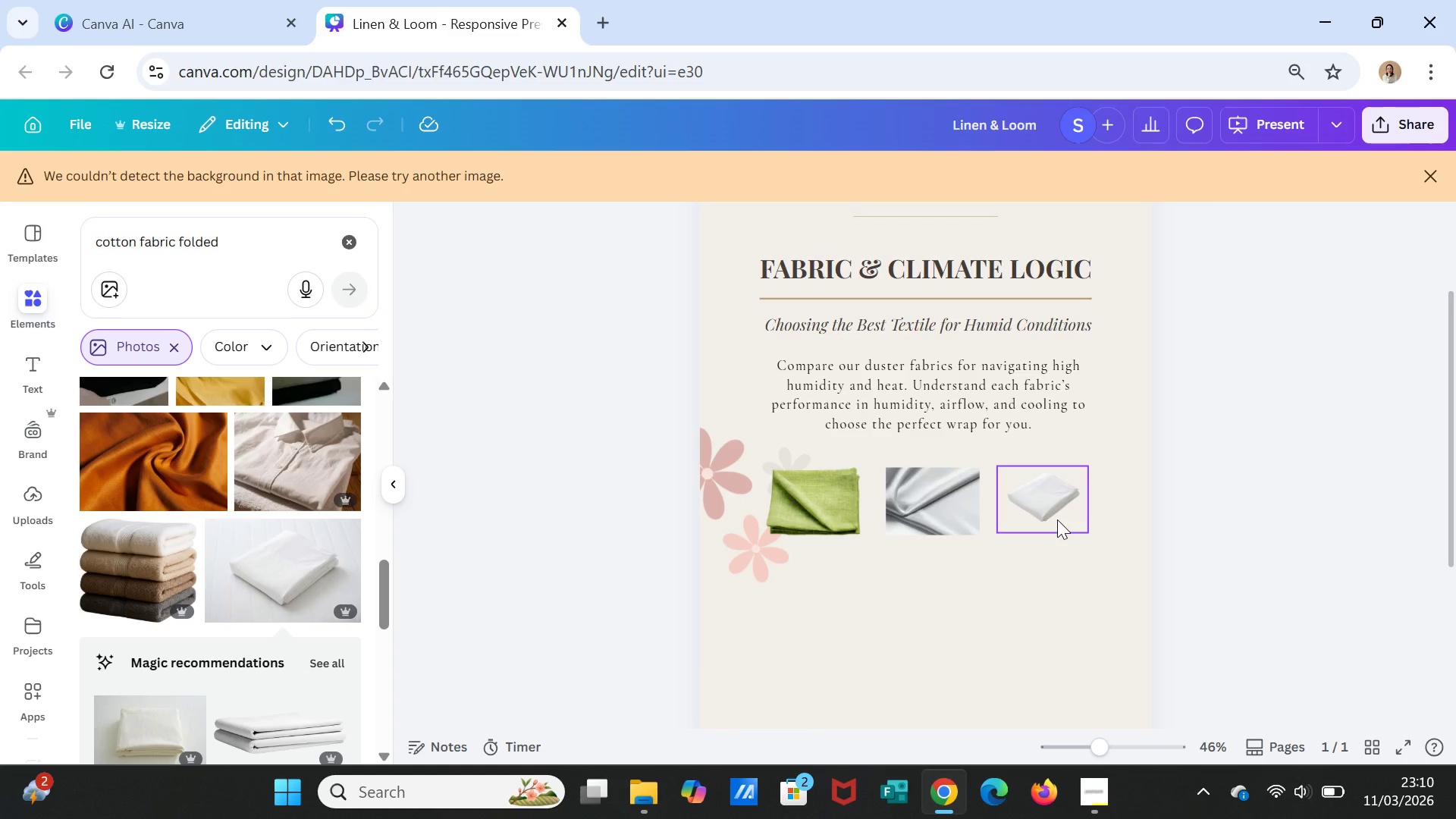 
left_click([1057, 519])
 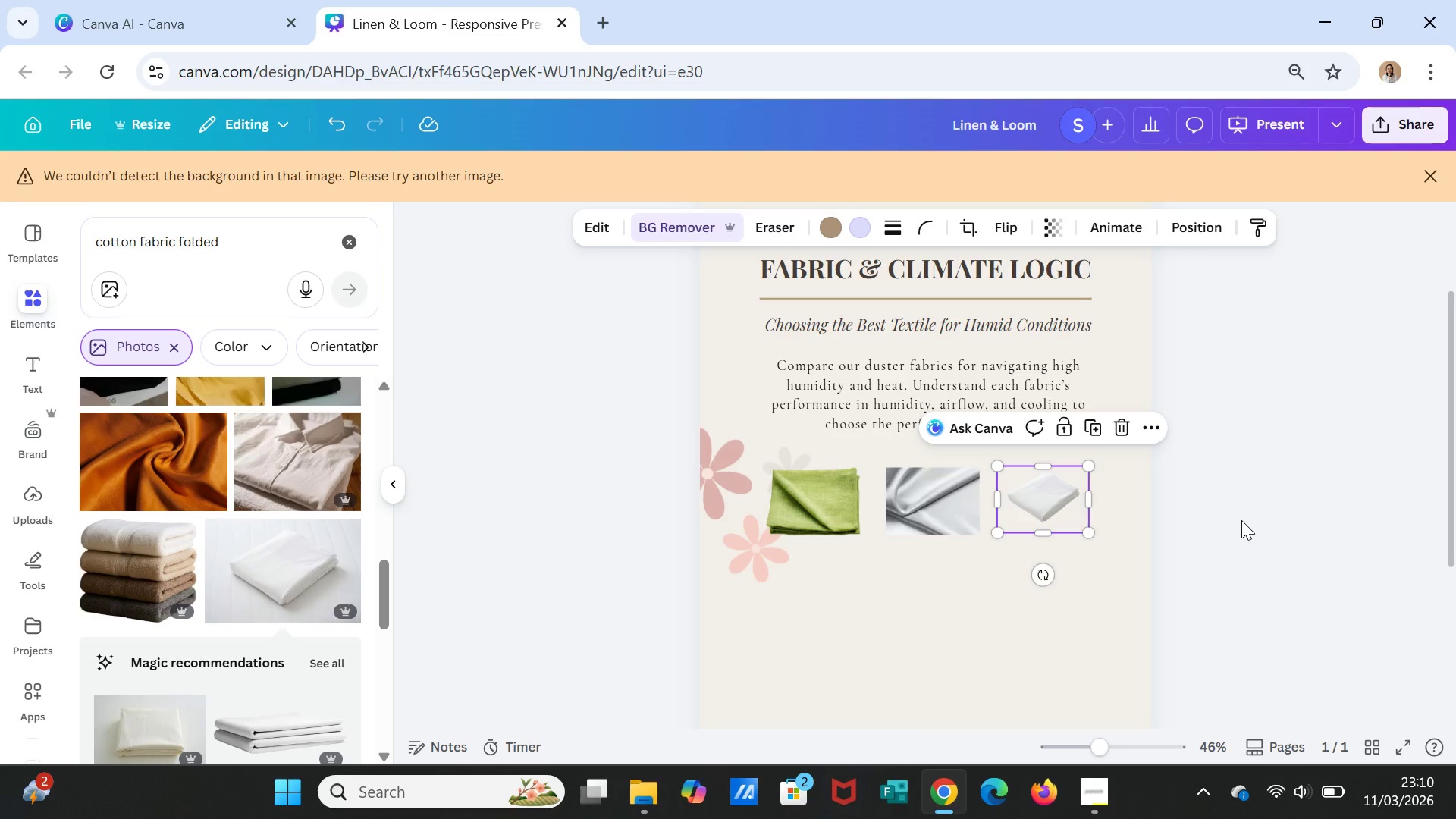 
left_click([1241, 520])
 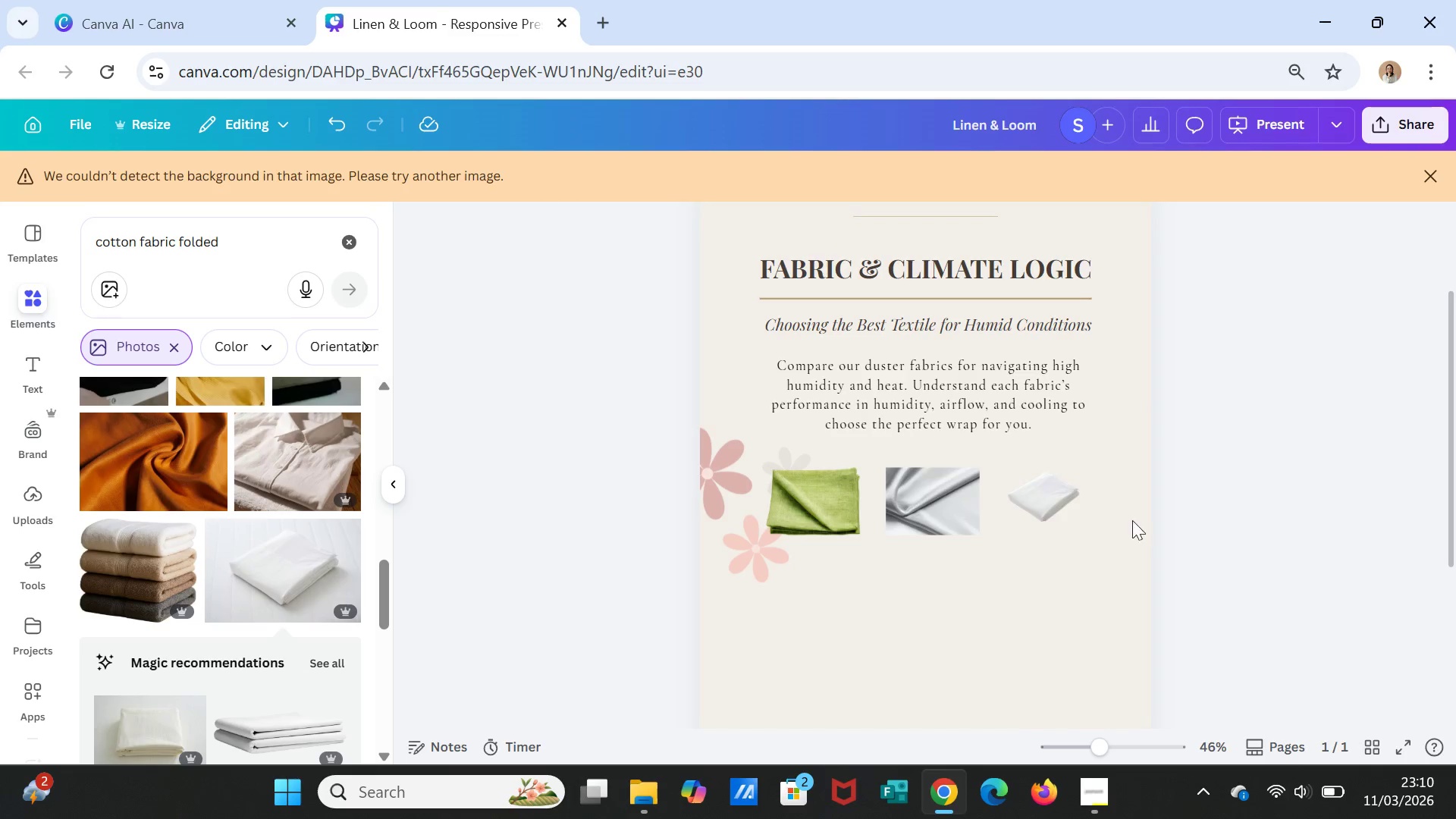 
left_click([1044, 516])
 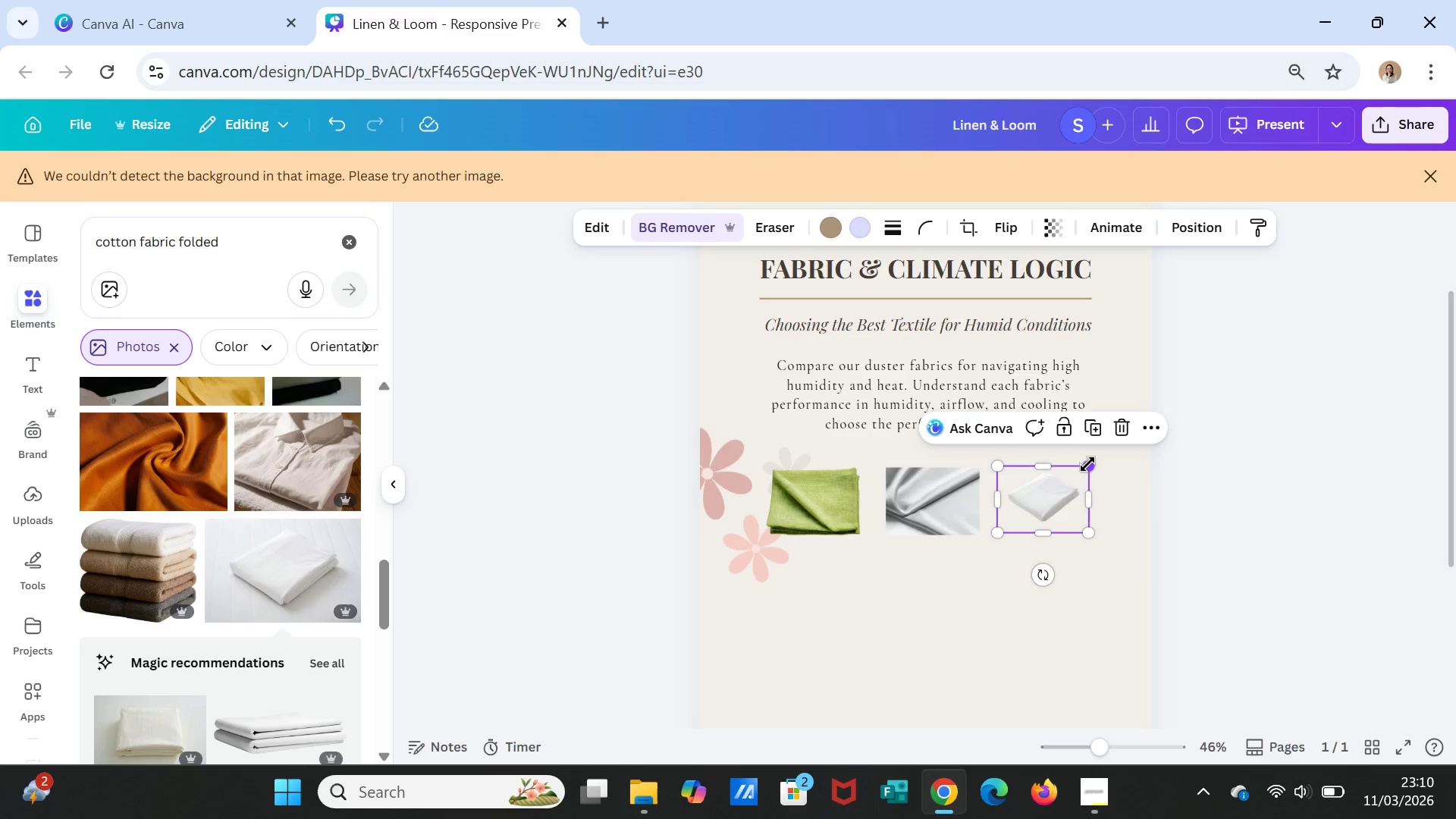 
left_click_drag(start_coordinate=[1088, 466], to_coordinate=[1107, 457])
 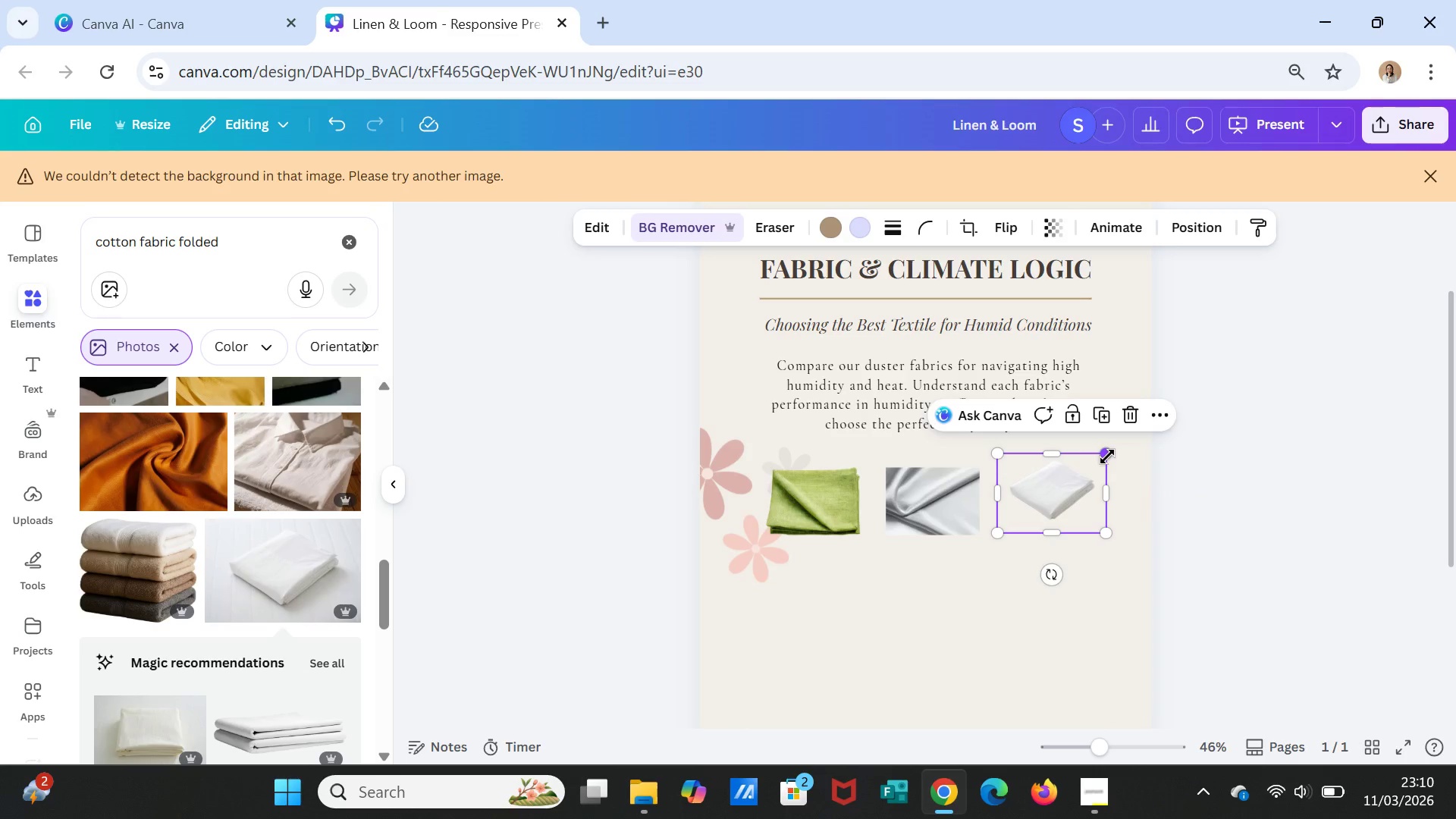 
left_click([1107, 457])
 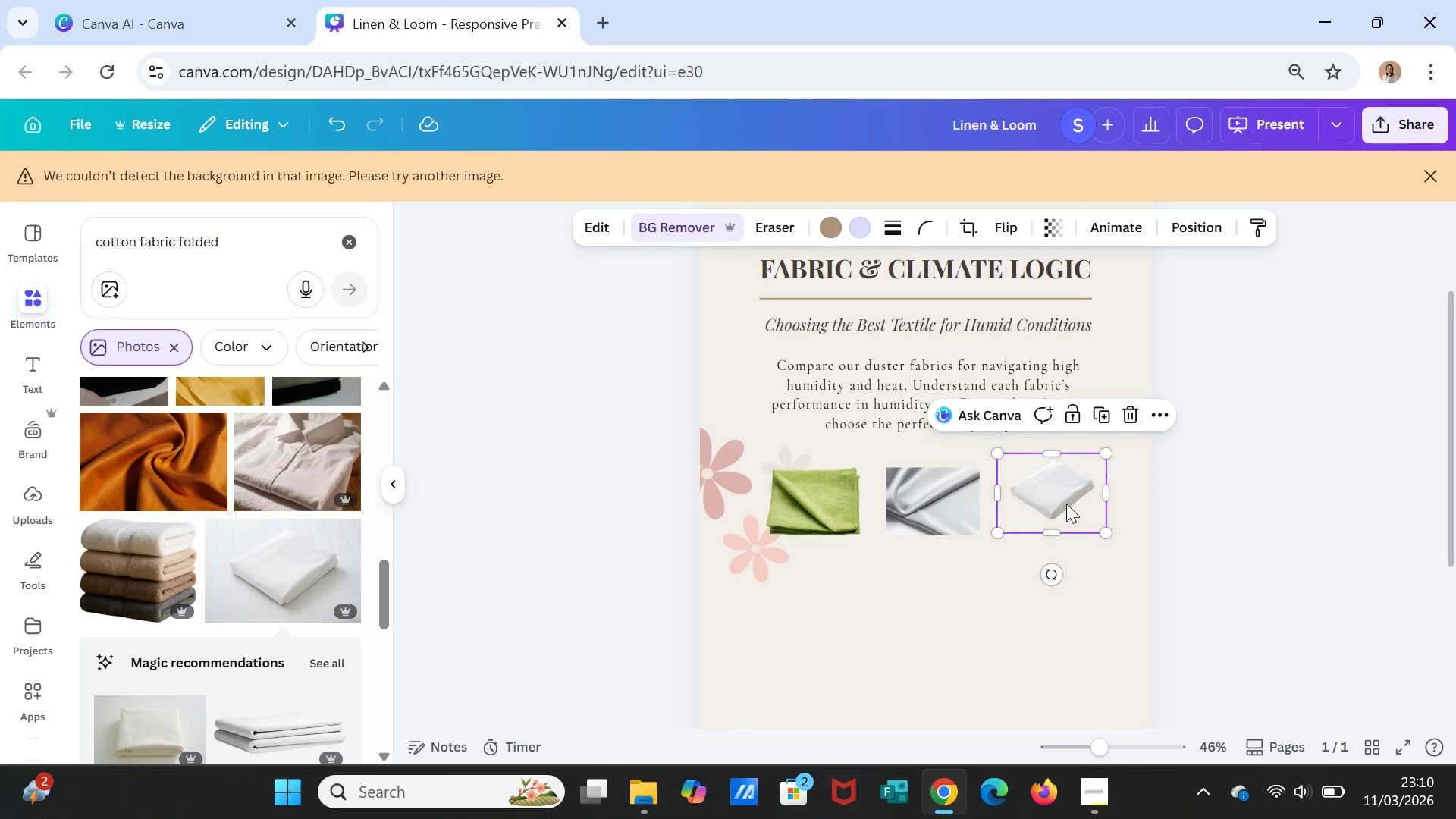 
left_click_drag(start_coordinate=[1066, 504], to_coordinate=[1064, 510])
 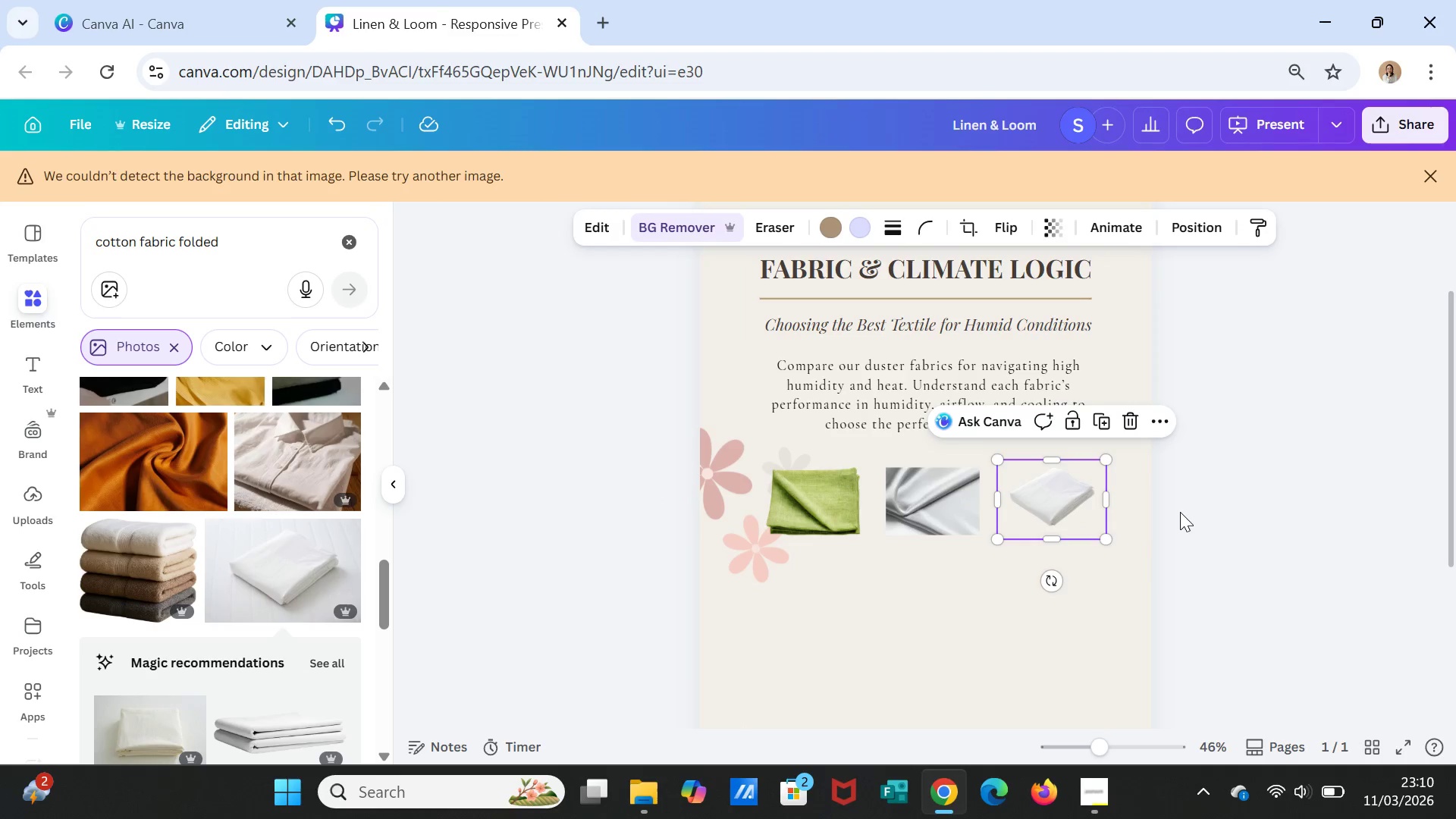 
left_click([1180, 512])
 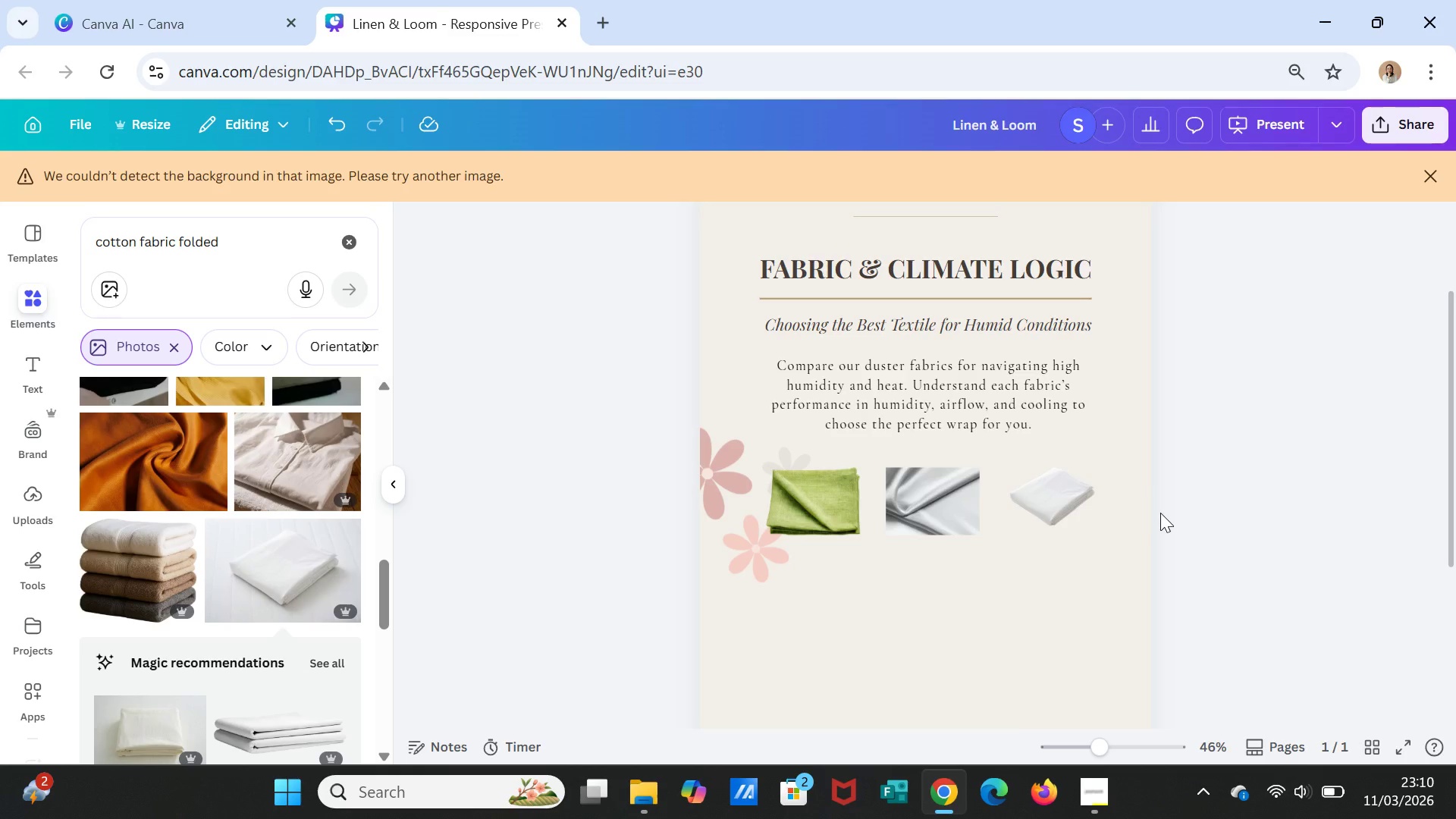 
wait(25.64)
 